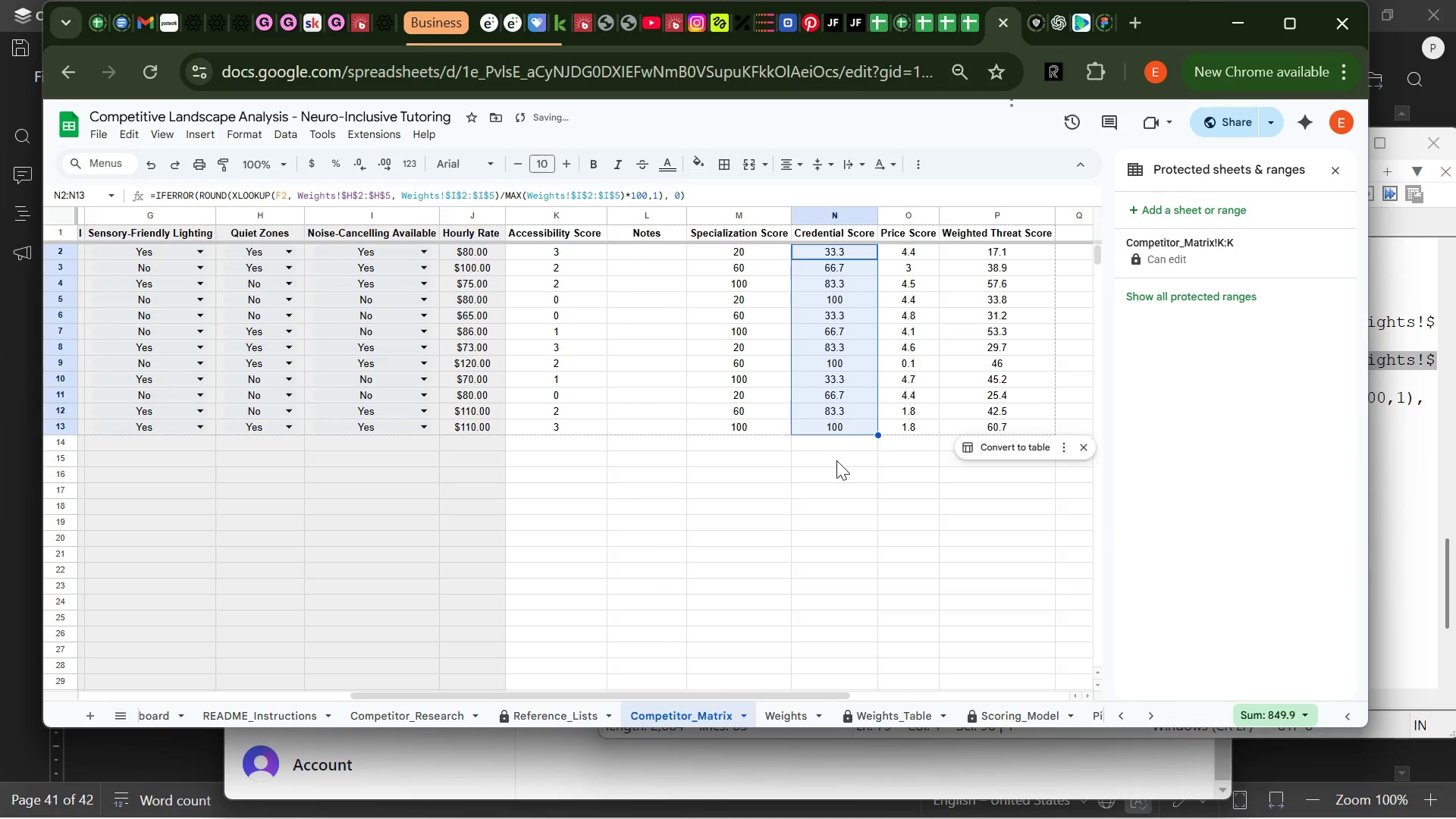 
left_click([830, 462])
 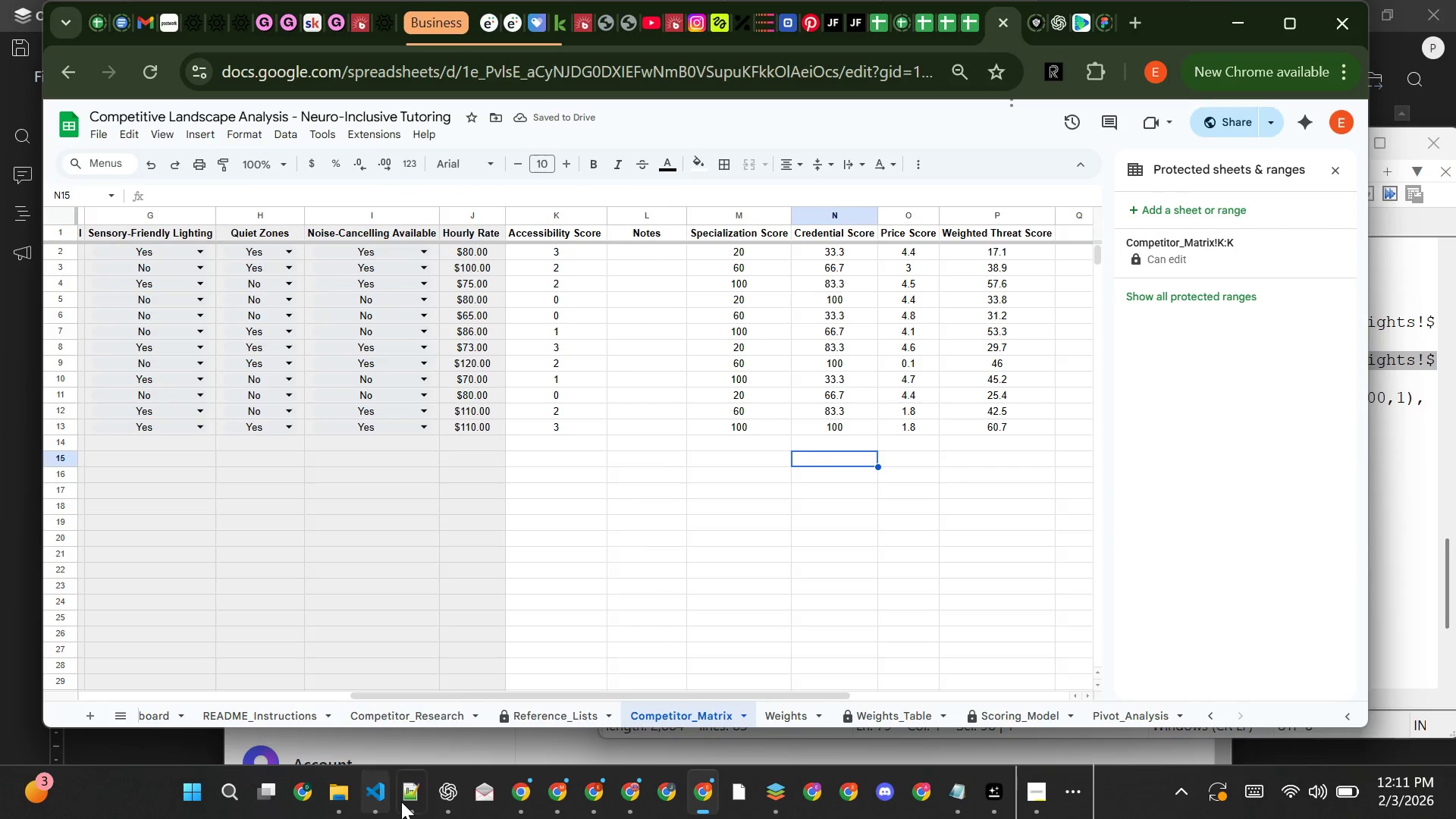 
left_click([412, 718])
 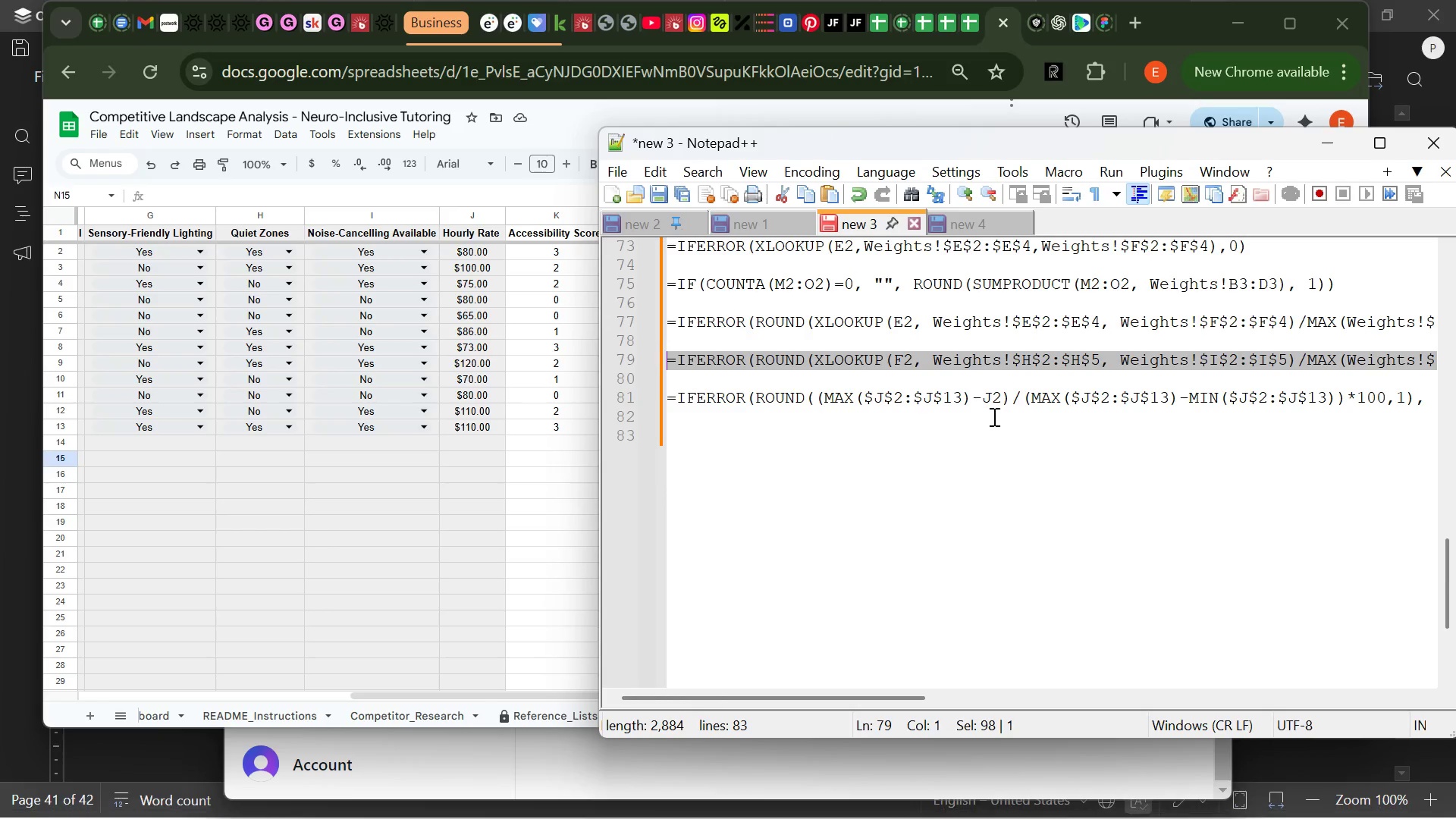 
scroll: coordinate [993, 416], scroll_direction: down, amount: 5.0
 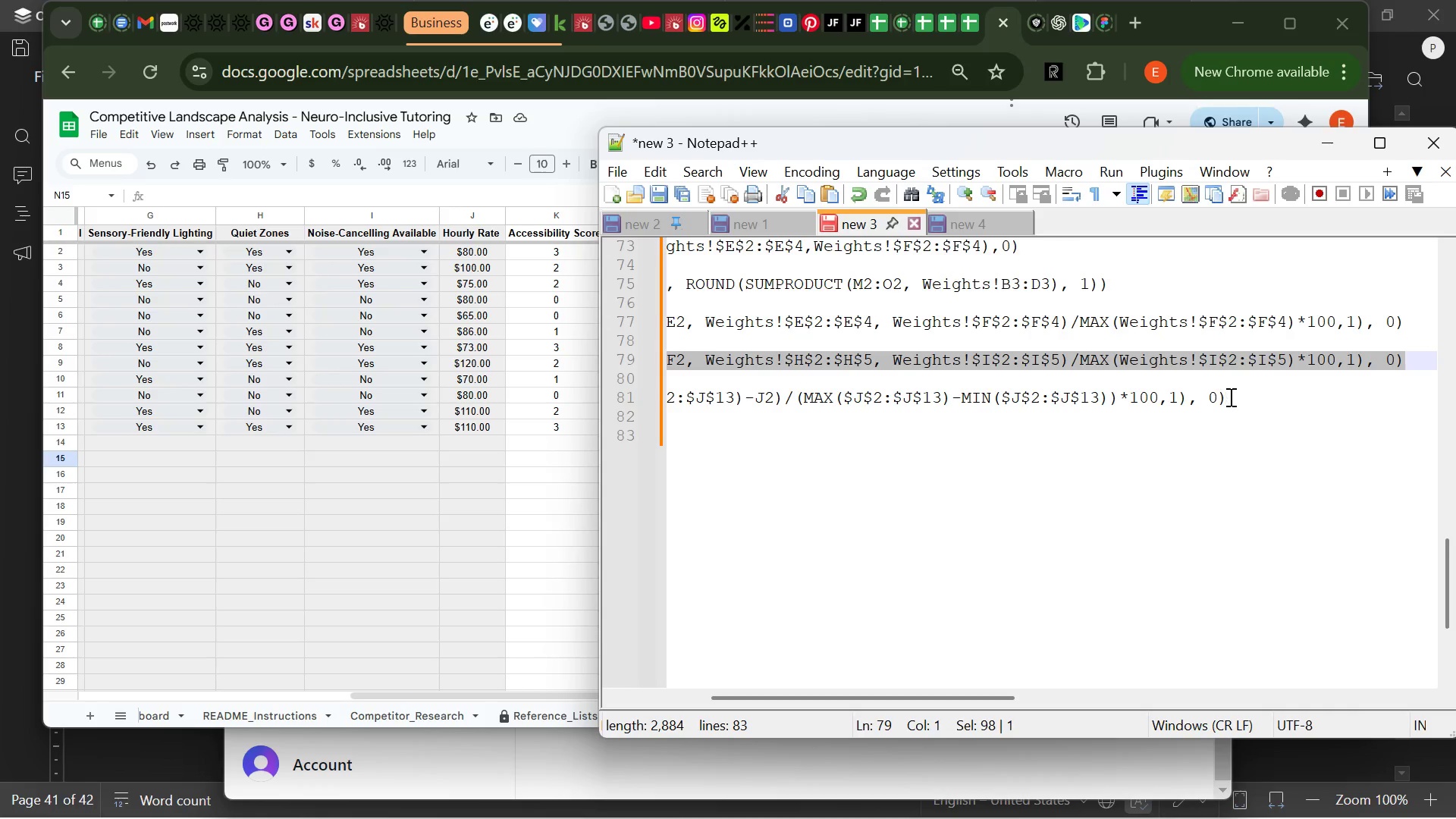 
left_click([1234, 397])
 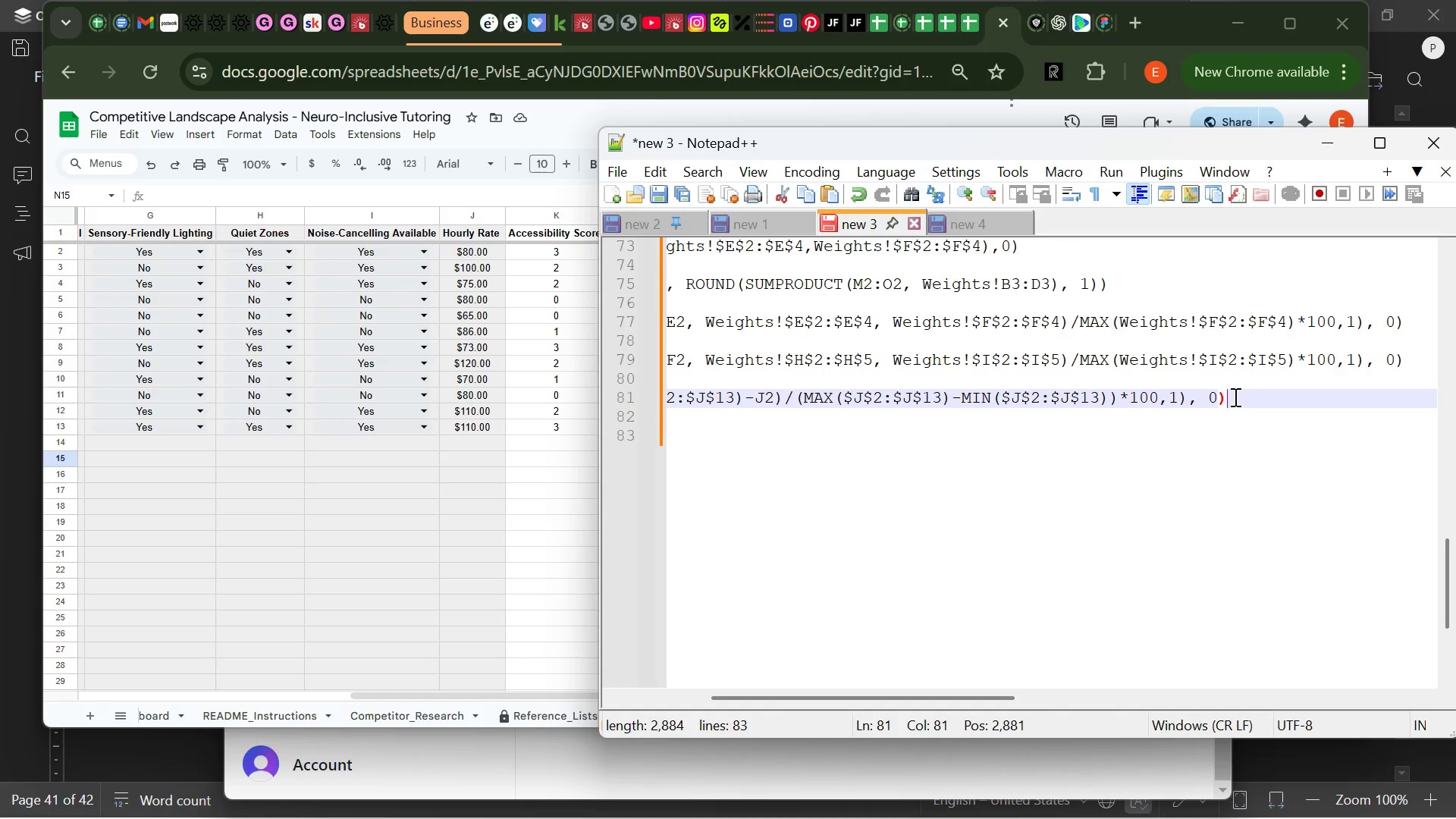 
left_click_drag(start_coordinate=[1234, 397], to_coordinate=[667, 397])
 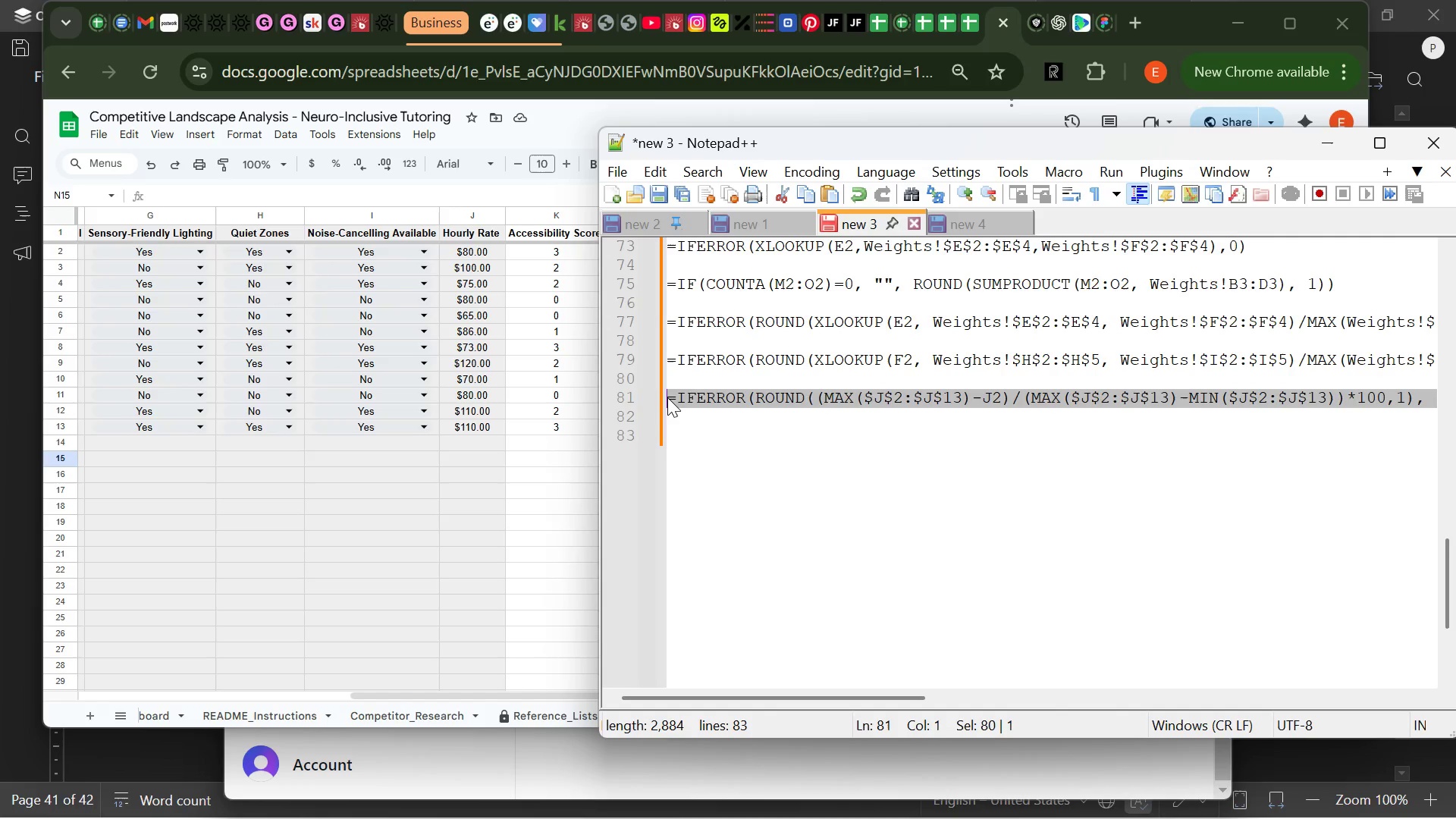 
hold_key(key=ControlLeft, duration=0.59)
 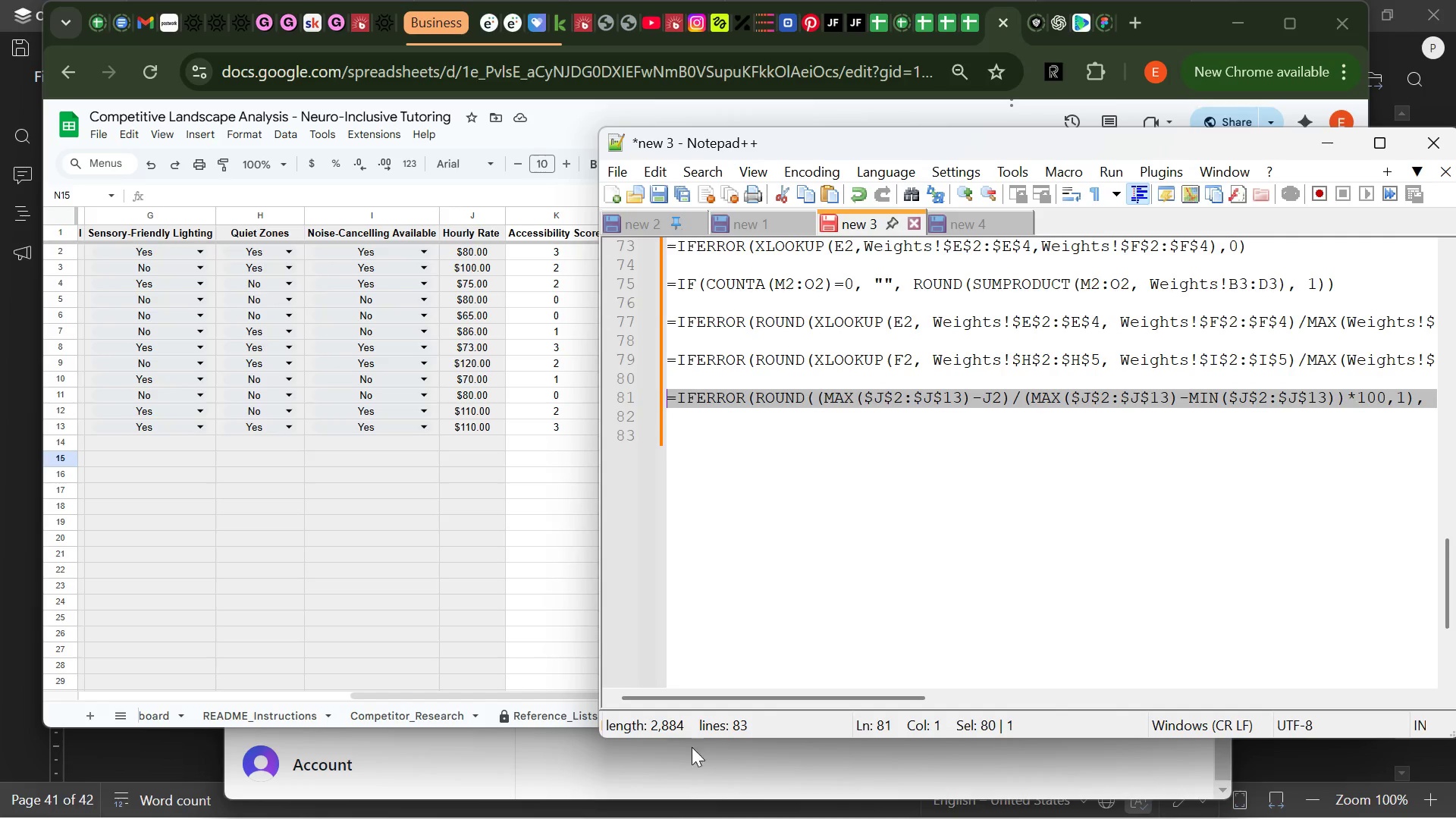 
hold_key(key=C, duration=0.33)
 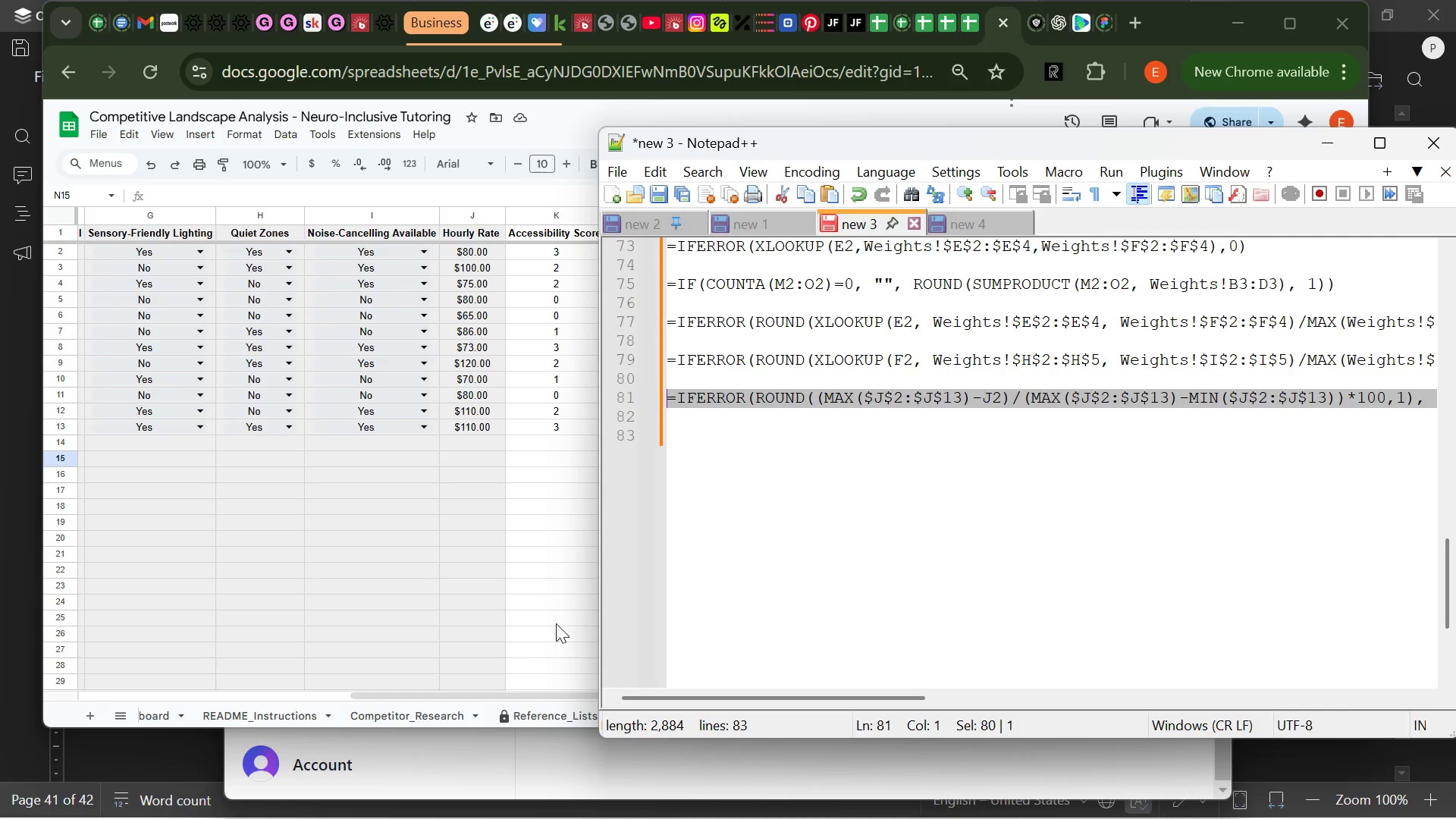 
left_click([552, 543])
 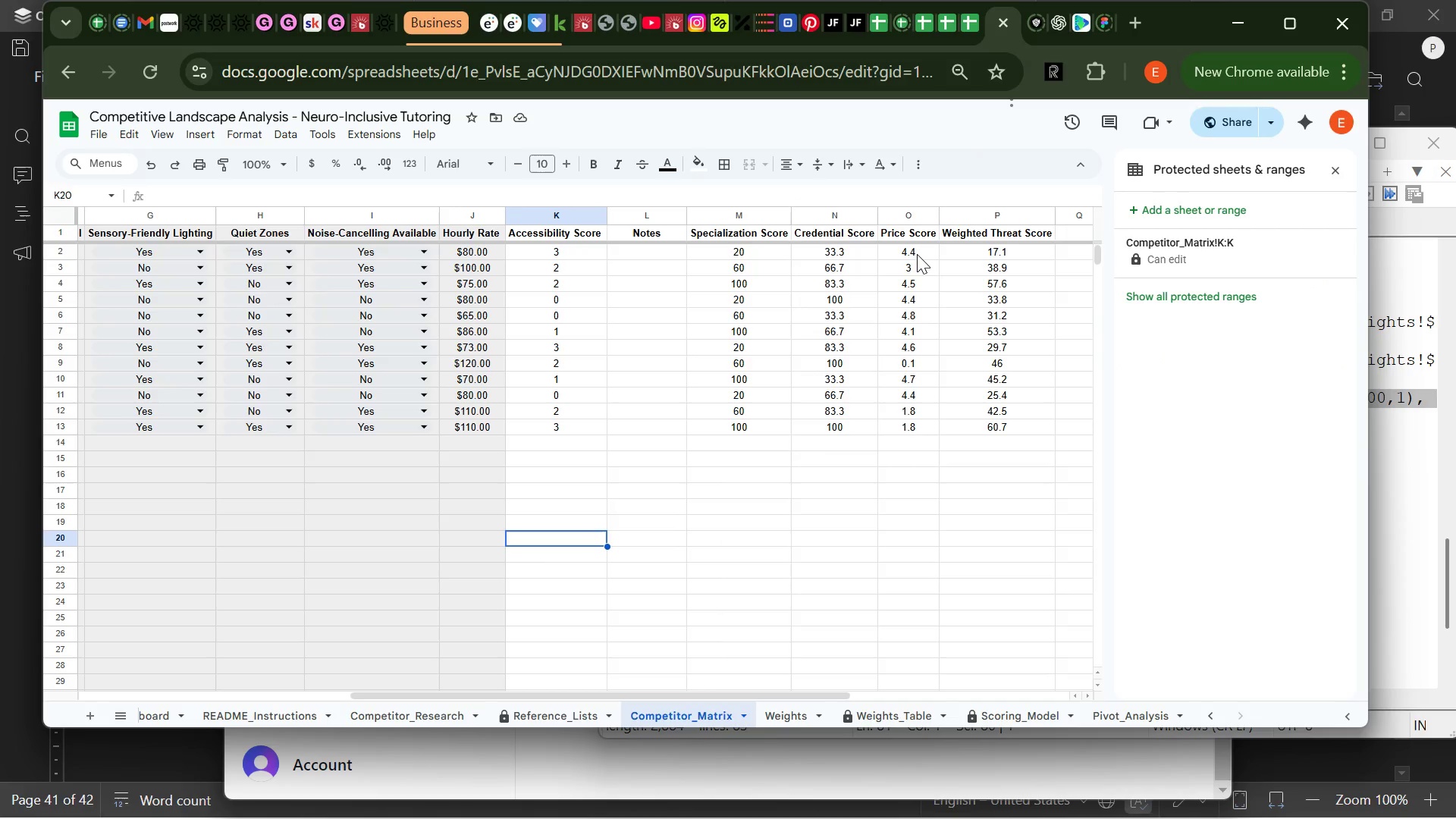 
left_click([915, 252])
 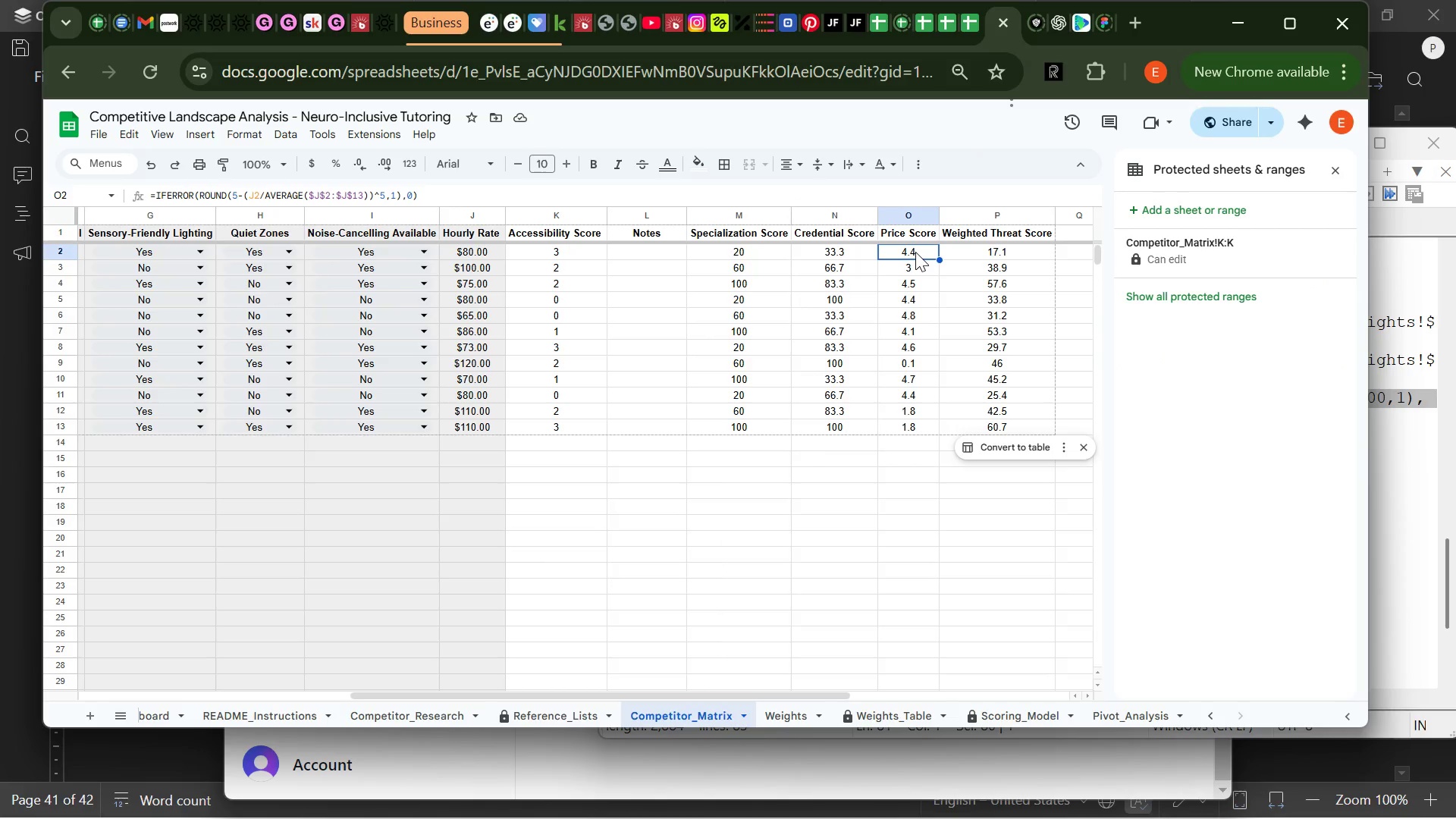 
key(Control+V)
 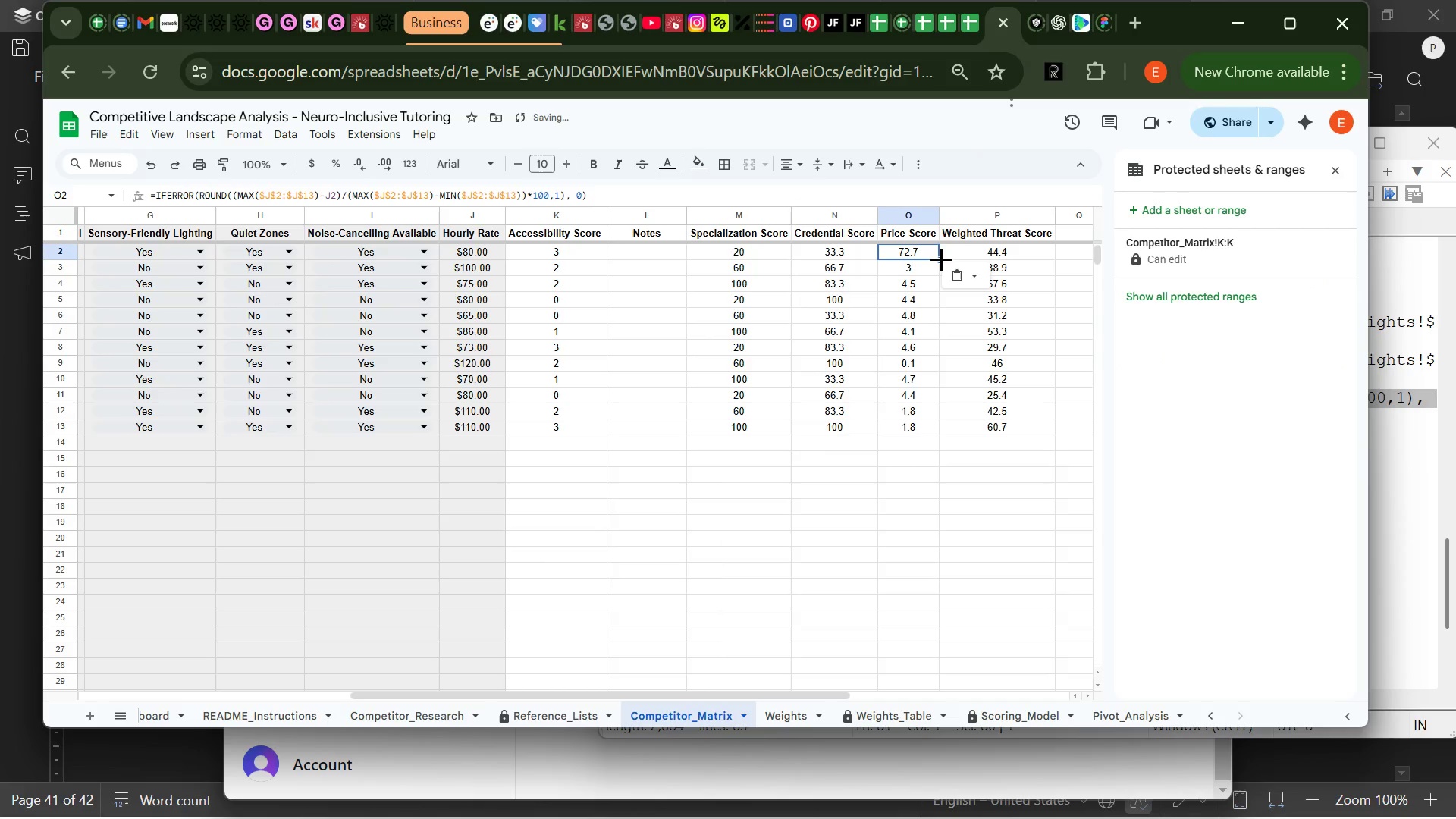 
left_click_drag(start_coordinate=[940, 259], to_coordinate=[932, 433])
 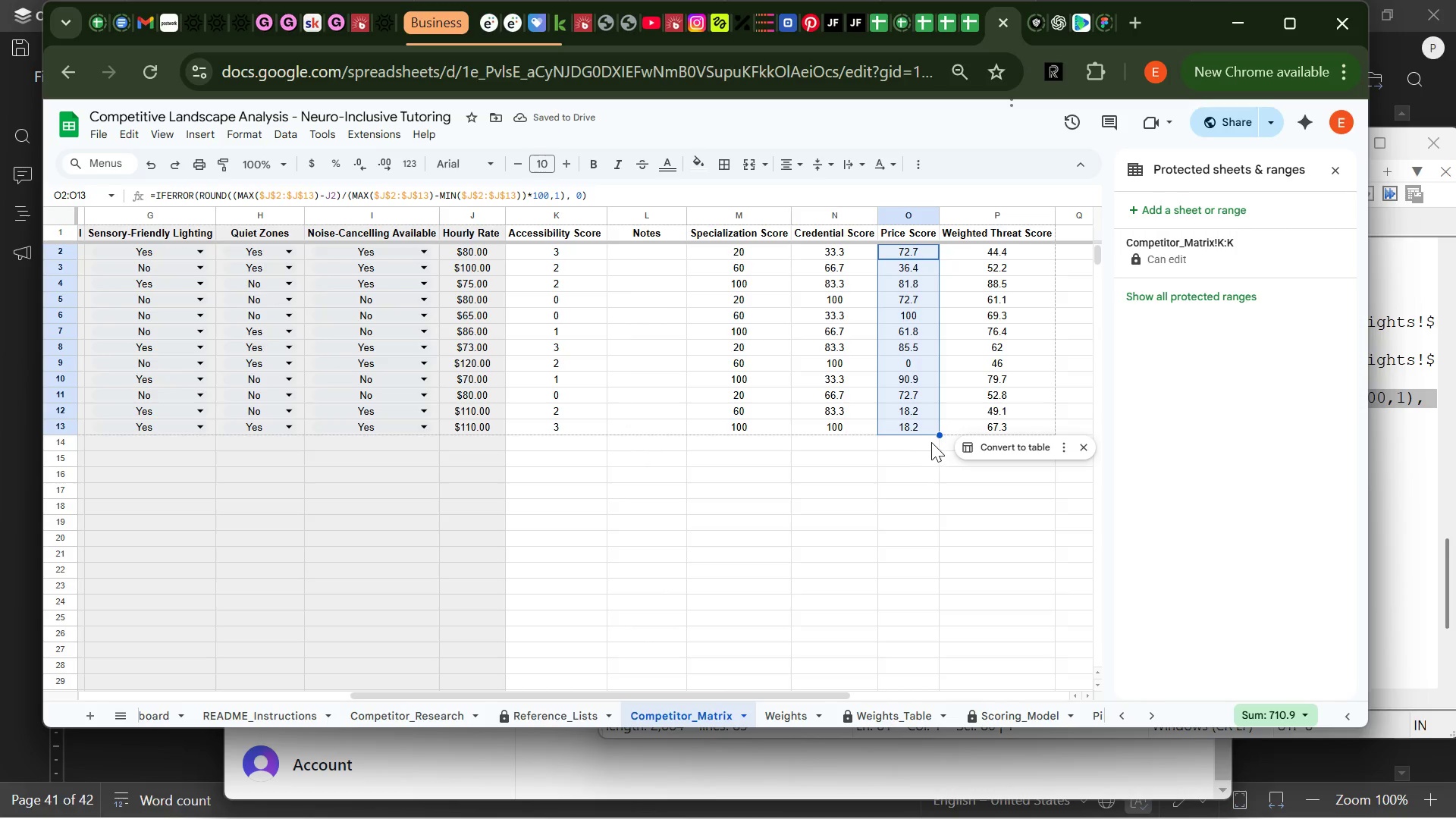 
left_click([931, 450])
 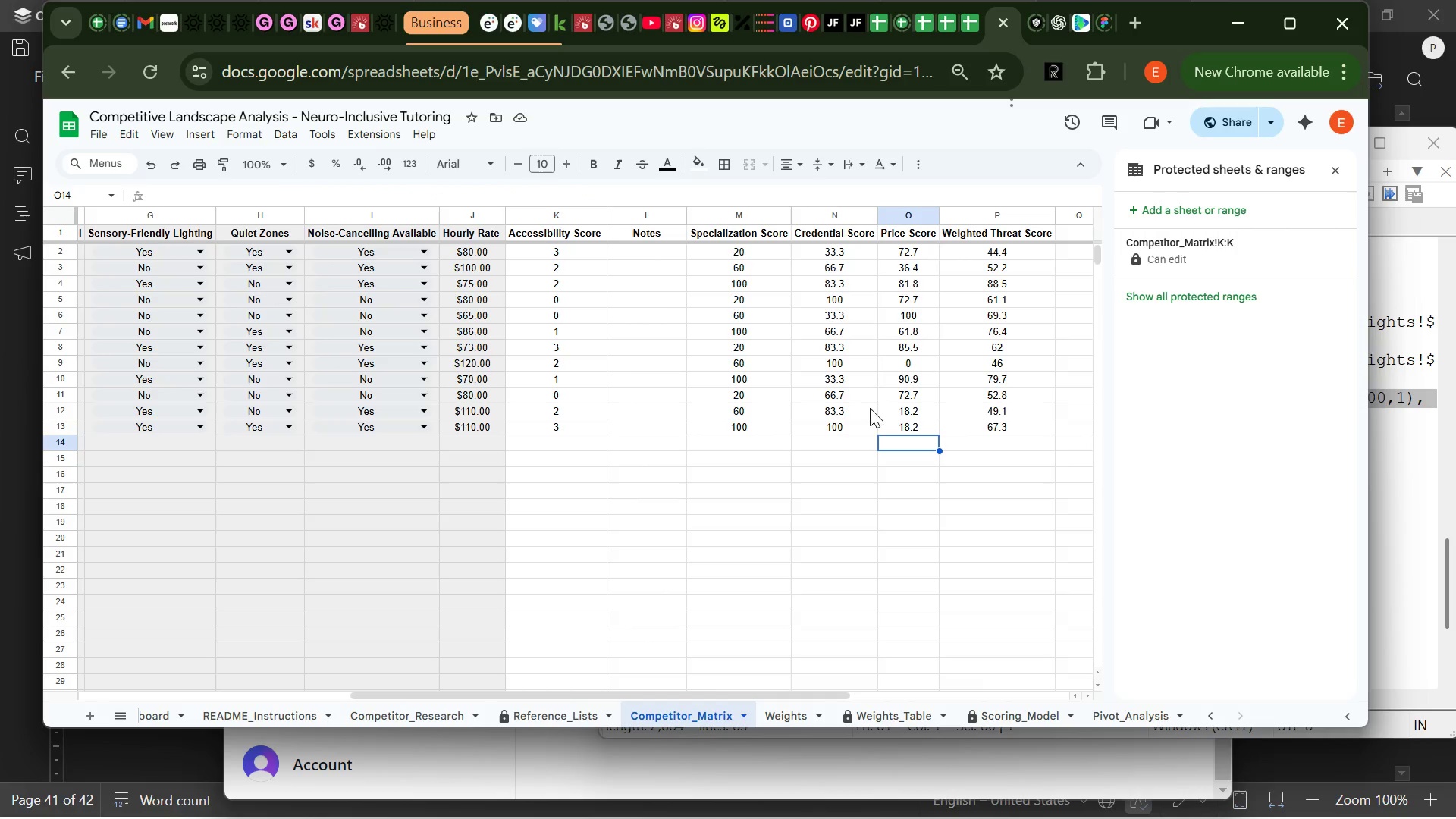 
mouse_move([439, 799])
 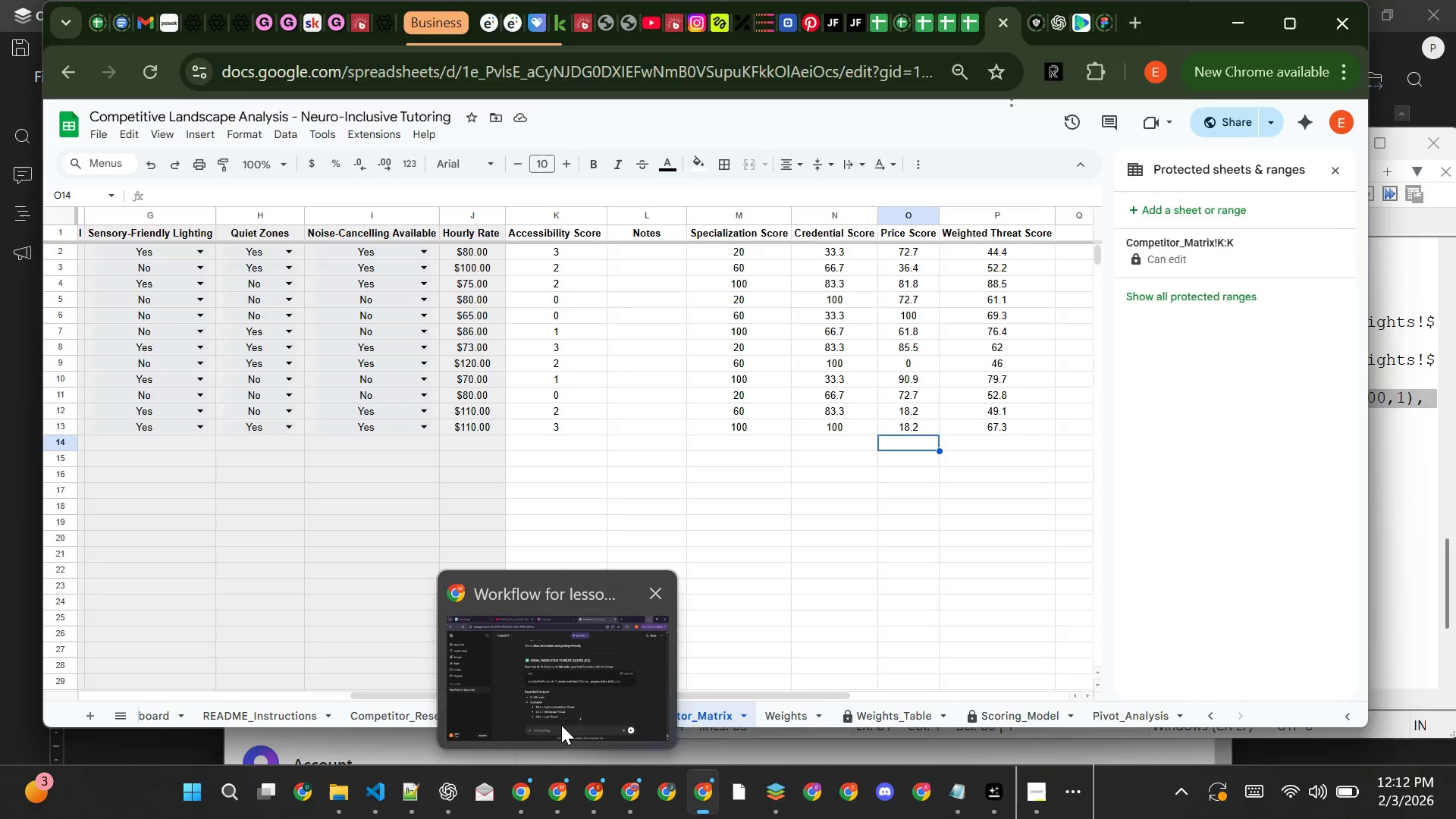 
left_click([560, 707])
 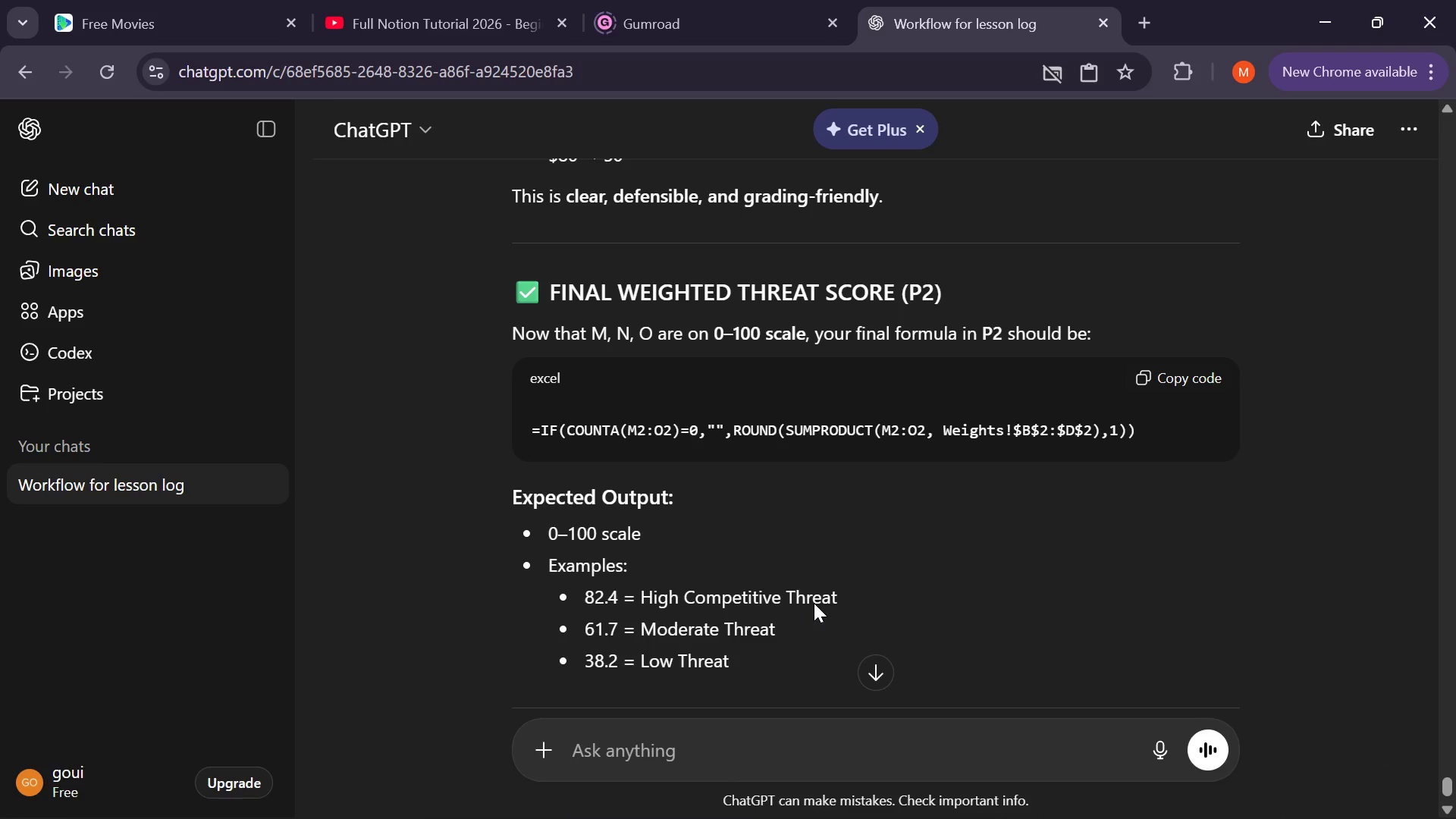 
left_click([682, 499])
 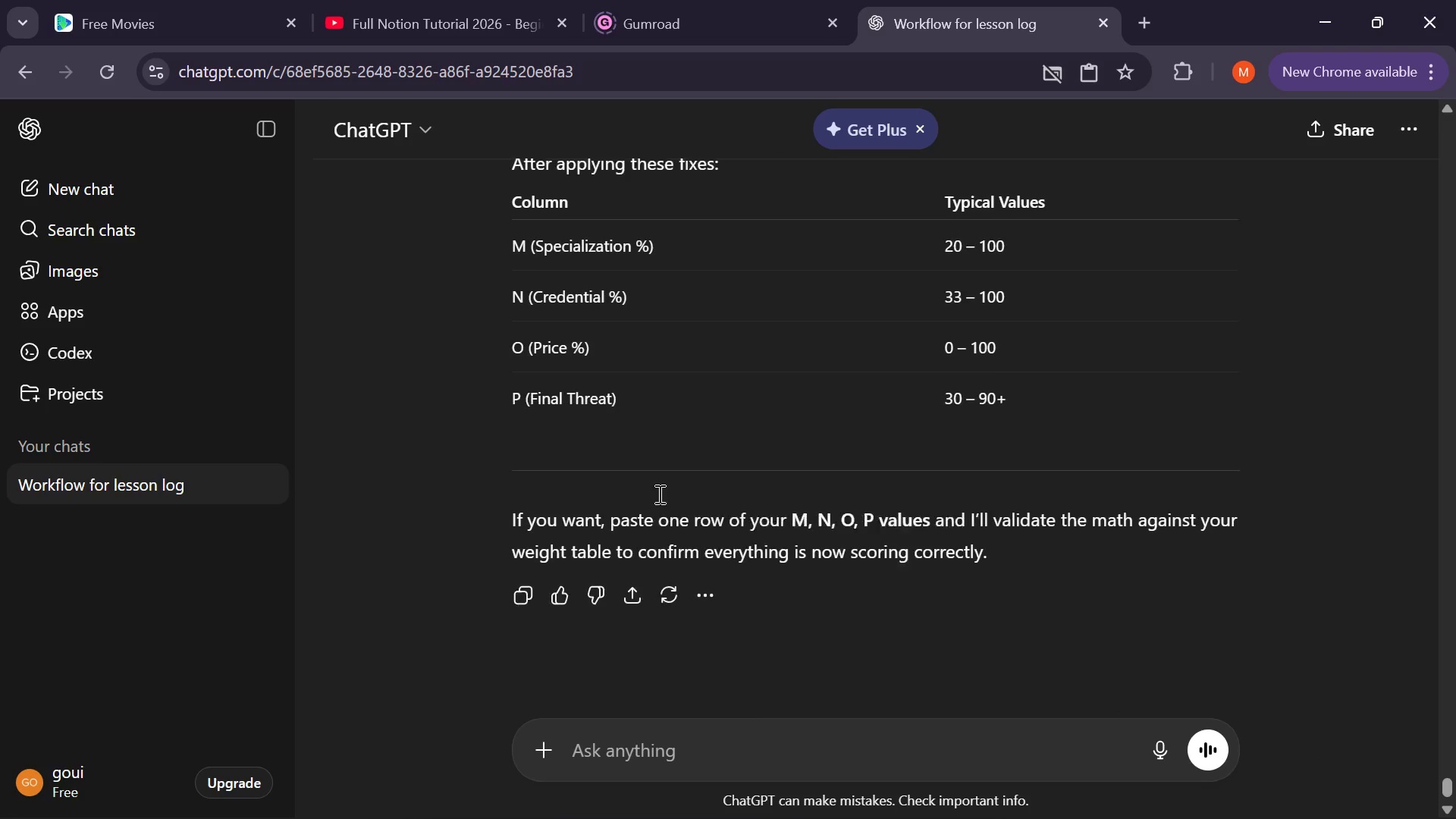 
wait(26.16)
 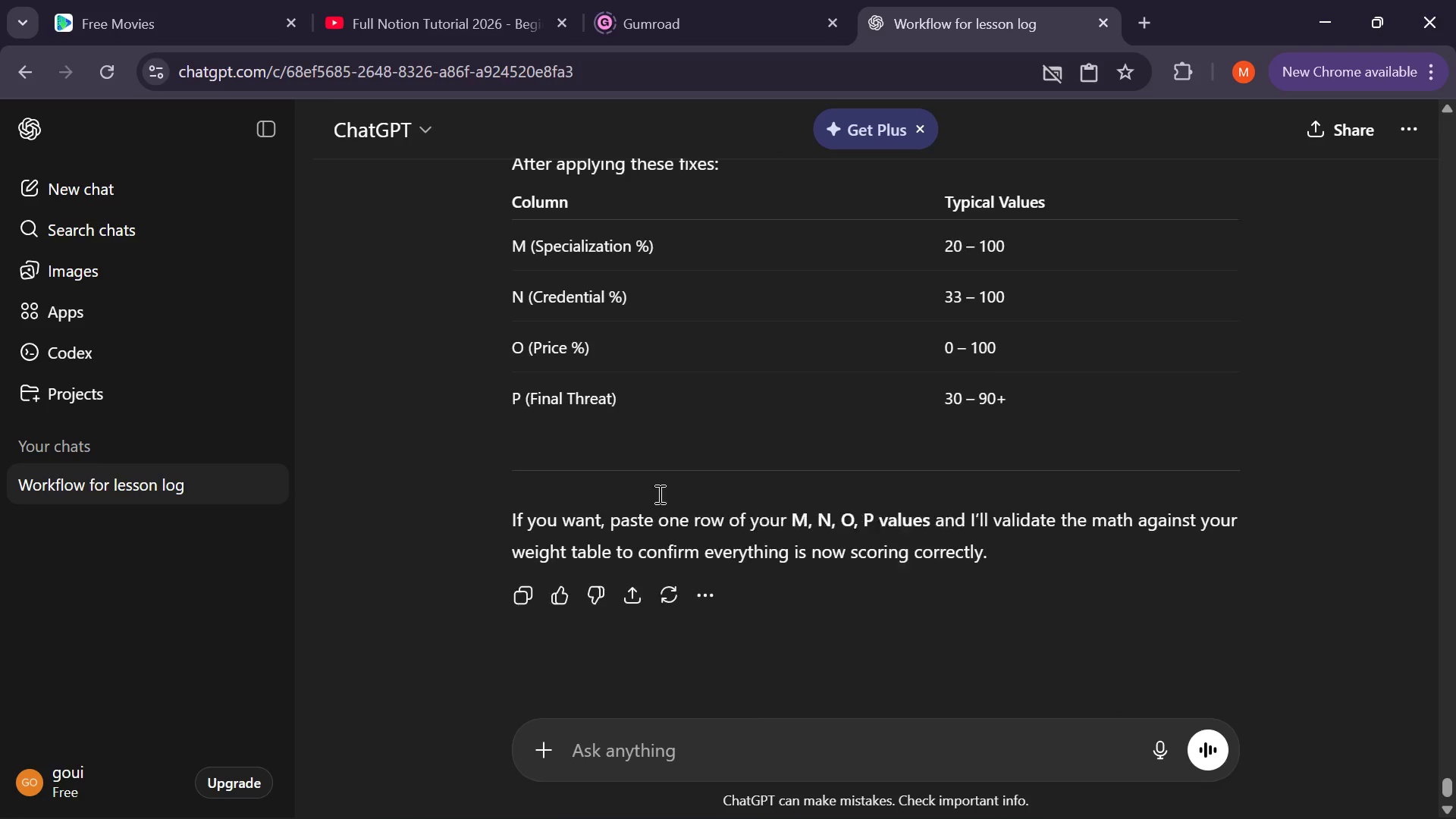 
left_click([1149, 378])
 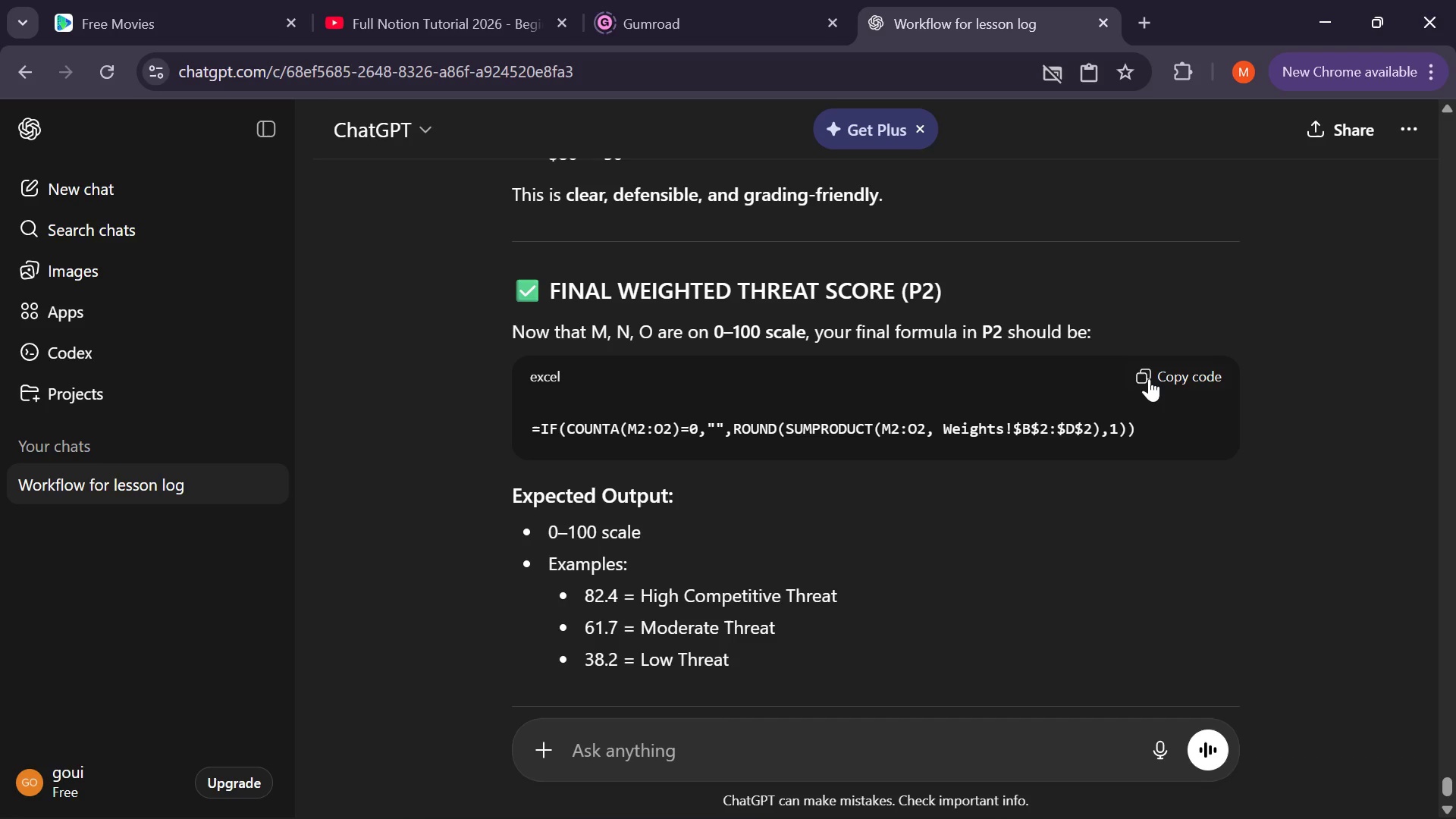 
left_click([1149, 378])
 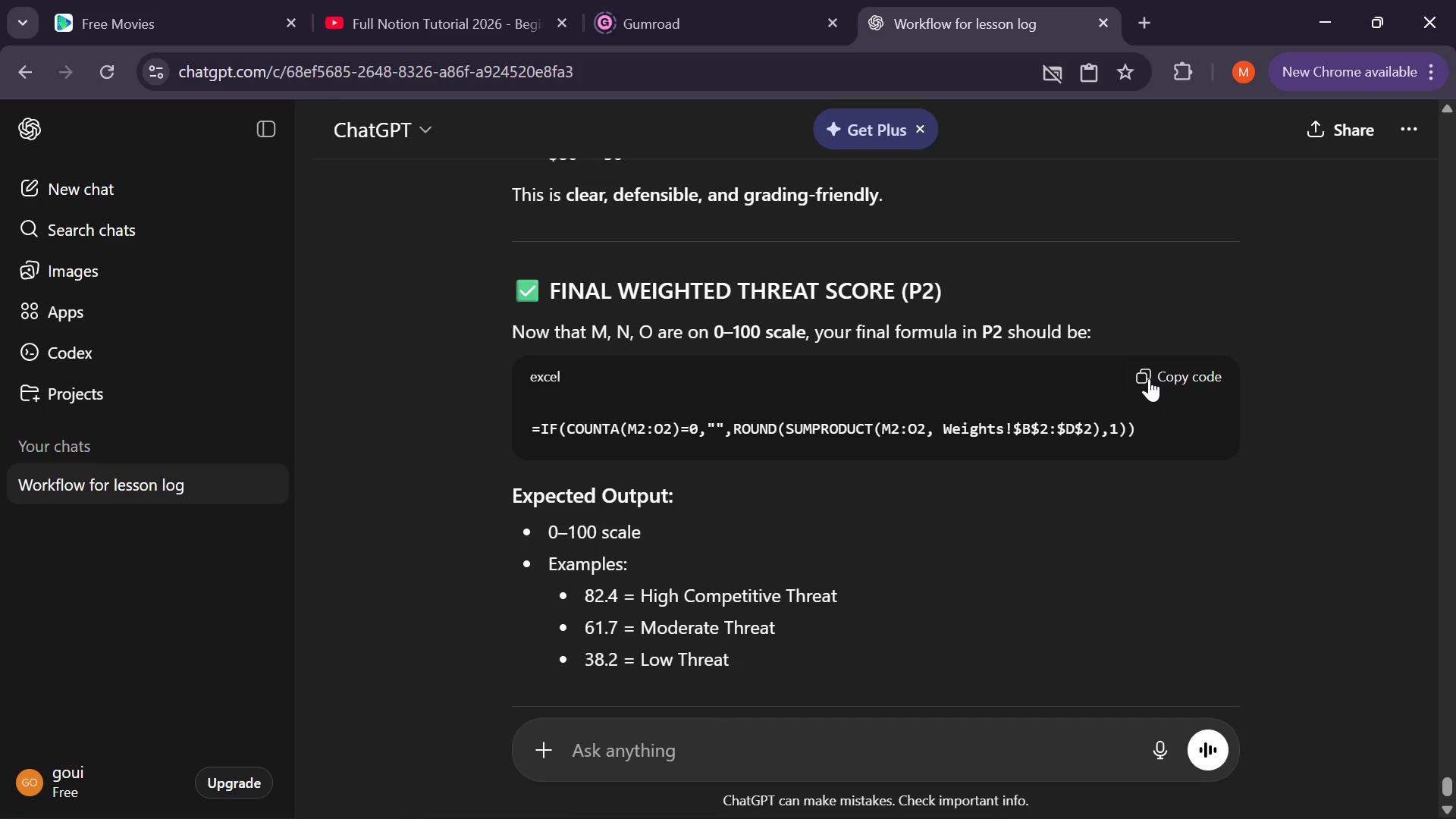 
left_click([1149, 378])
 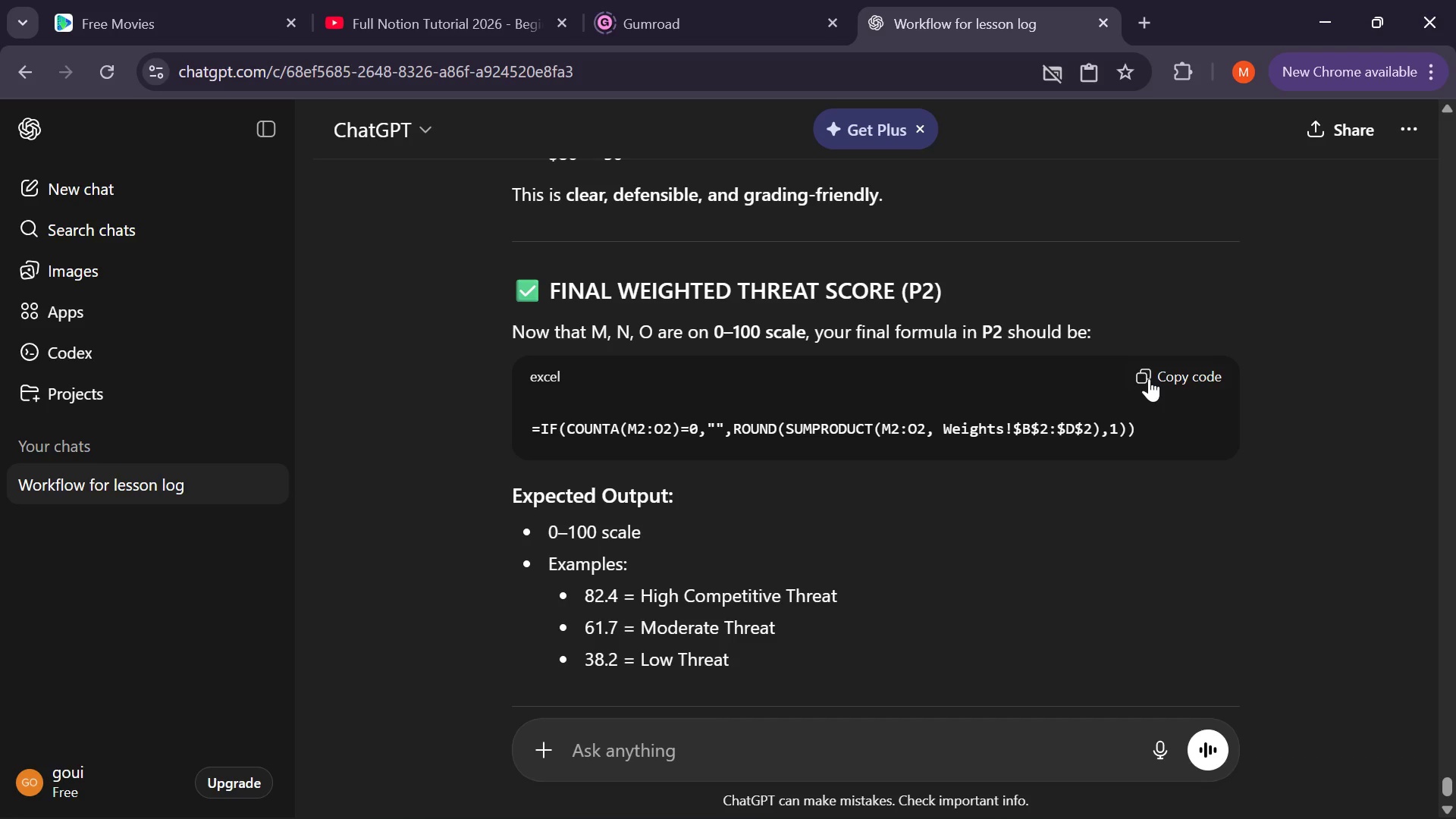 
left_click([1149, 378])
 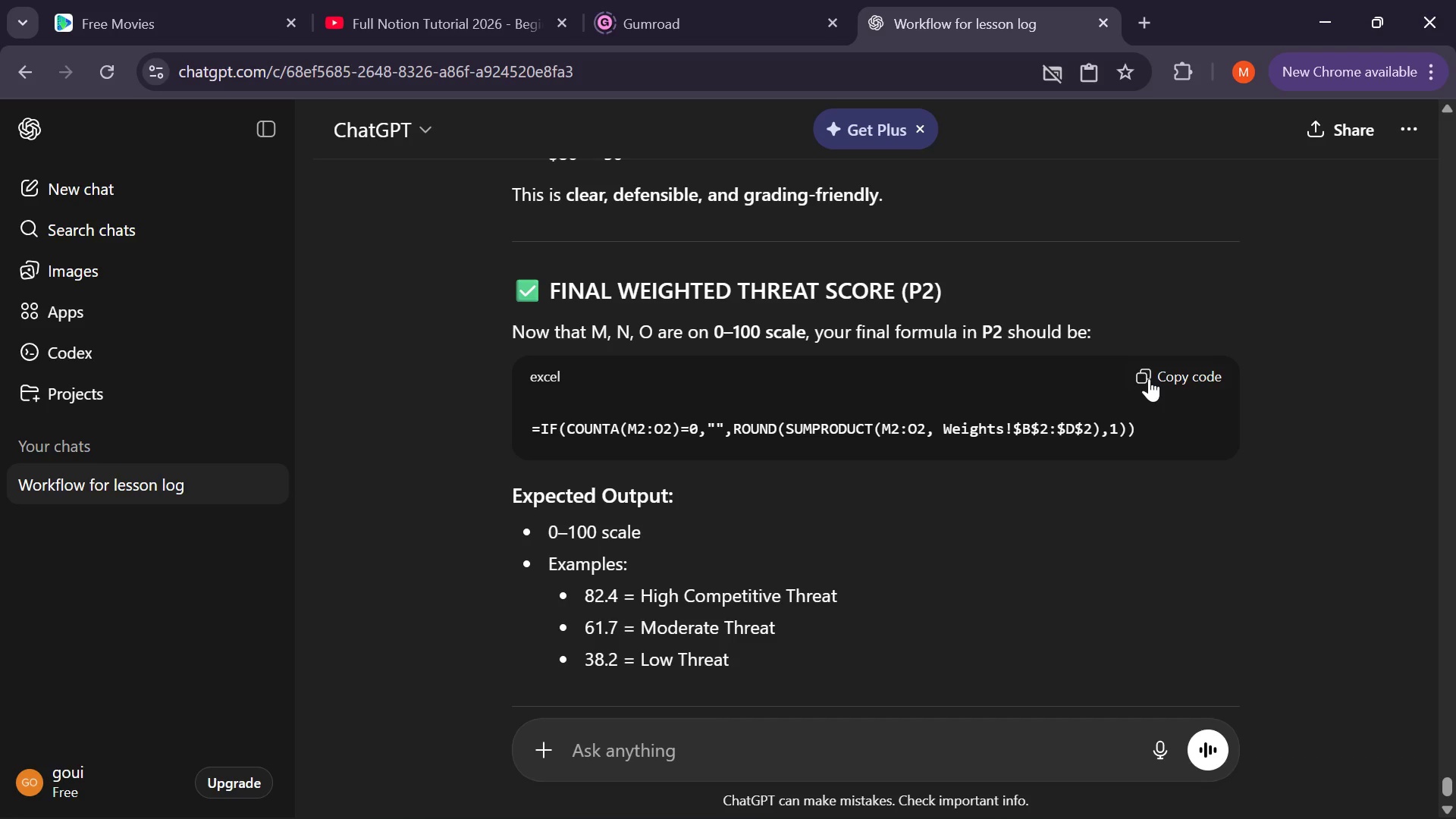 
left_click([1149, 378])
 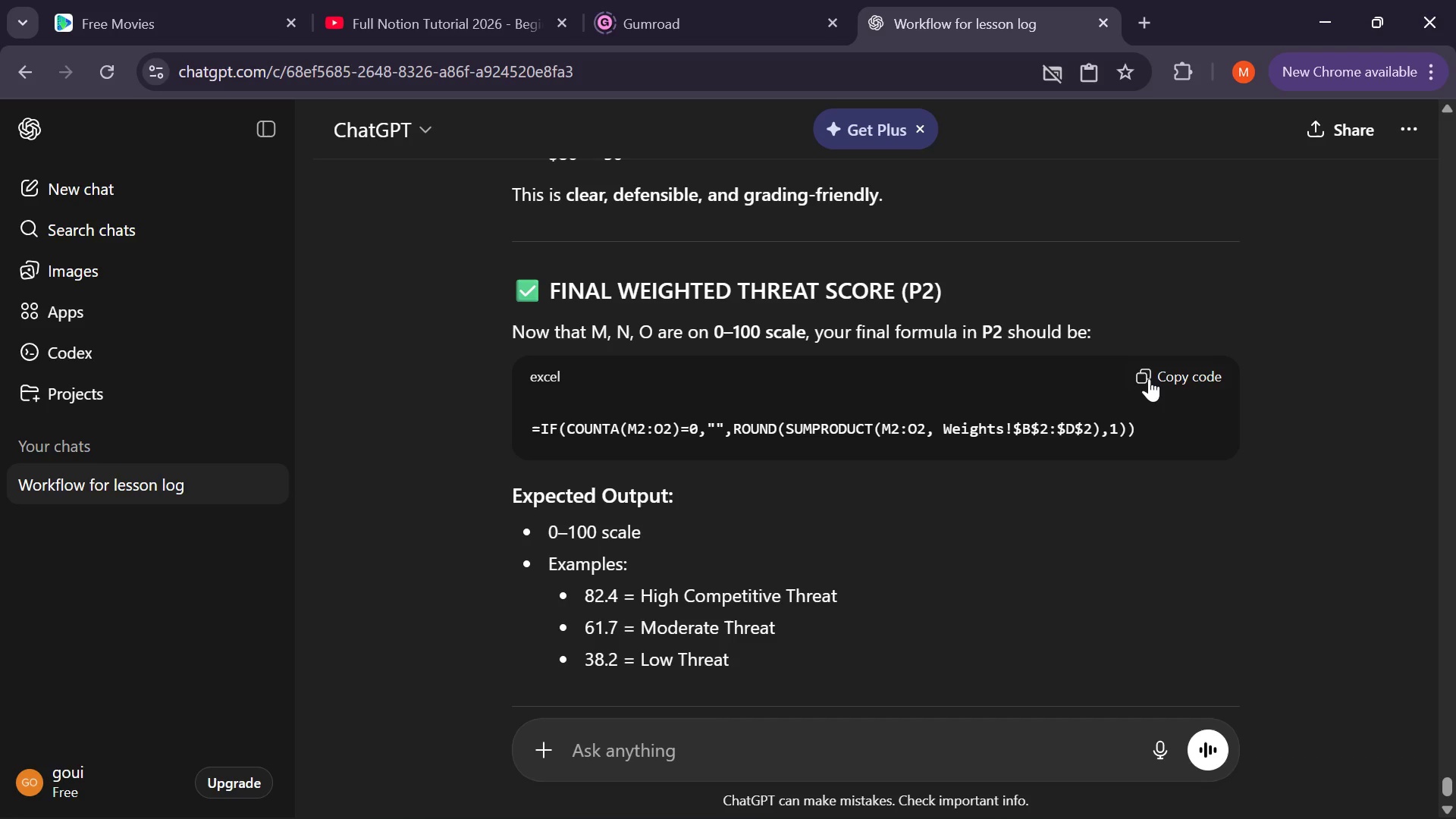 
left_click([1149, 378])
 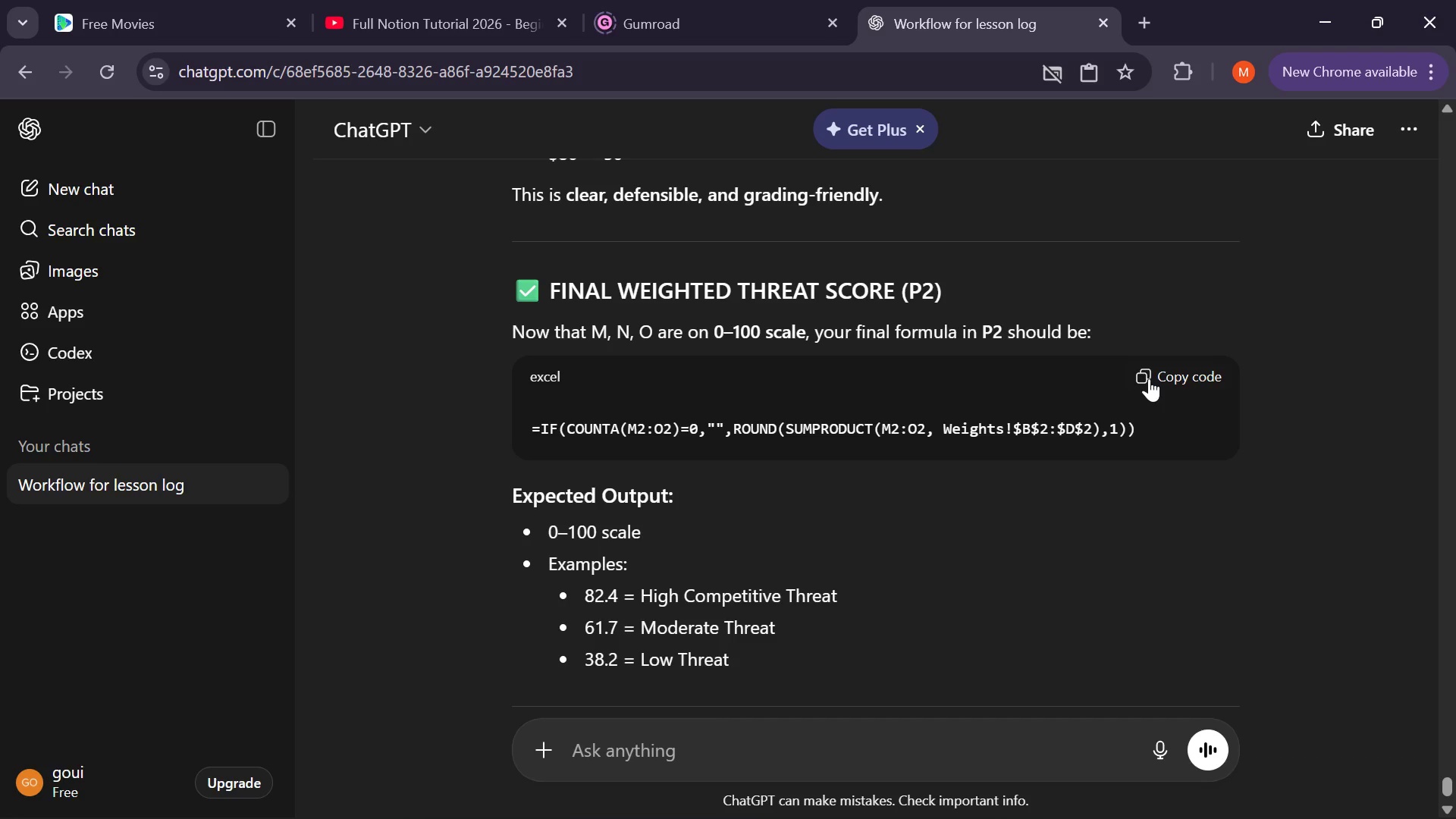 
left_click([1149, 378])
 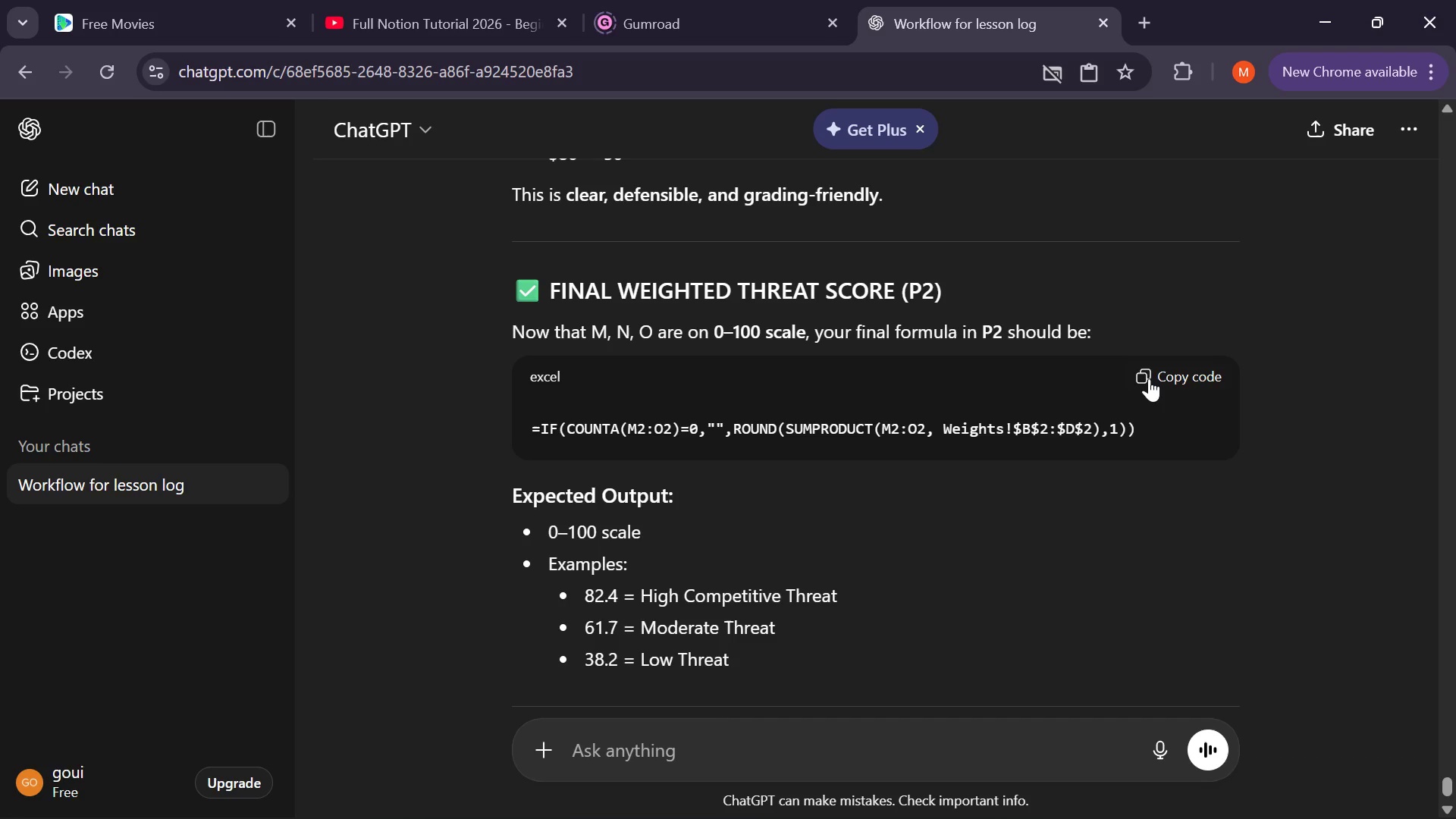 
left_click([1149, 378])
 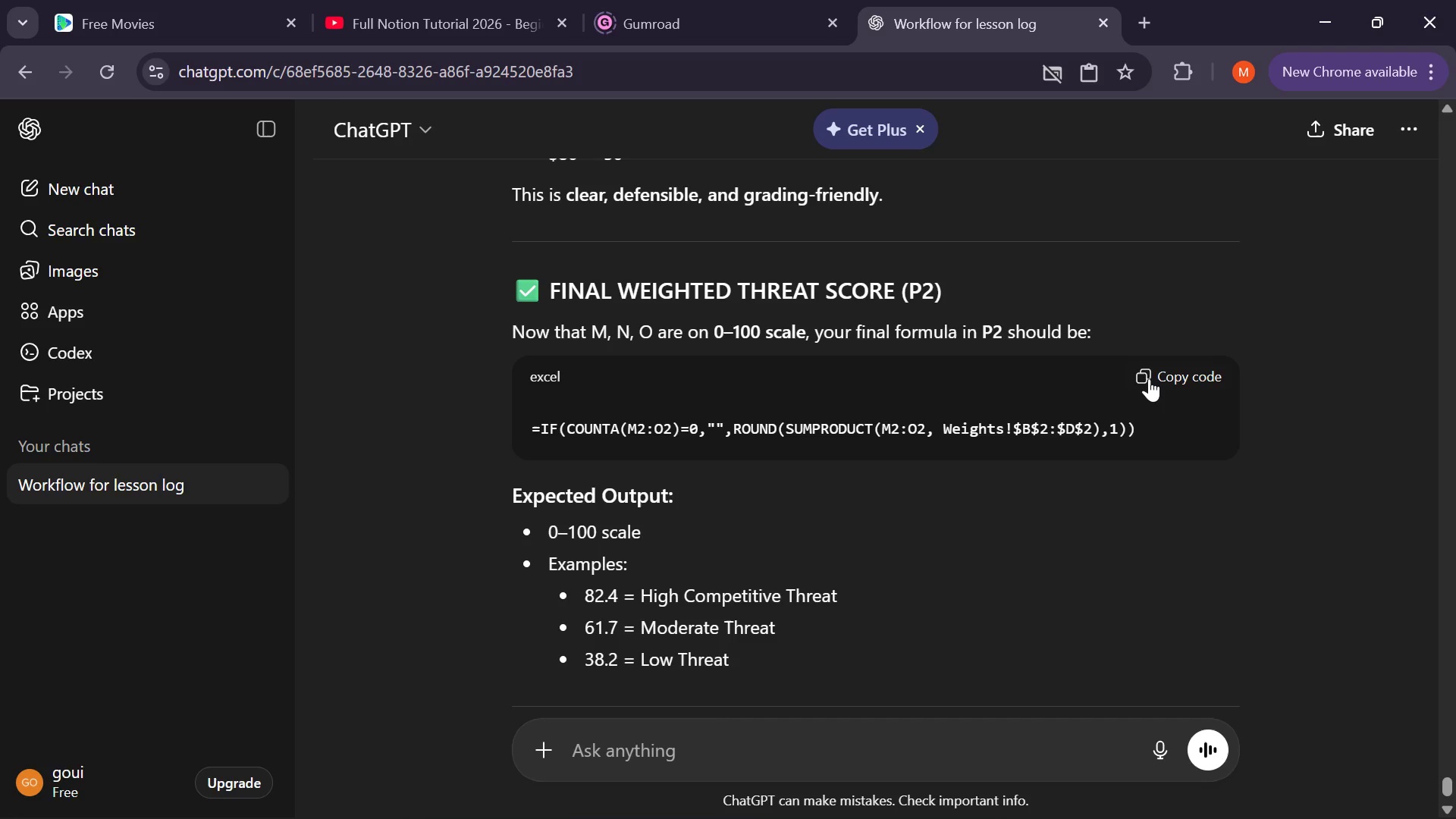 
left_click([1149, 378])
 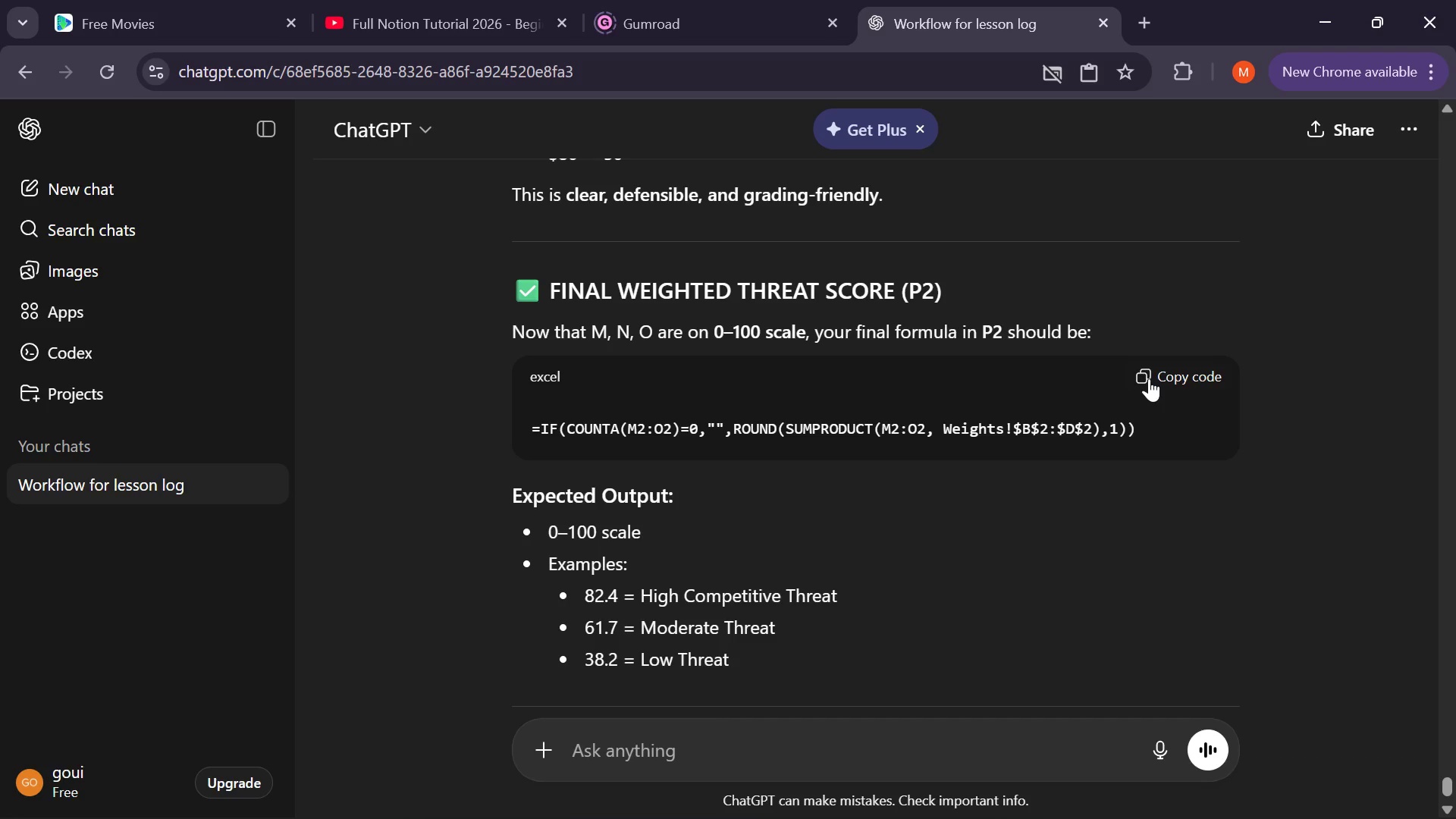 
left_click([1149, 378])
 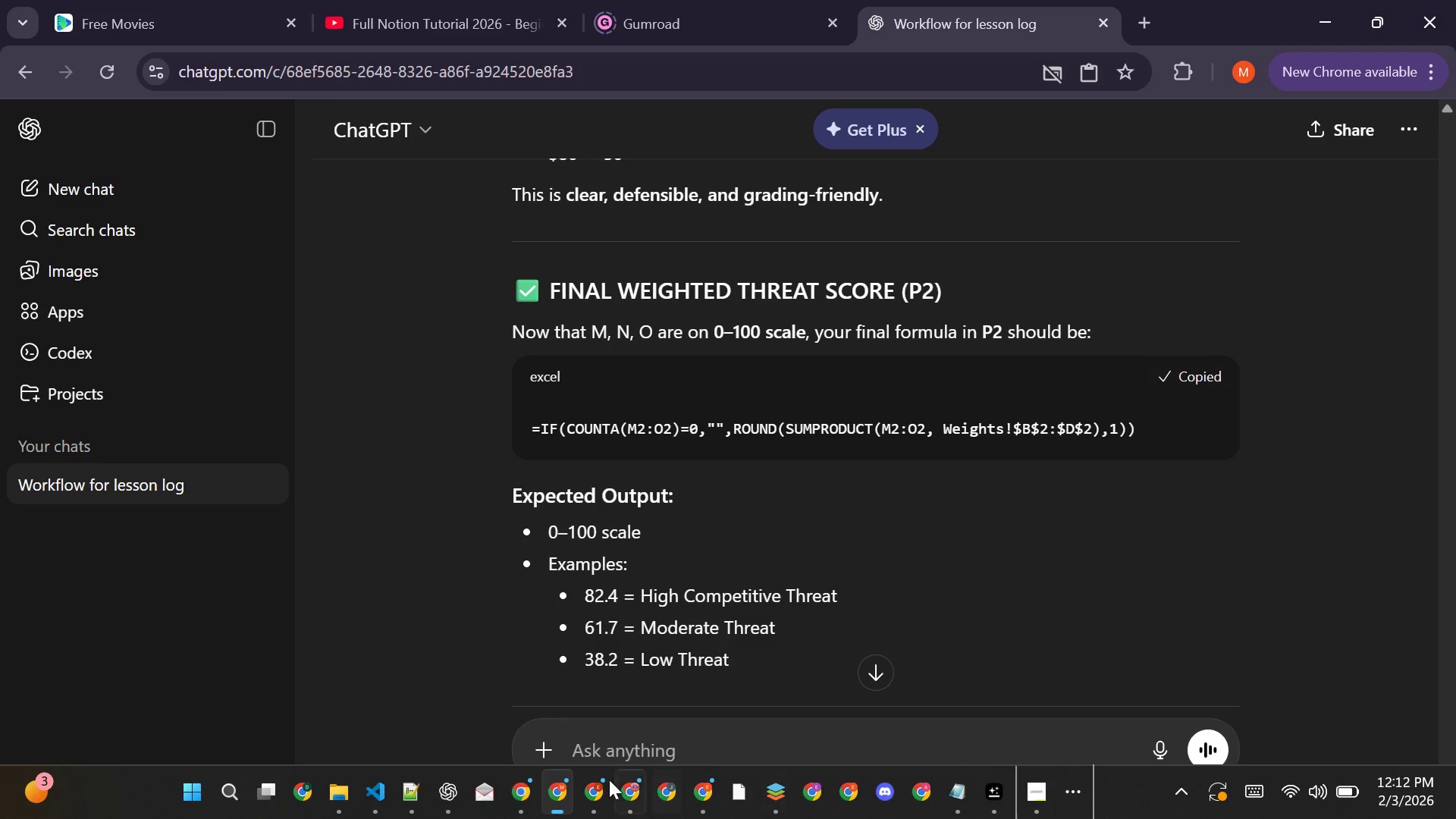 
left_click([417, 795])
 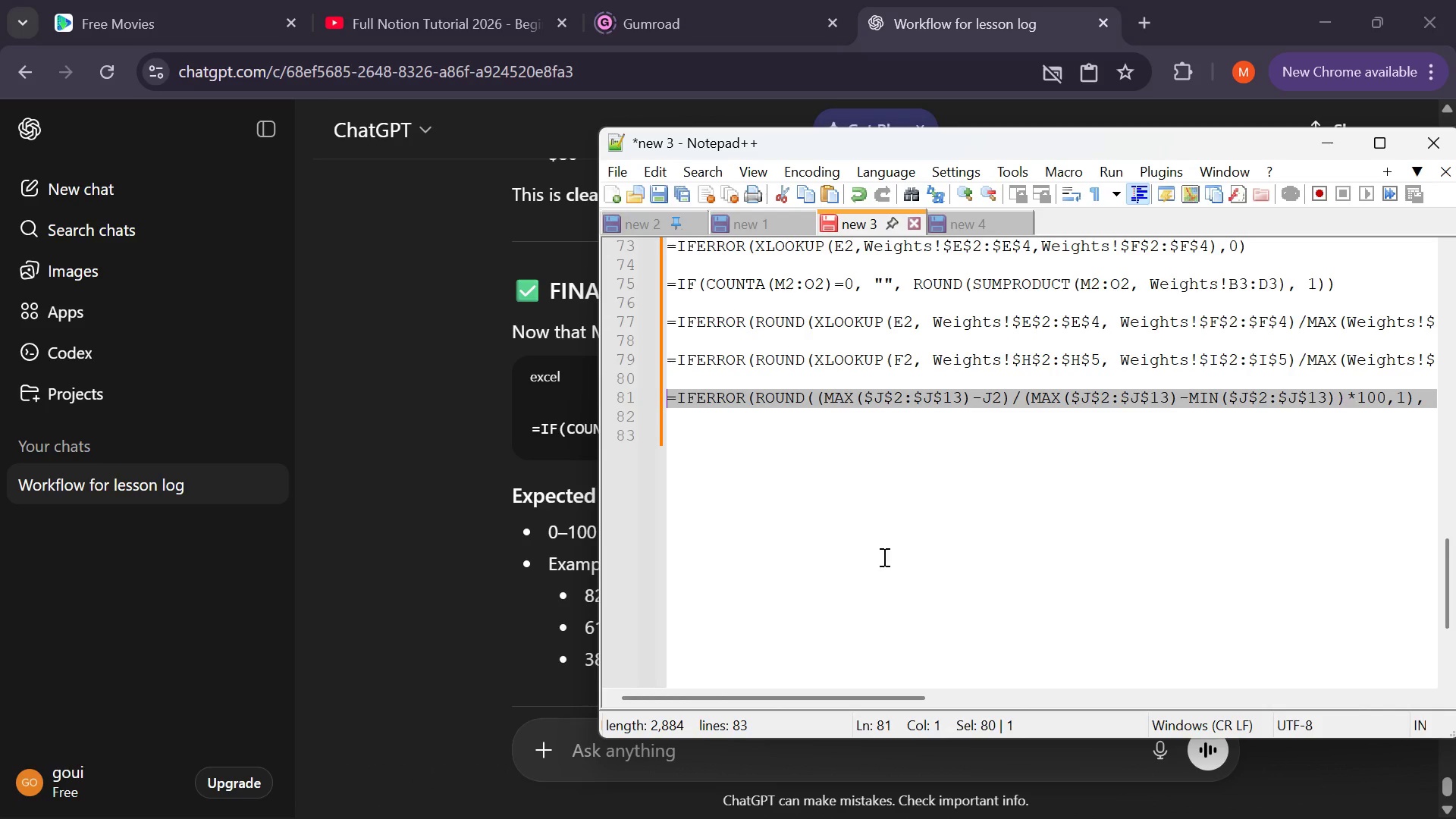 
scroll: coordinate [773, 535], scroll_direction: up, amount: 3.0
 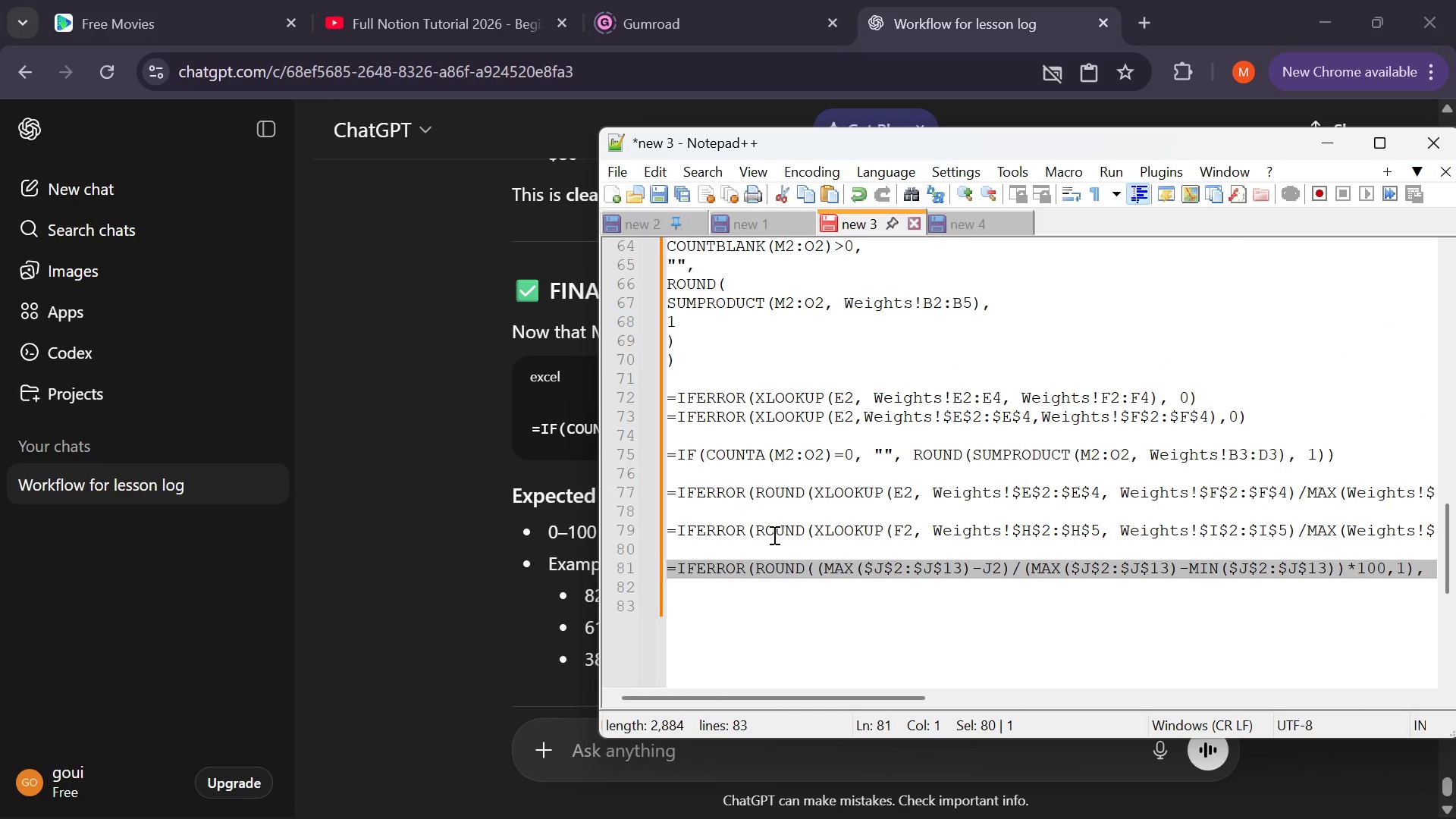 
scroll: coordinate [773, 535], scroll_direction: none, amount: 0.0
 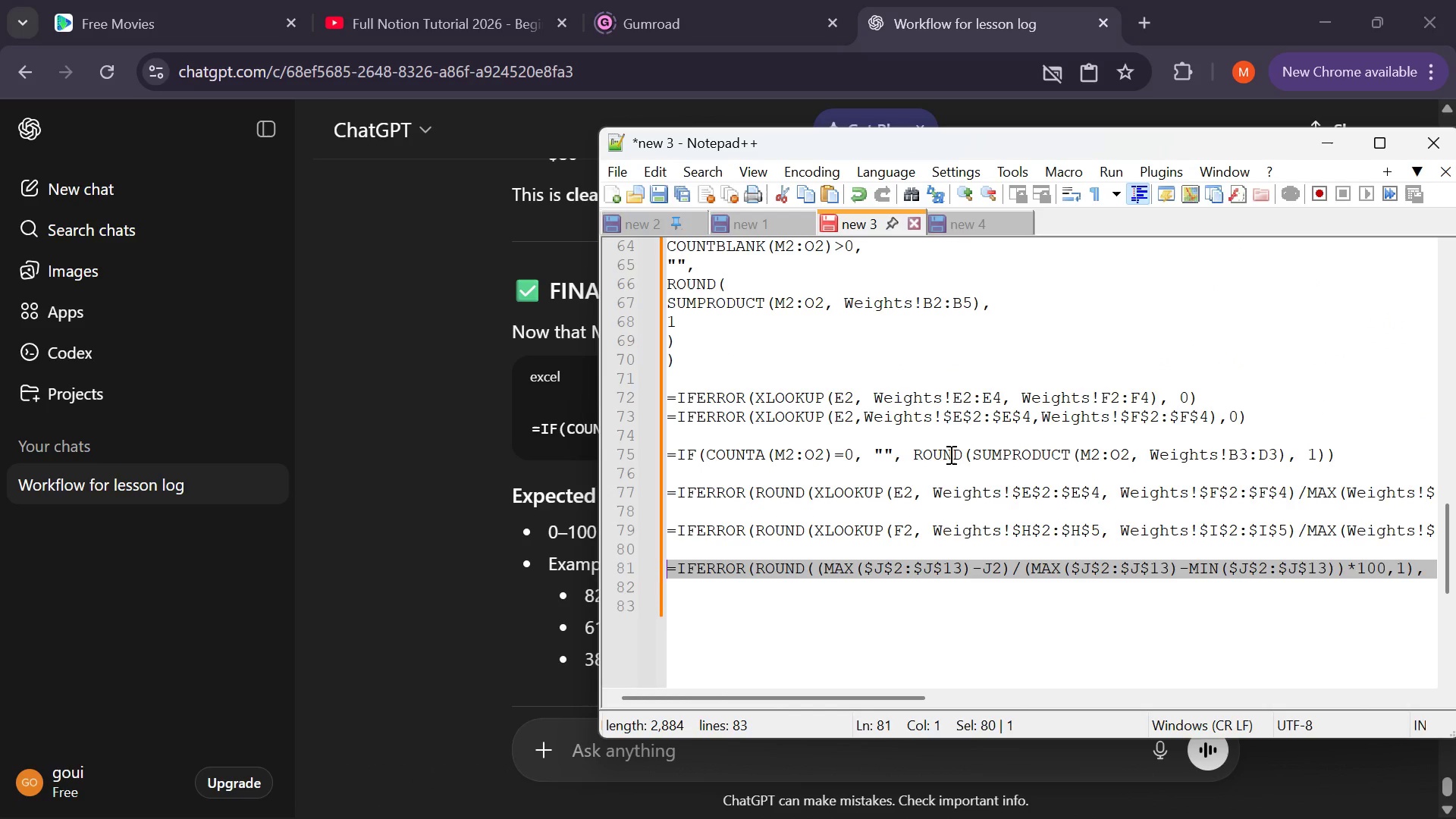 
scroll: coordinate [908, 423], scroll_direction: up, amount: 1.0
 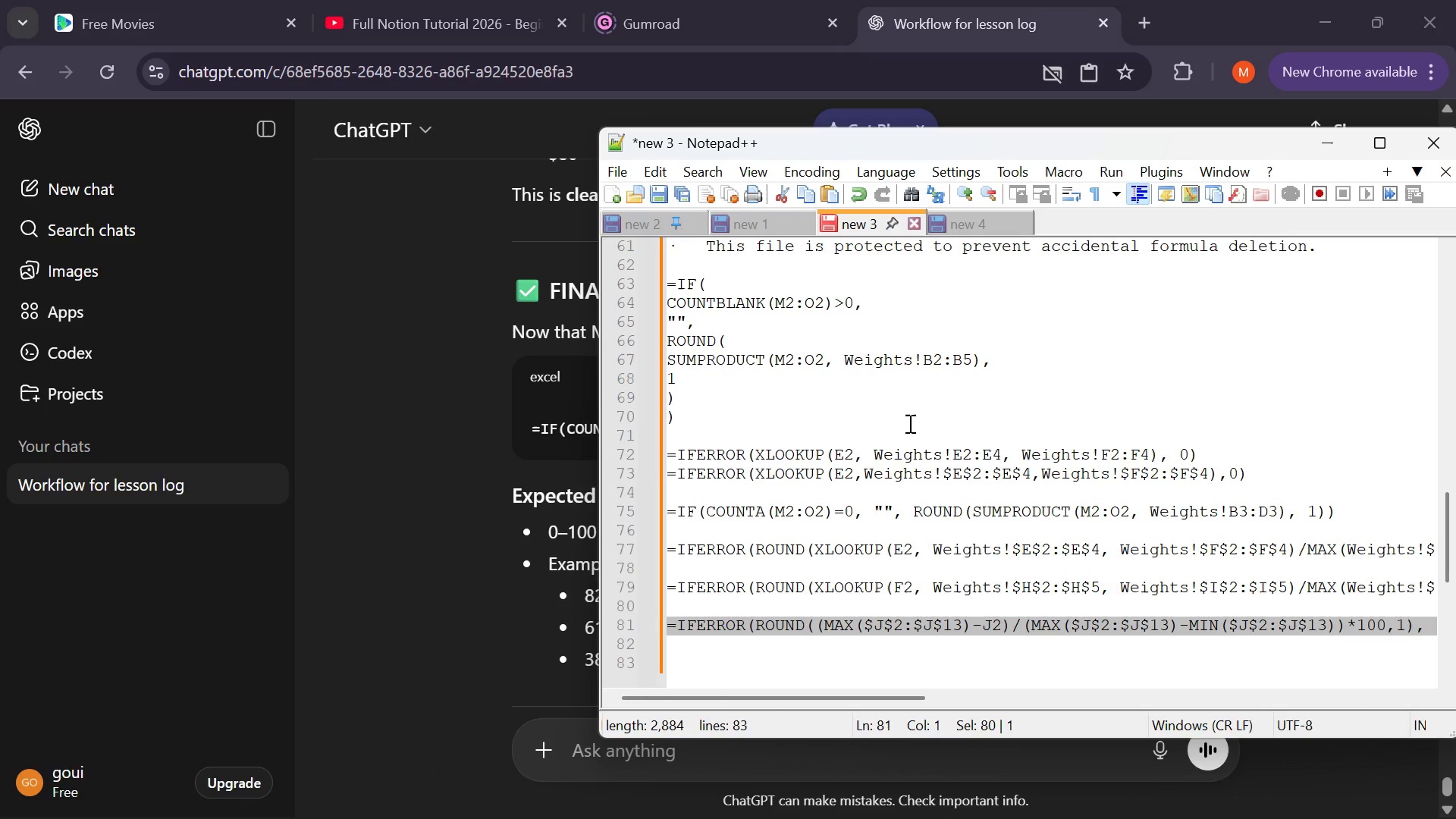 
scroll: coordinate [908, 423], scroll_direction: none, amount: 0.0
 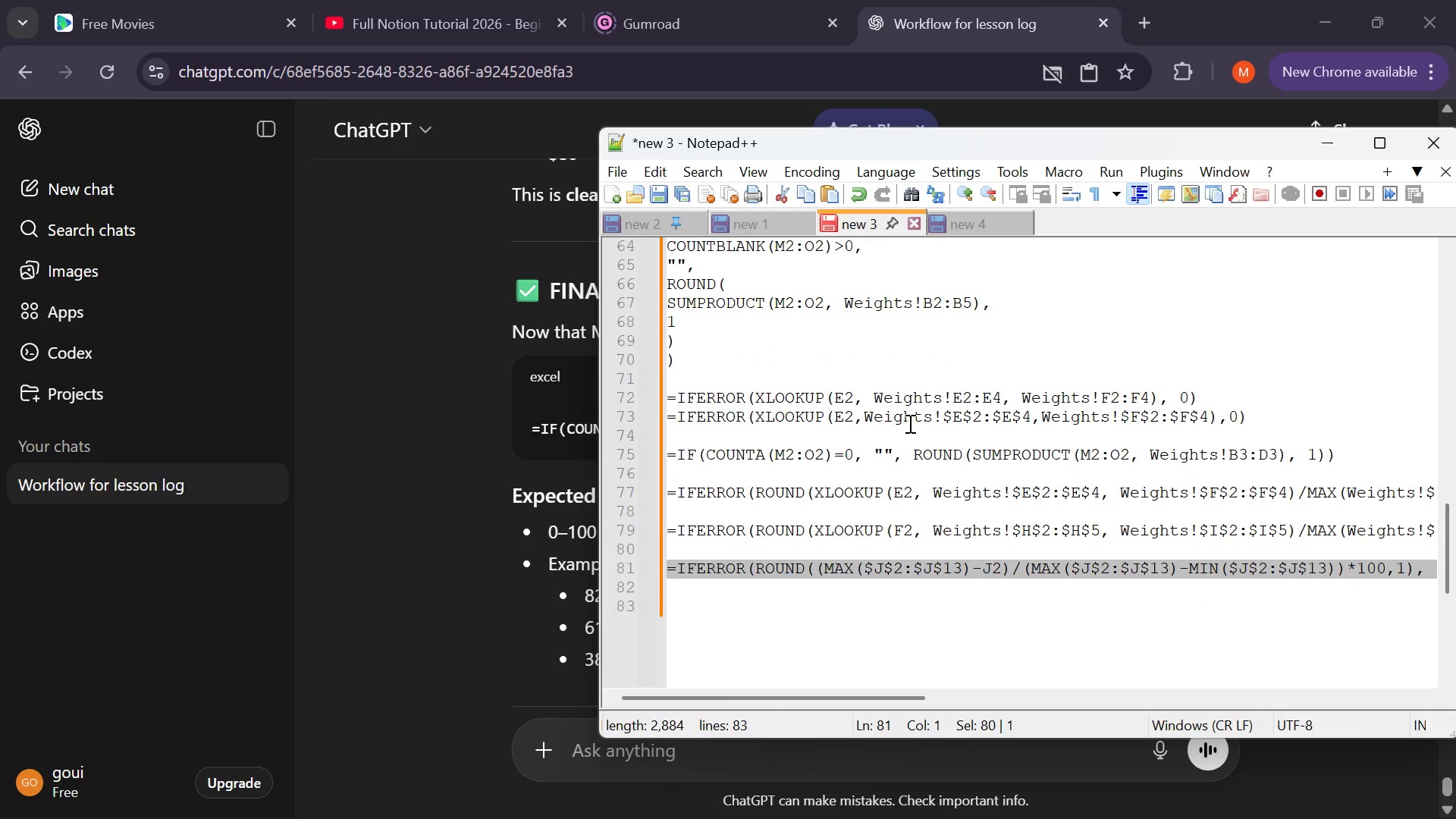 
scroll: coordinate [908, 423], scroll_direction: down, amount: 2.0
 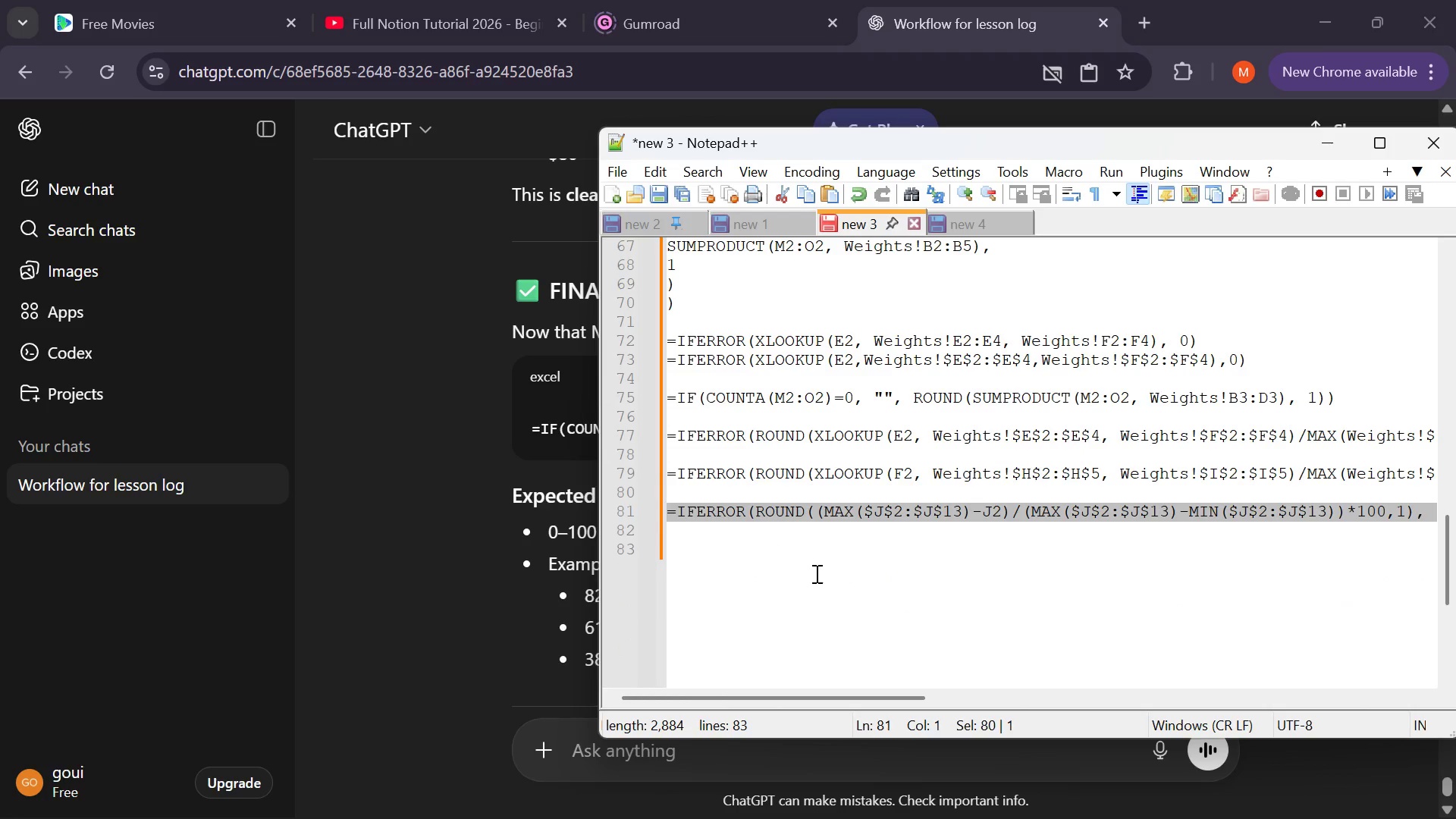 
left_click([815, 573])
 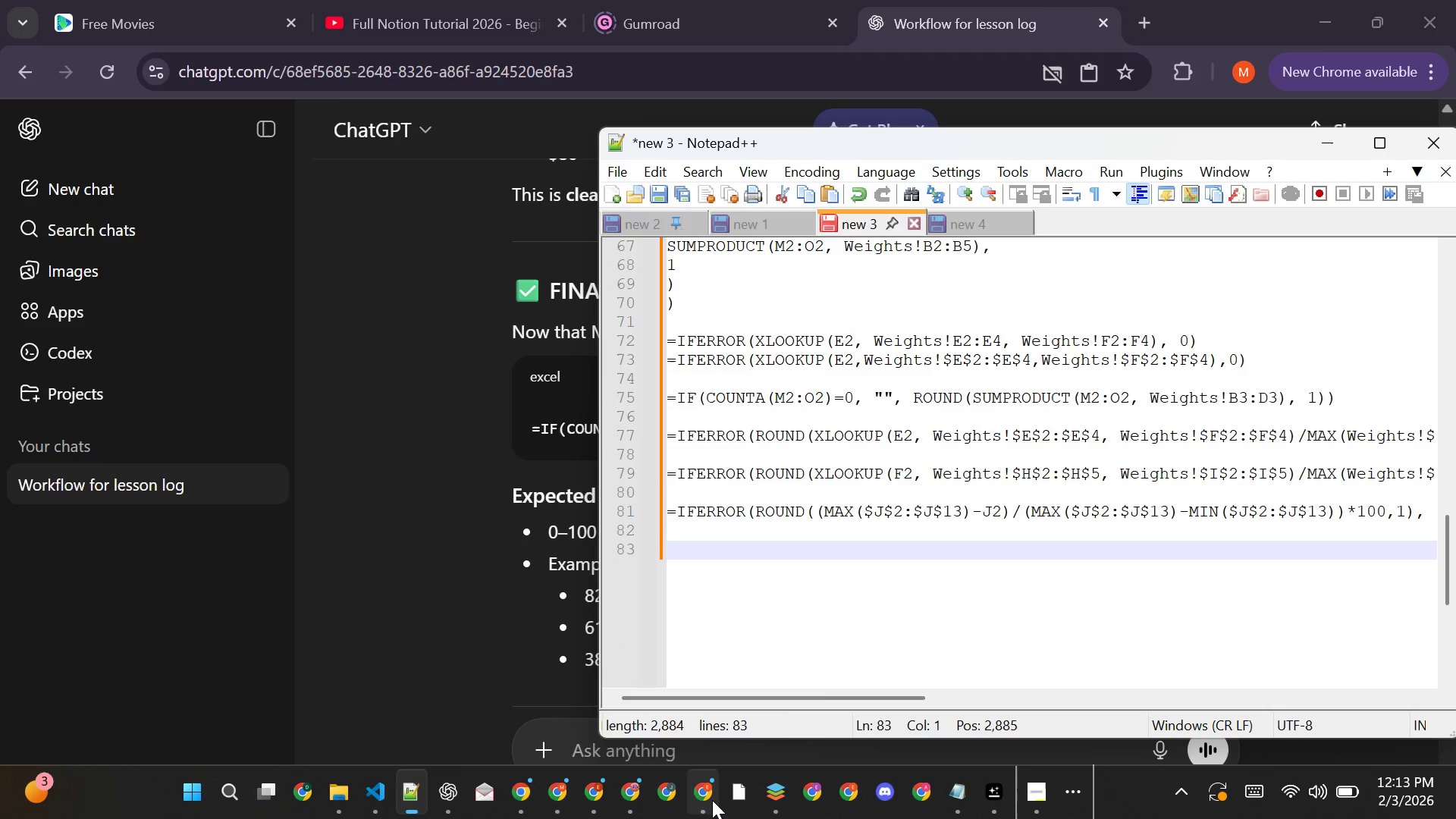 
left_click([701, 701])
 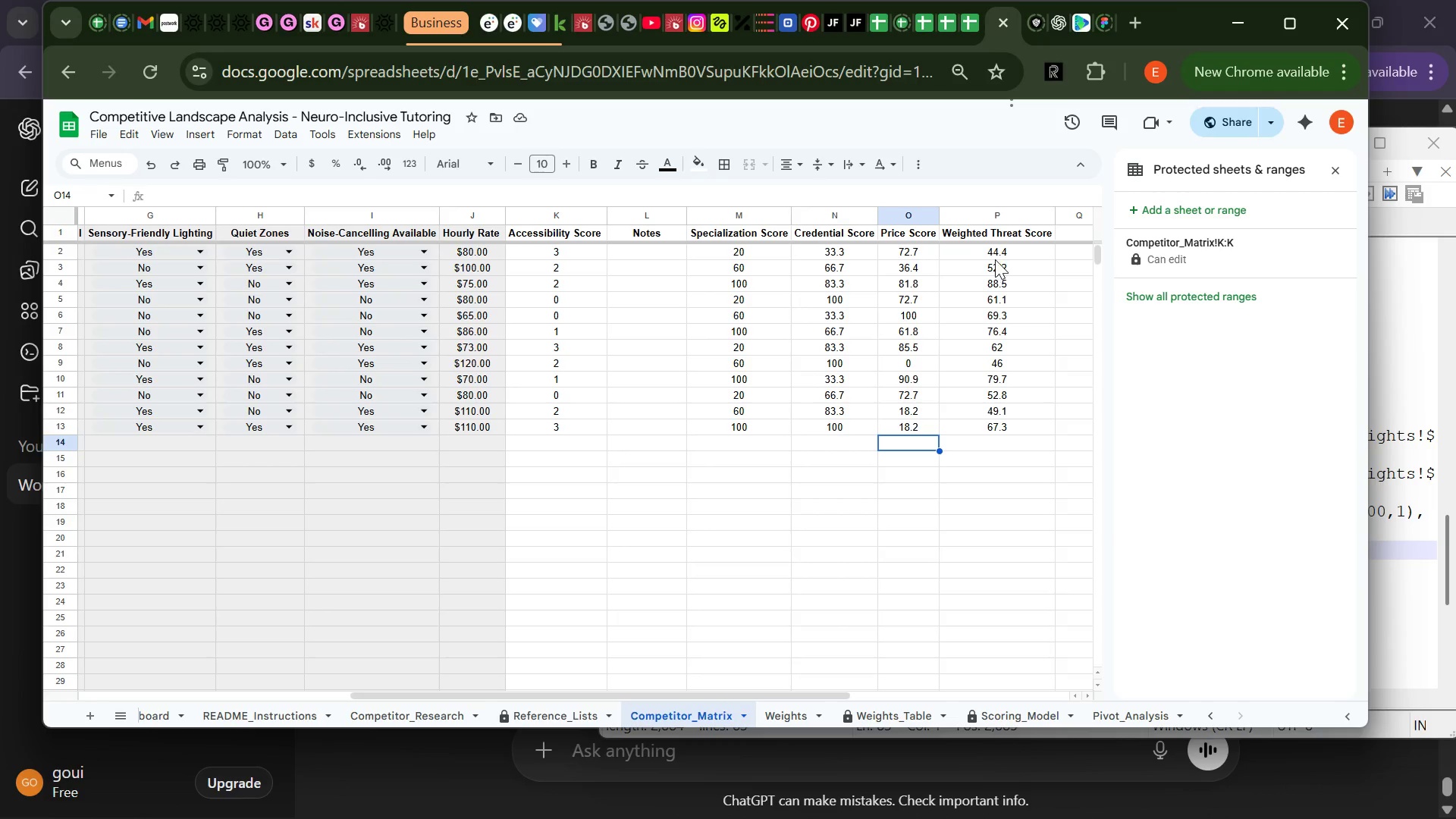 
left_click([995, 258])
 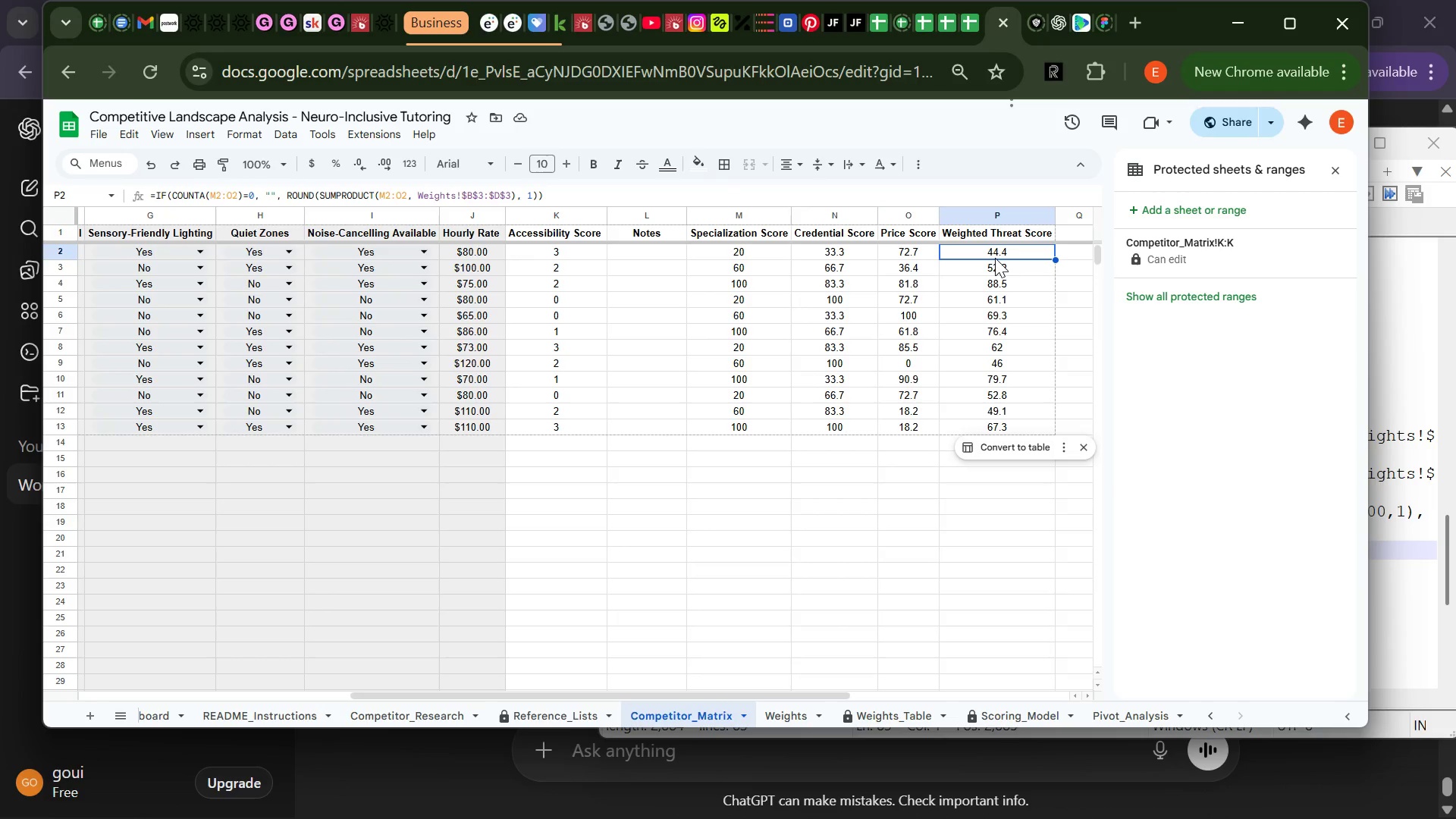 
wait(6.66)
 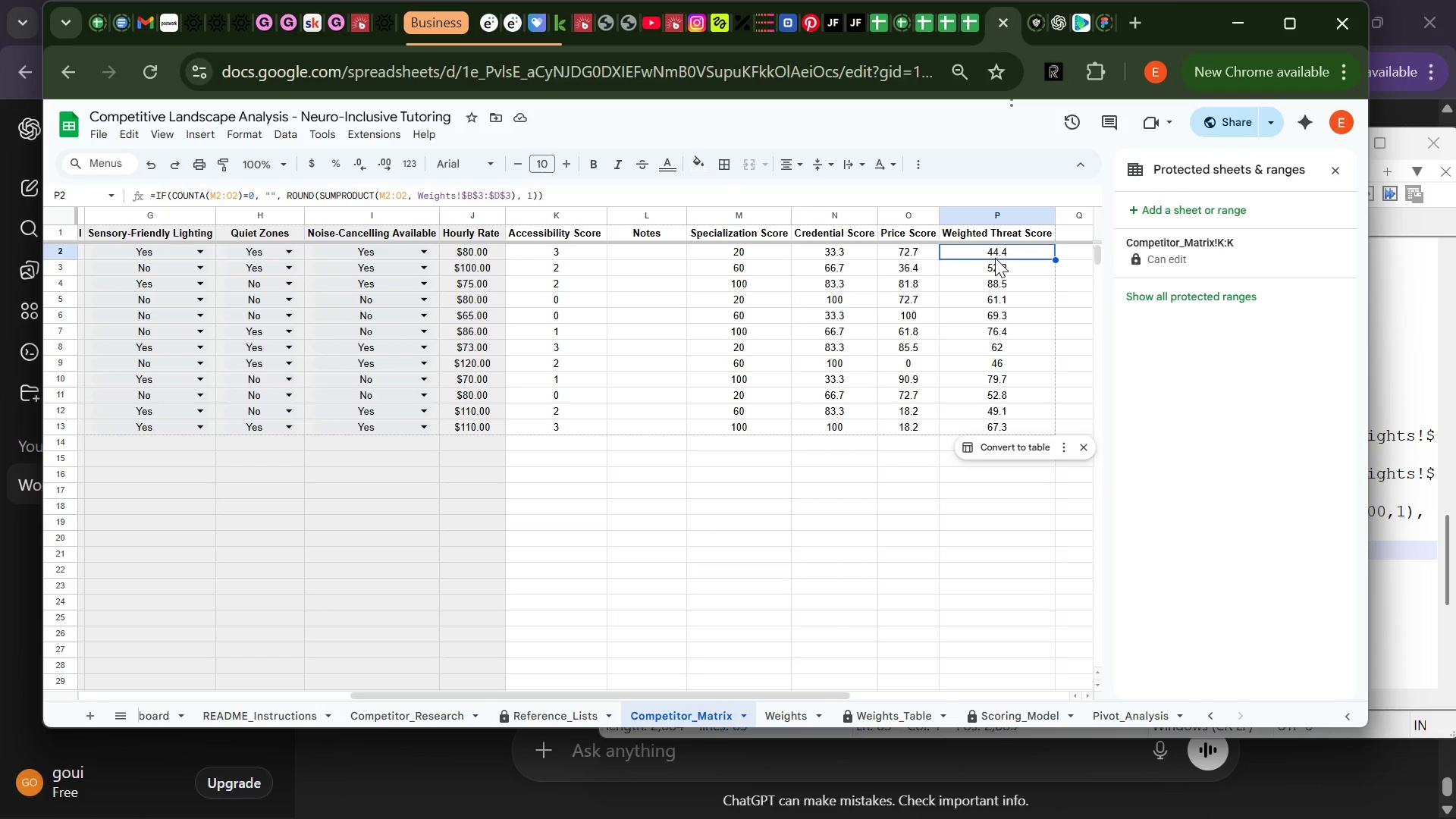 
left_click([1406, 552])
 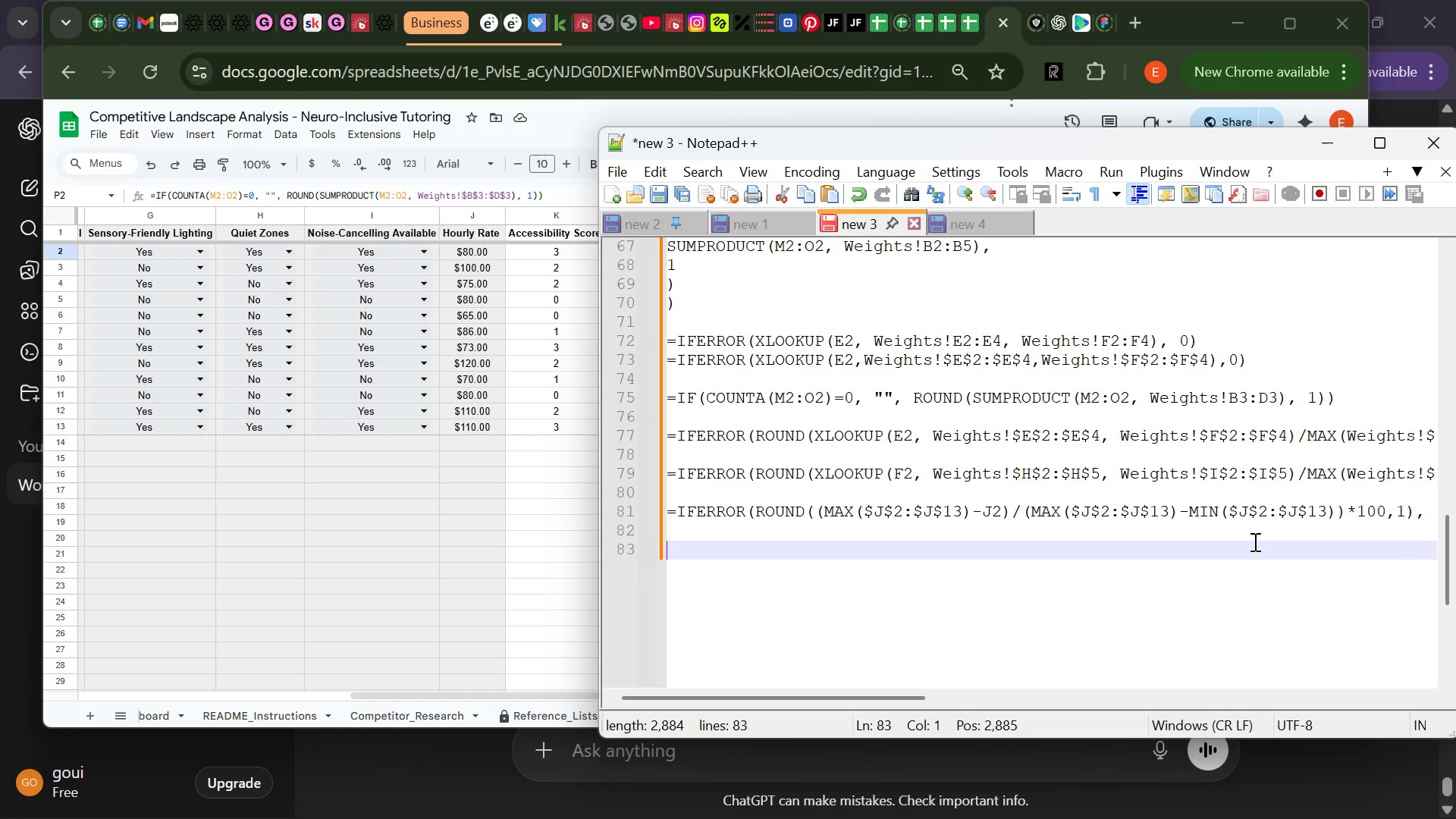 
key(Control+ControlLeft)
 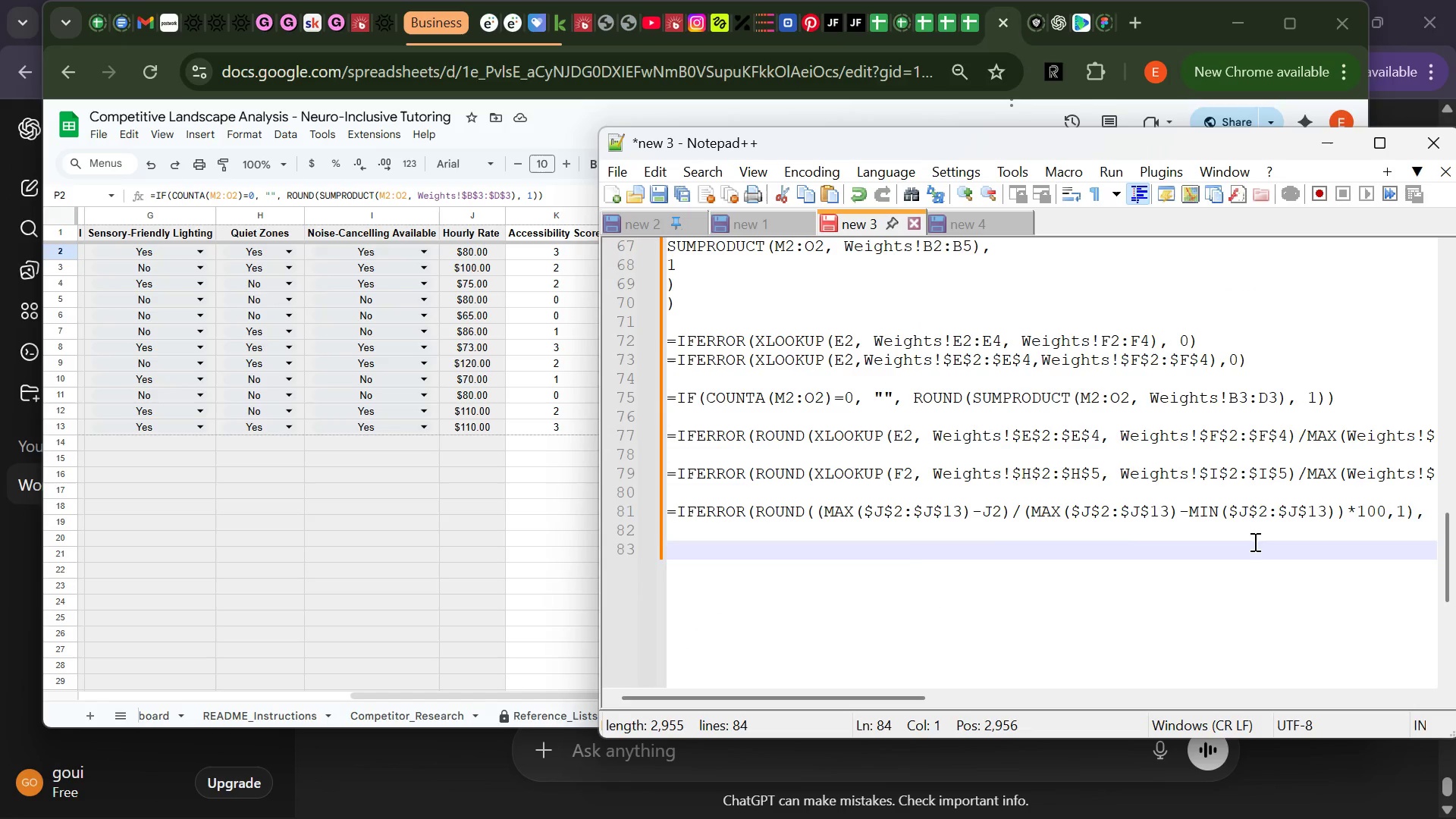 
key(Control+V)
 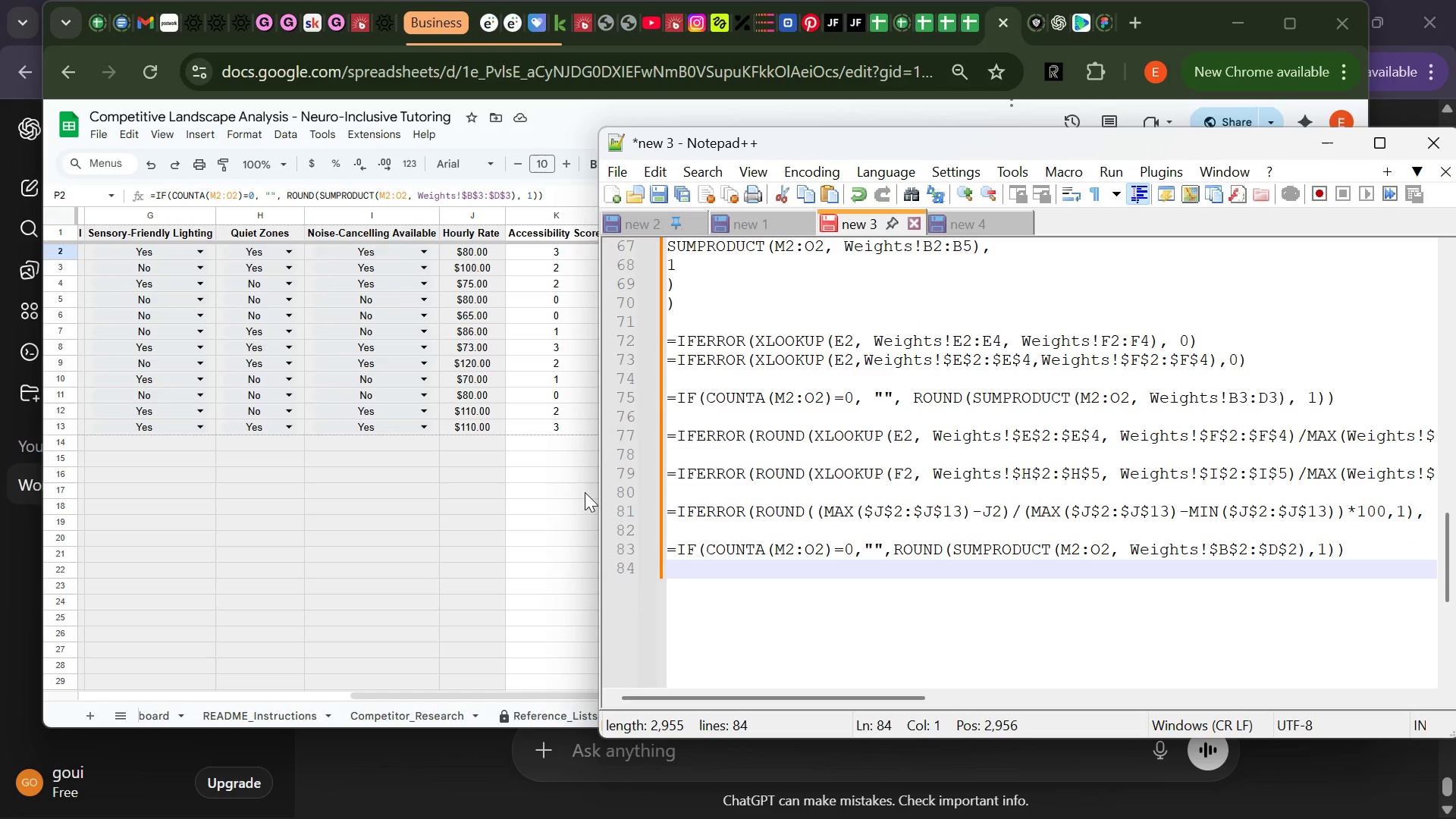 
left_click([588, 490])
 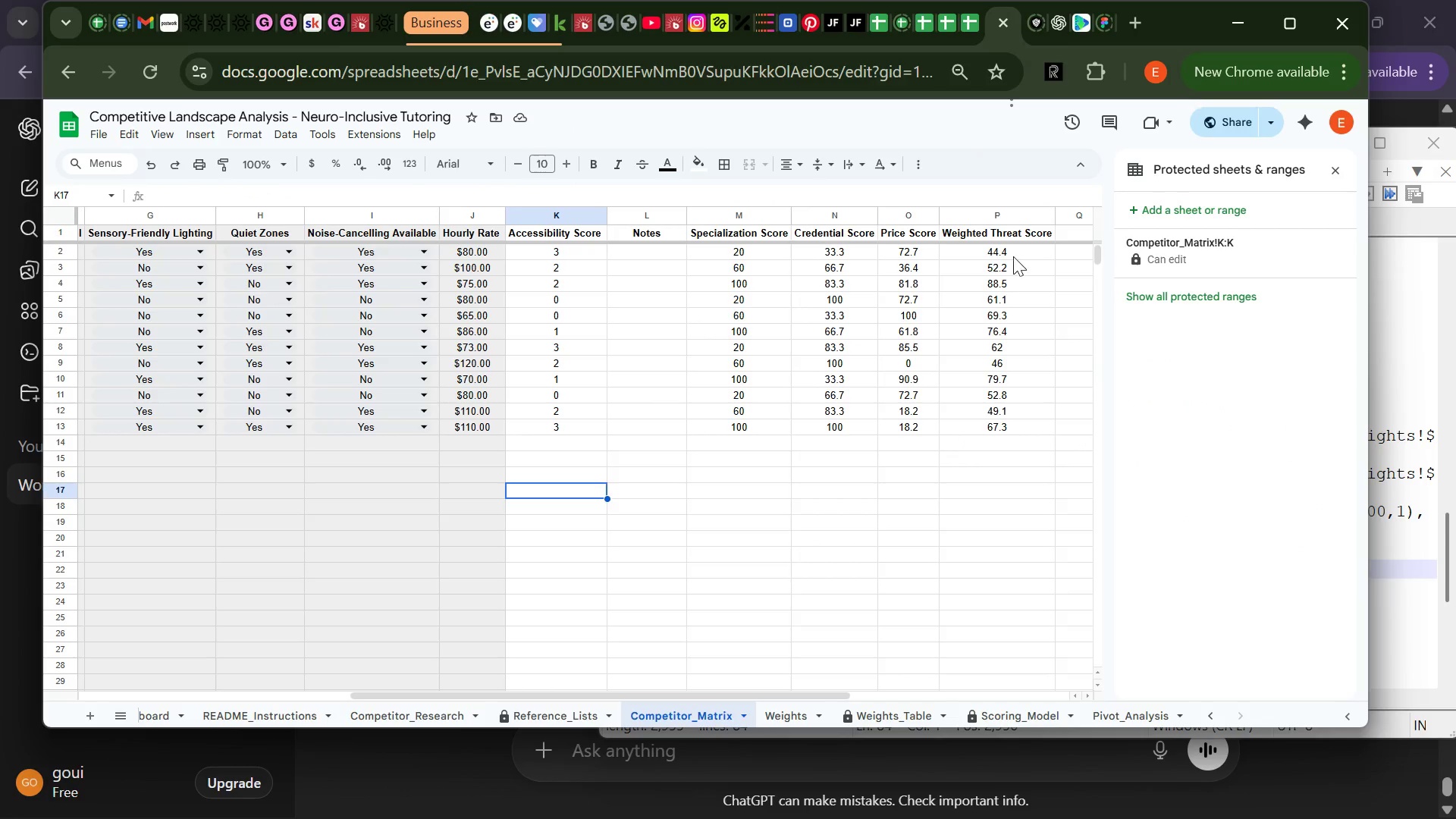 
left_click([1011, 257])
 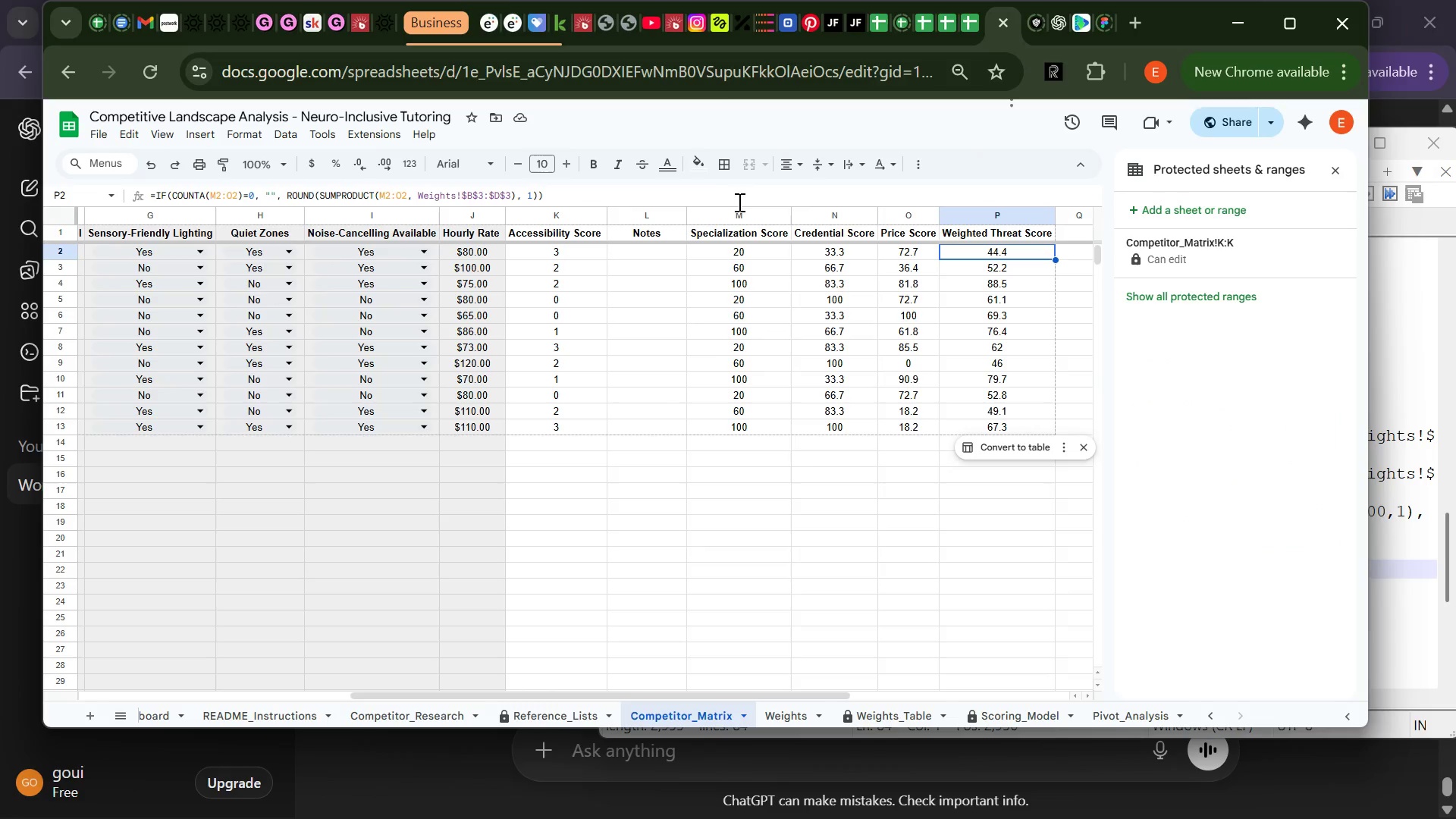 
left_click([726, 196])
 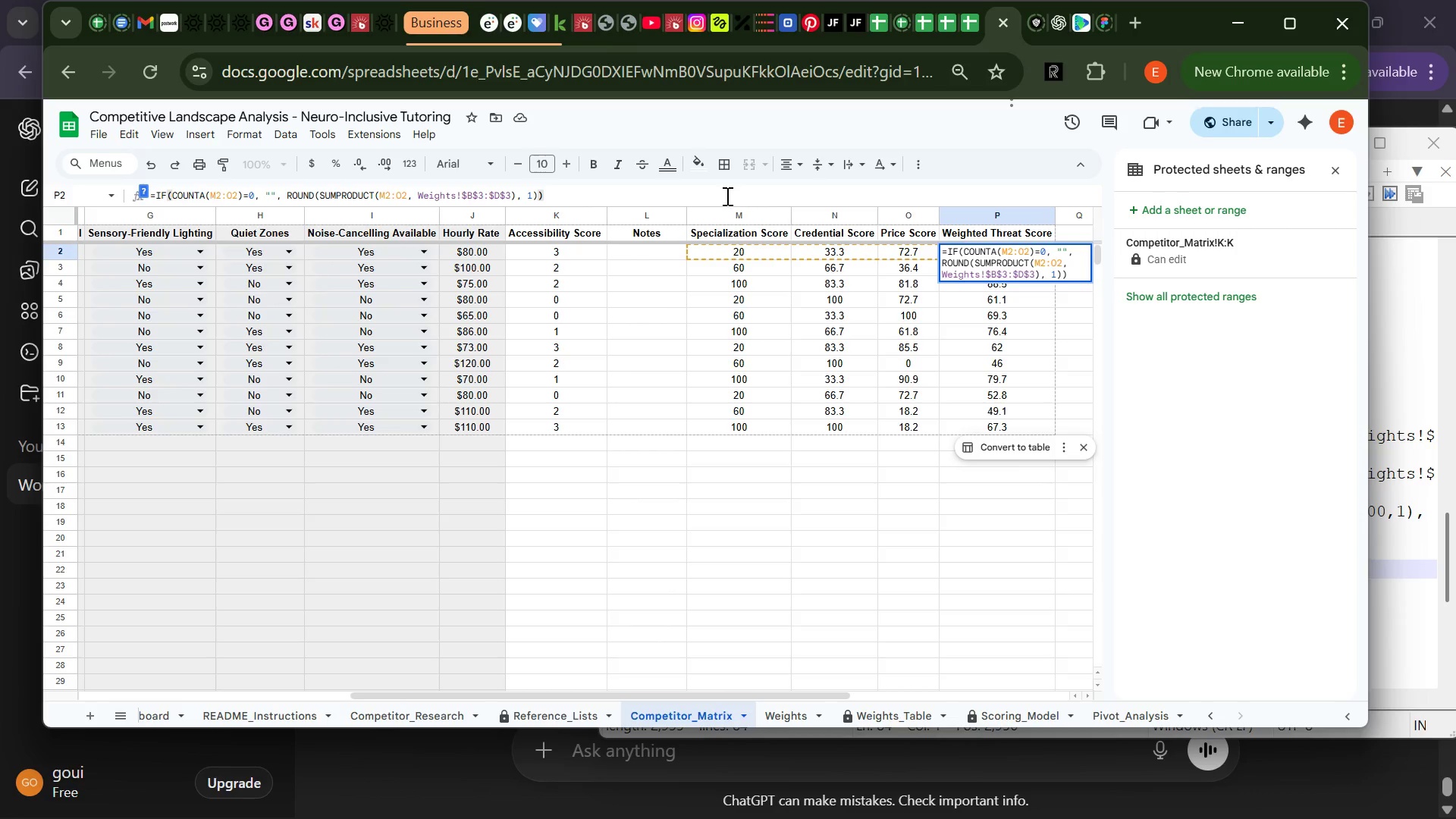 
key(Control+A)
 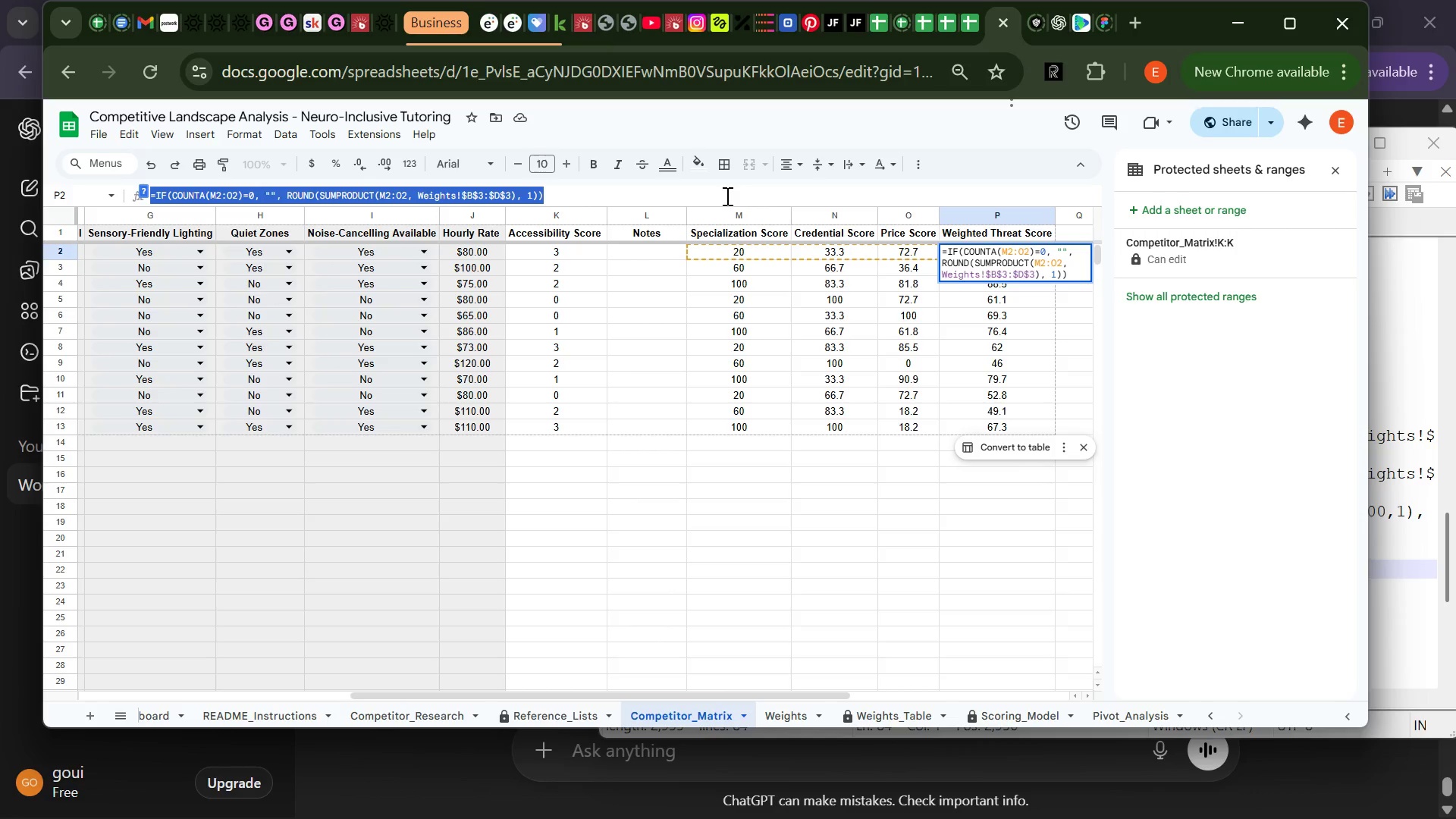 
hold_key(key=C, duration=0.41)
 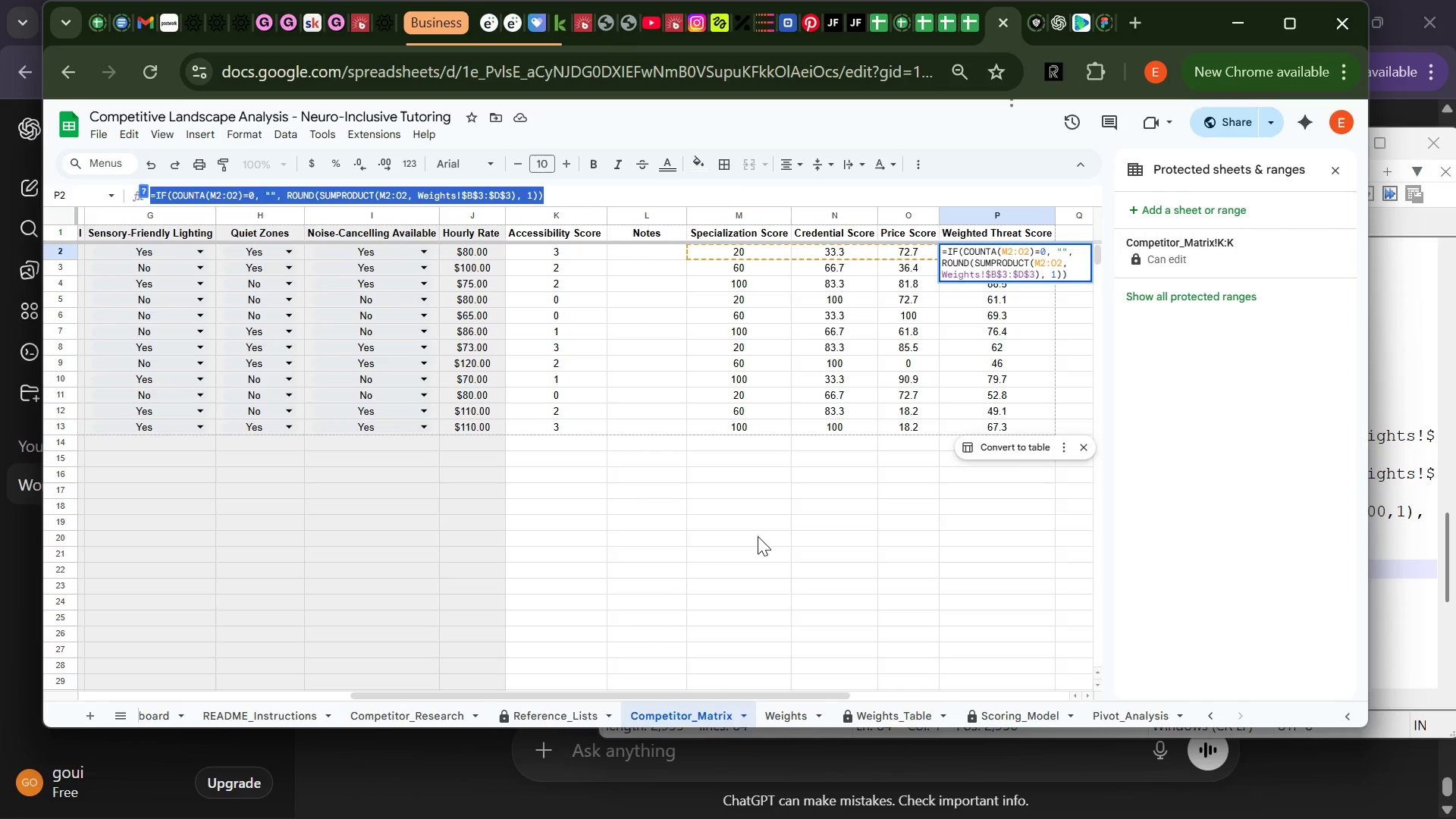 
left_click([758, 536])
 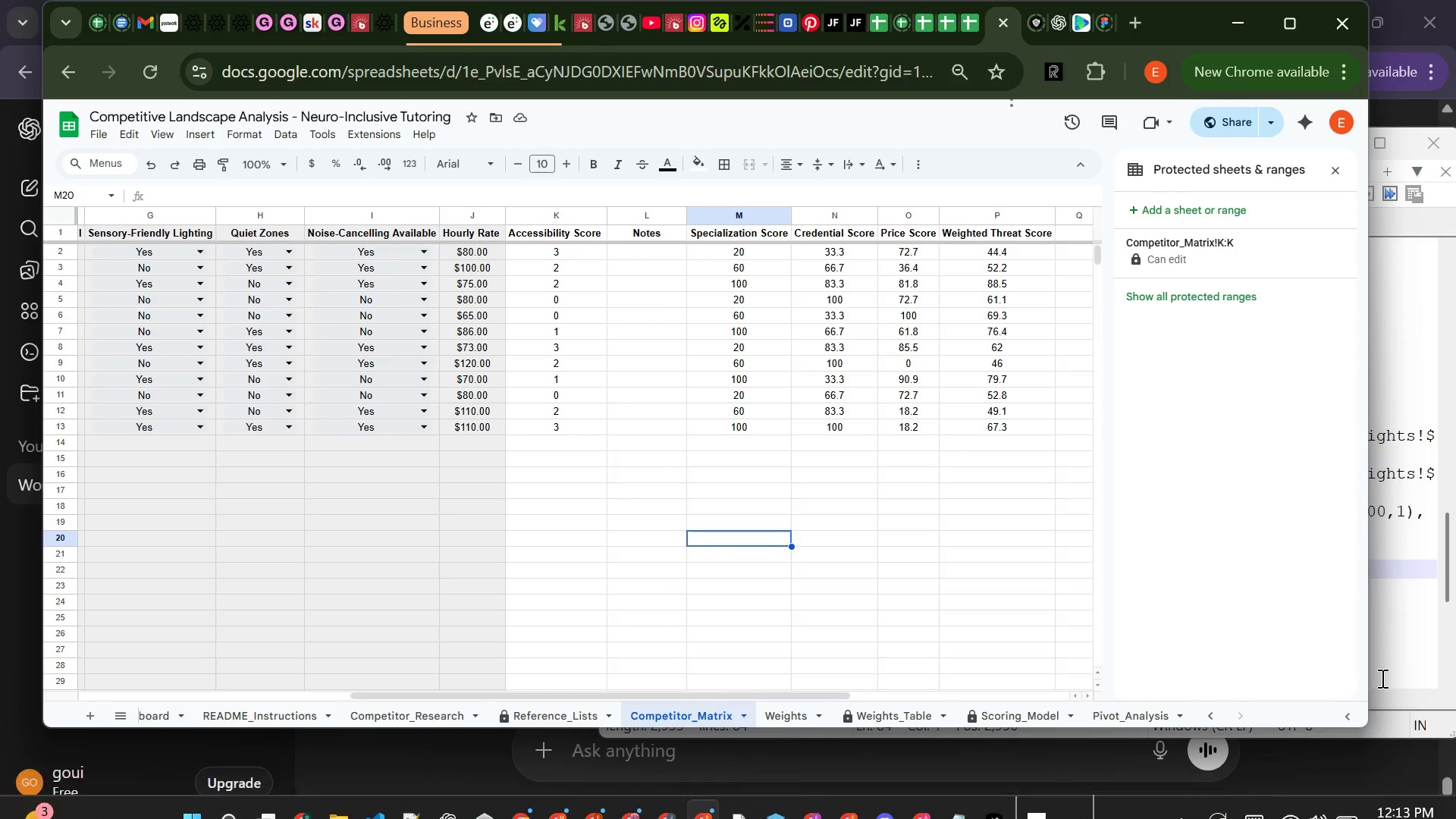 
left_click([1401, 609])
 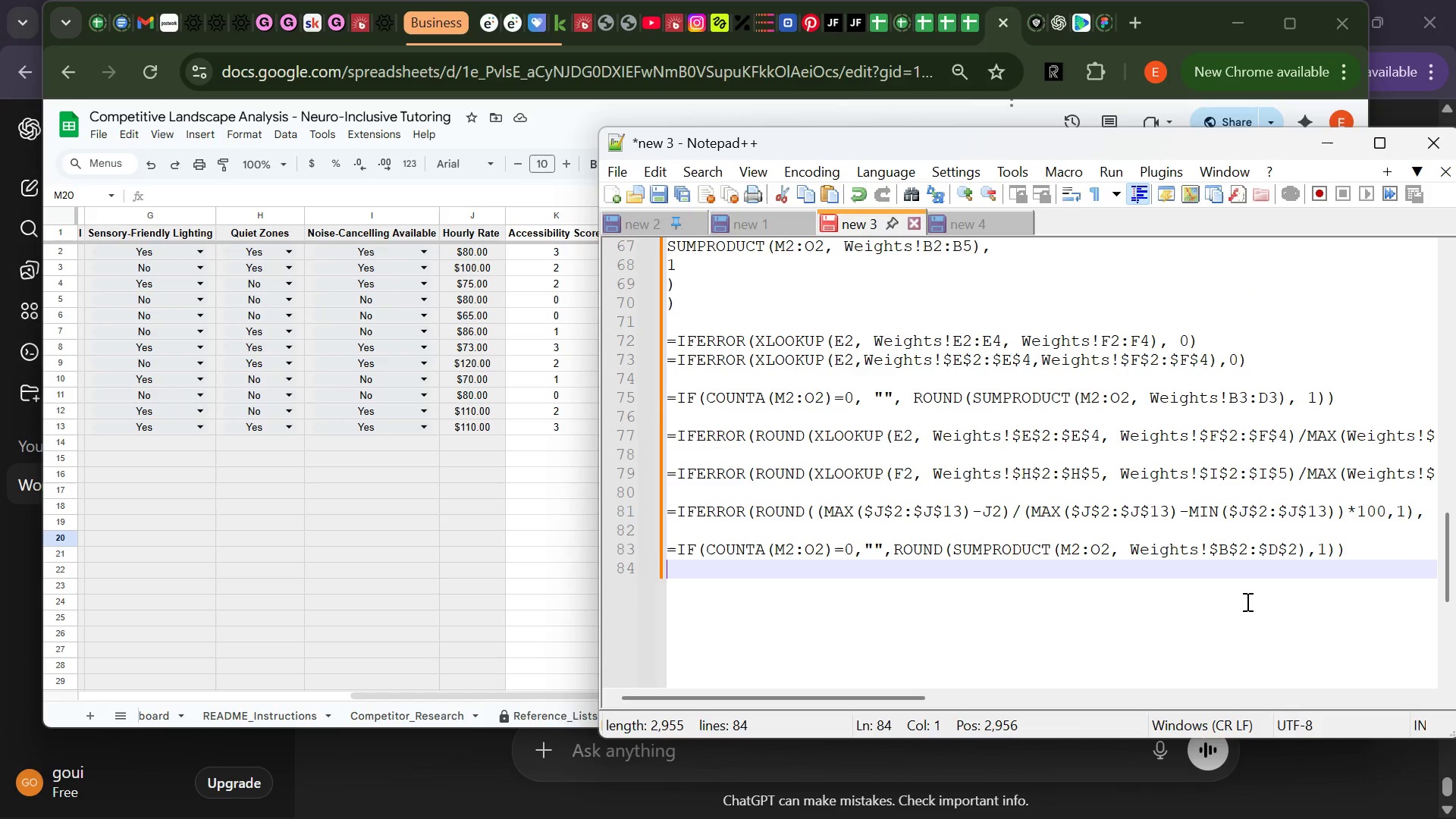 
left_click([1246, 601])
 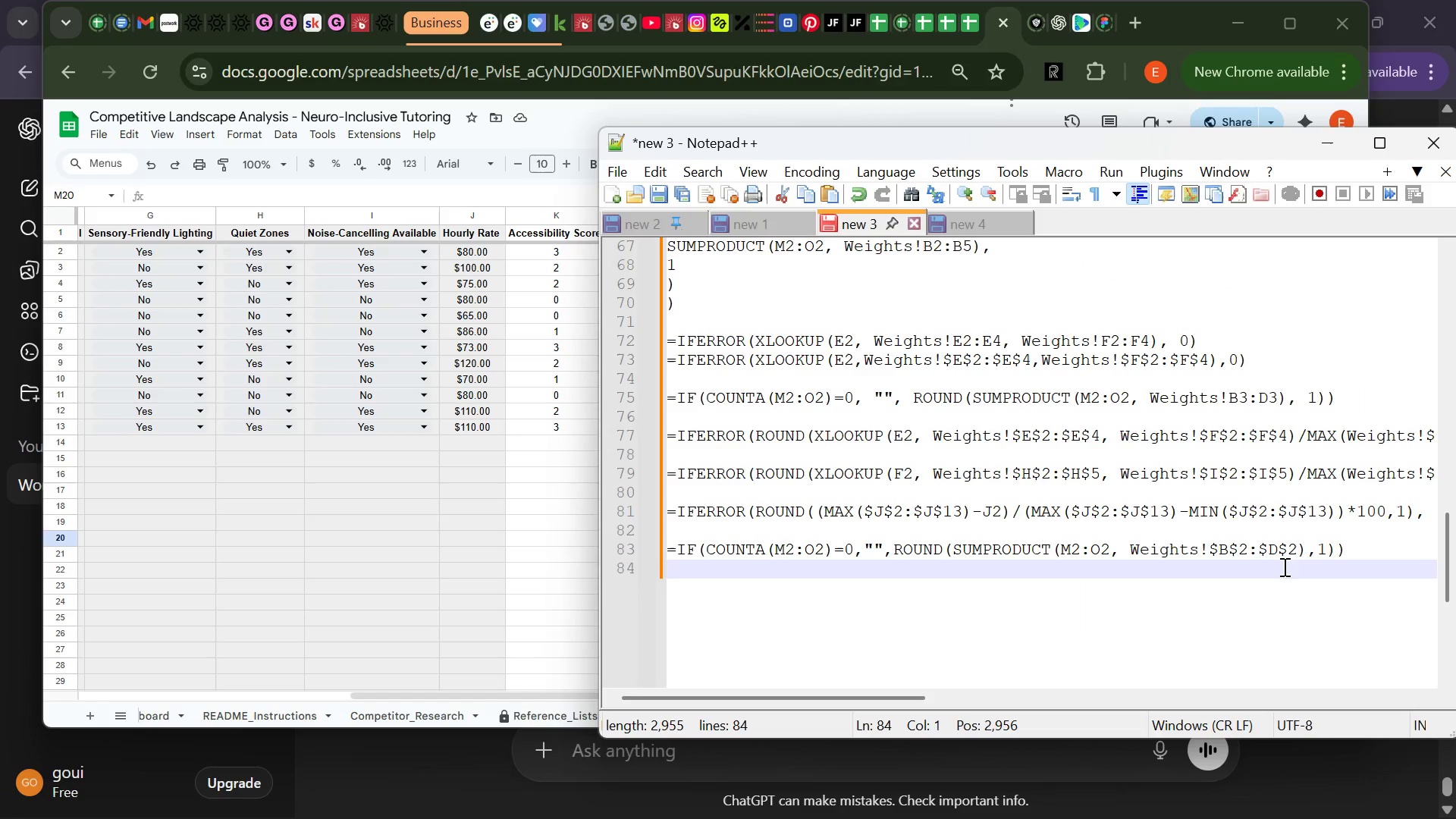 
left_click([1282, 569])
 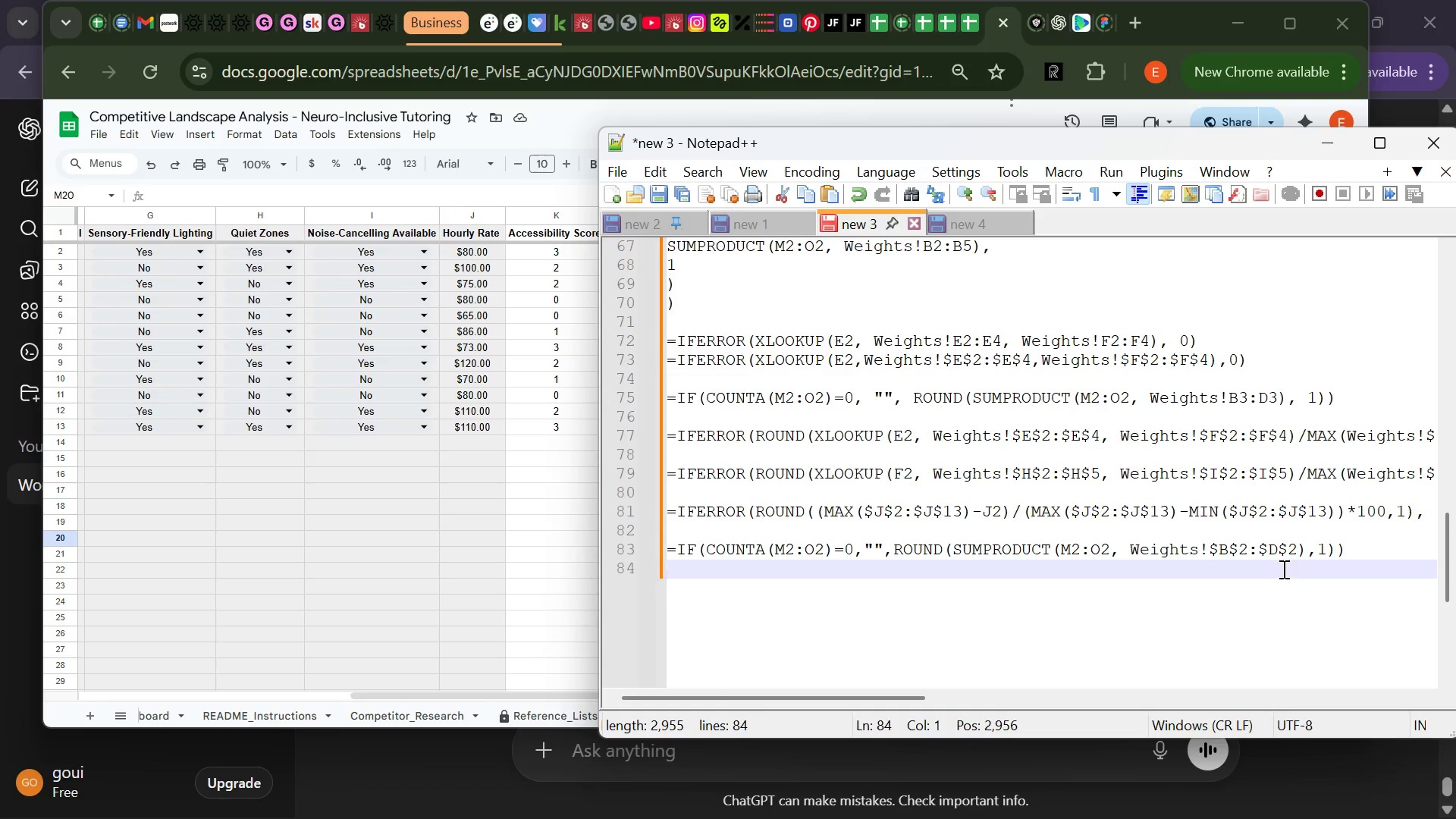 
key(Enter)
 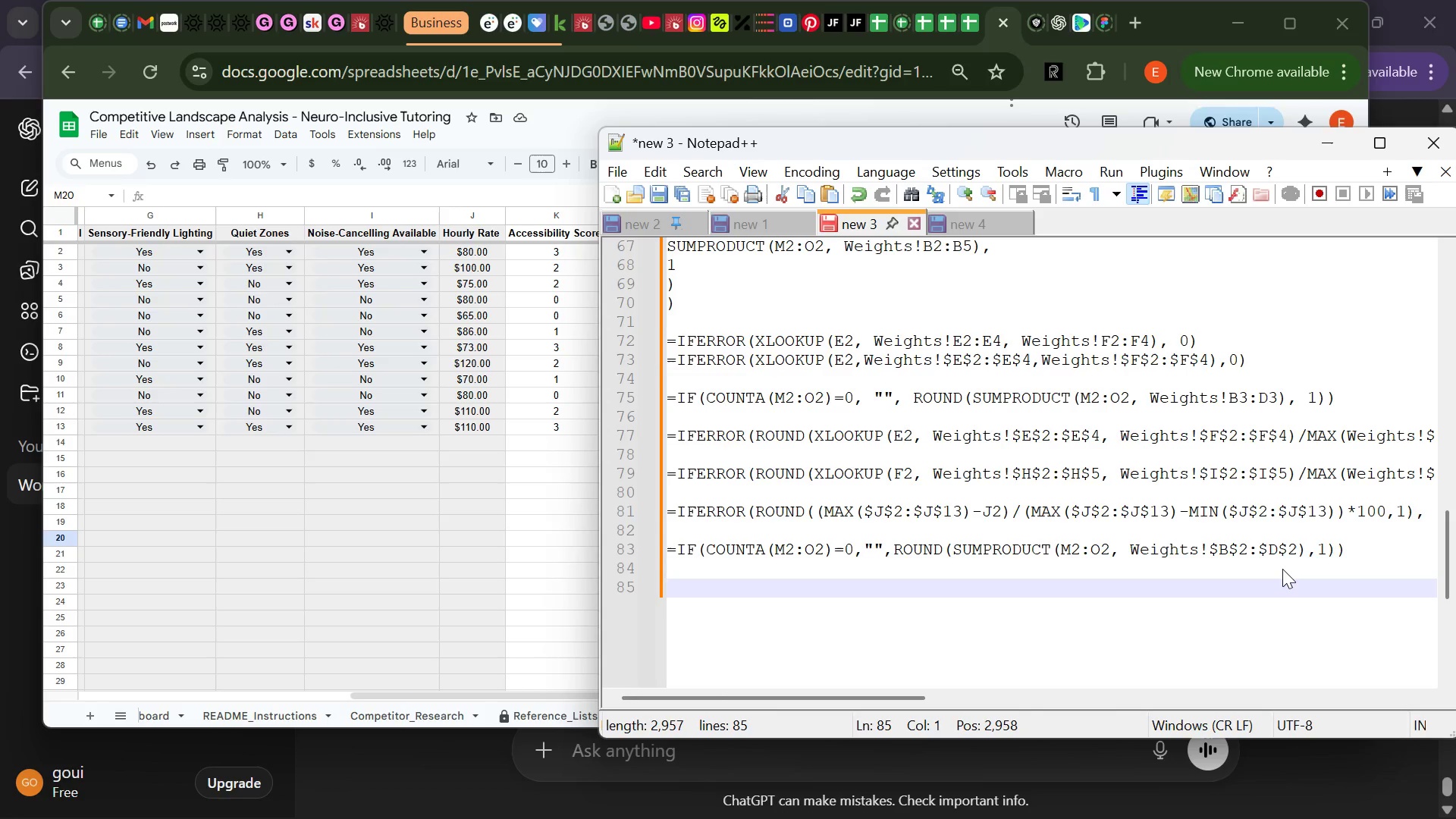 
key(Control+ControlLeft)
 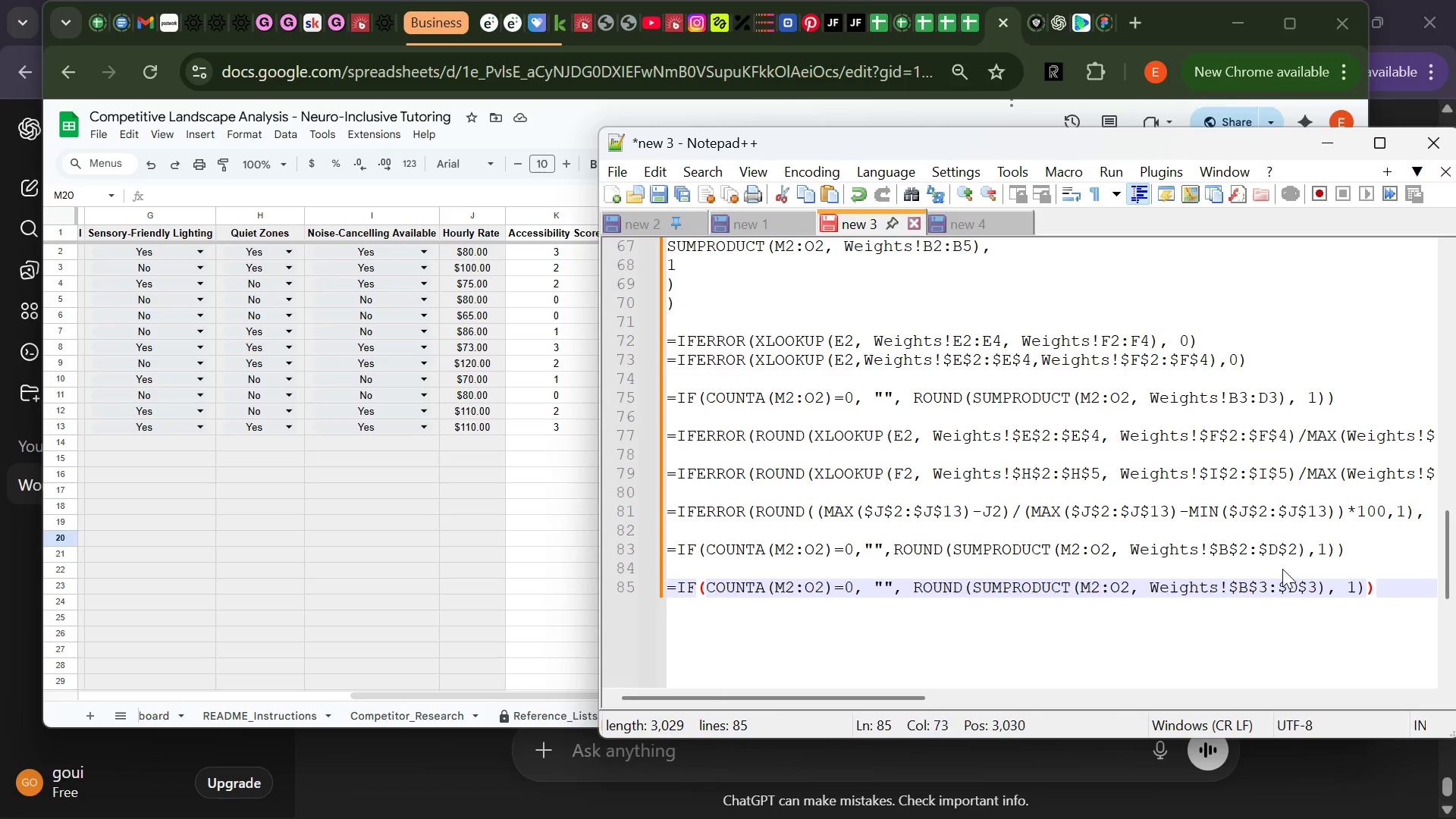 
key(Control+V)
 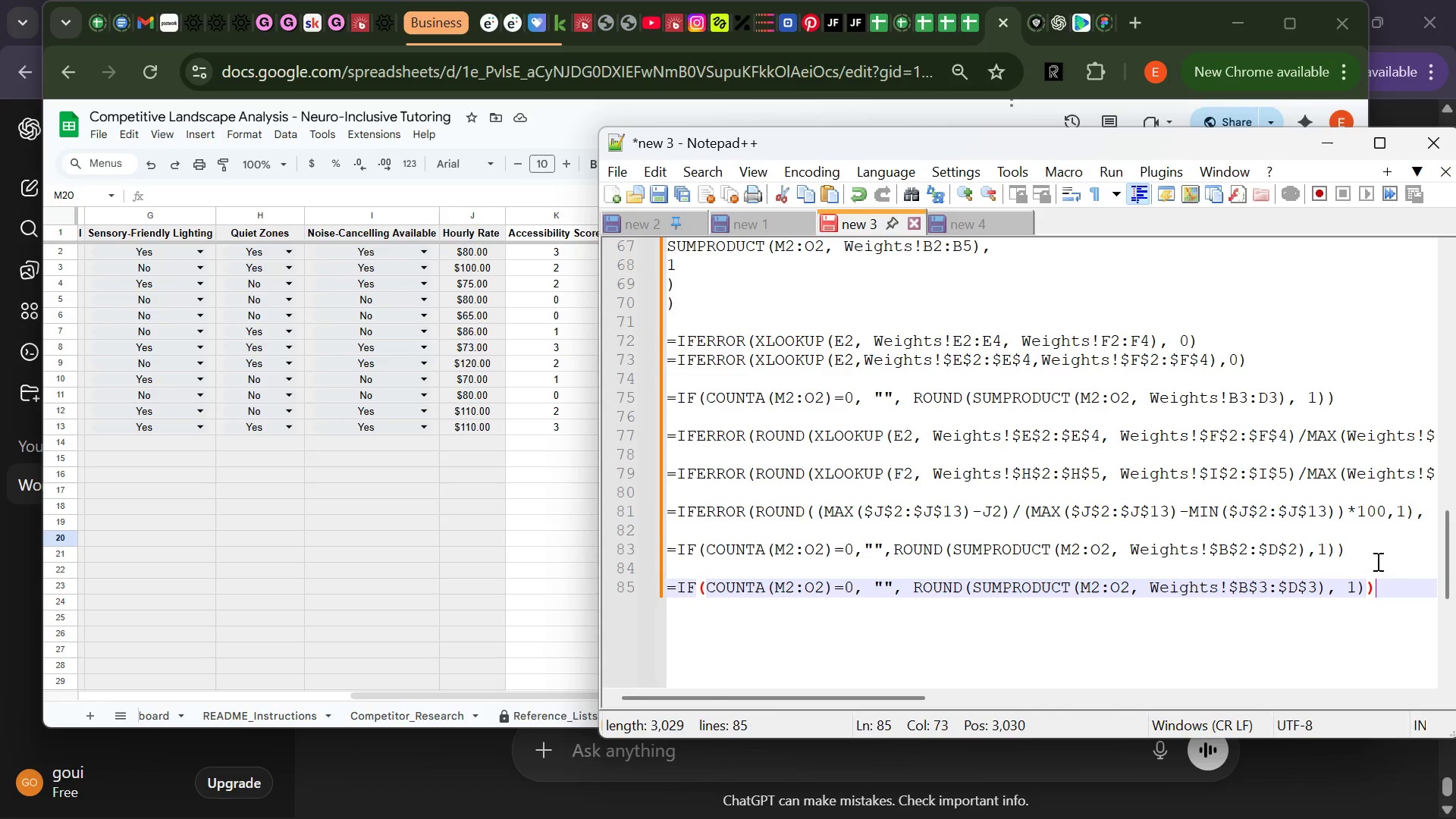 
left_click([1368, 557])
 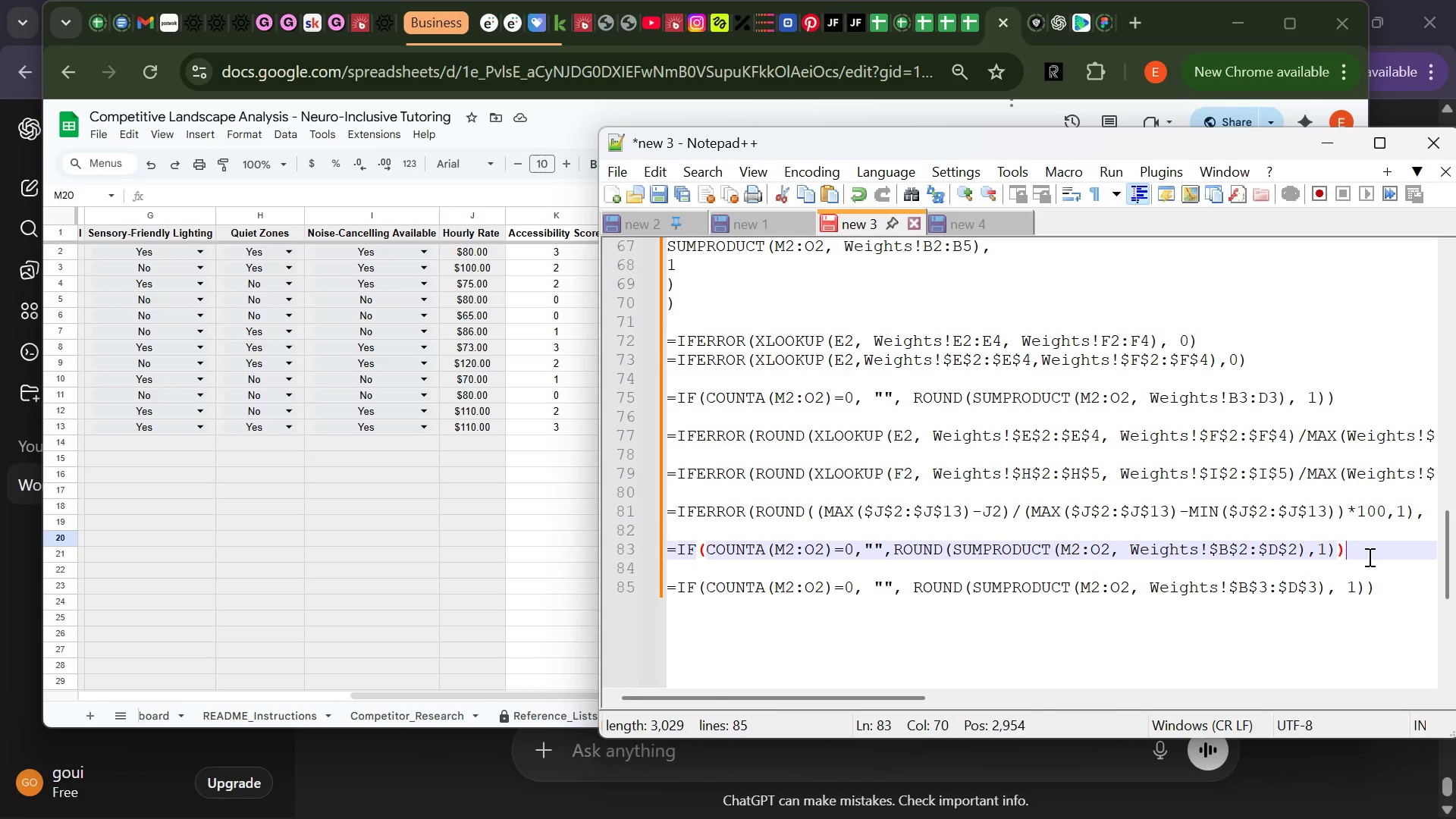 
left_click_drag(start_coordinate=[1368, 557], to_coordinate=[671, 551])
 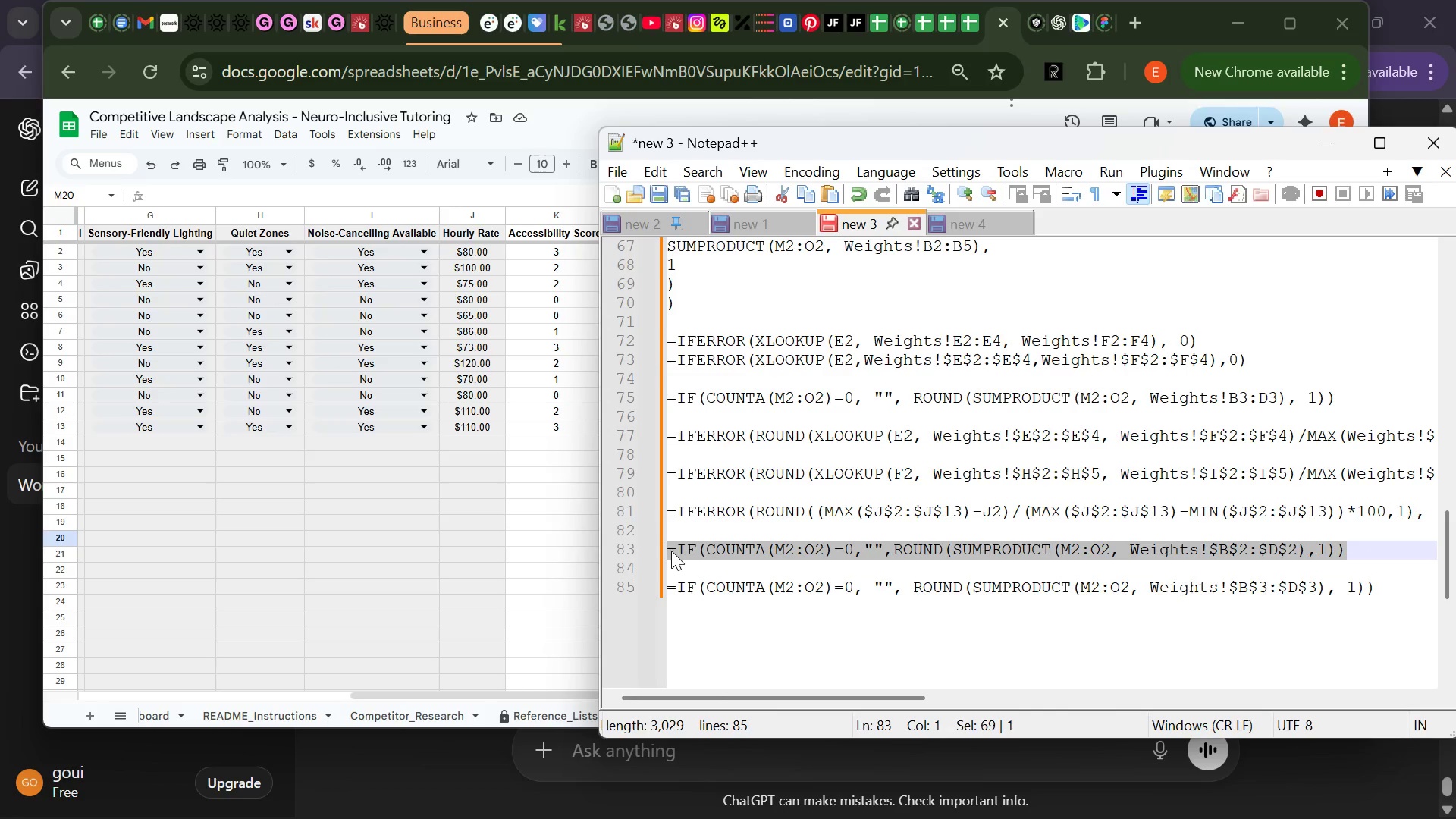 
hold_key(key=ControlLeft, duration=0.69)
 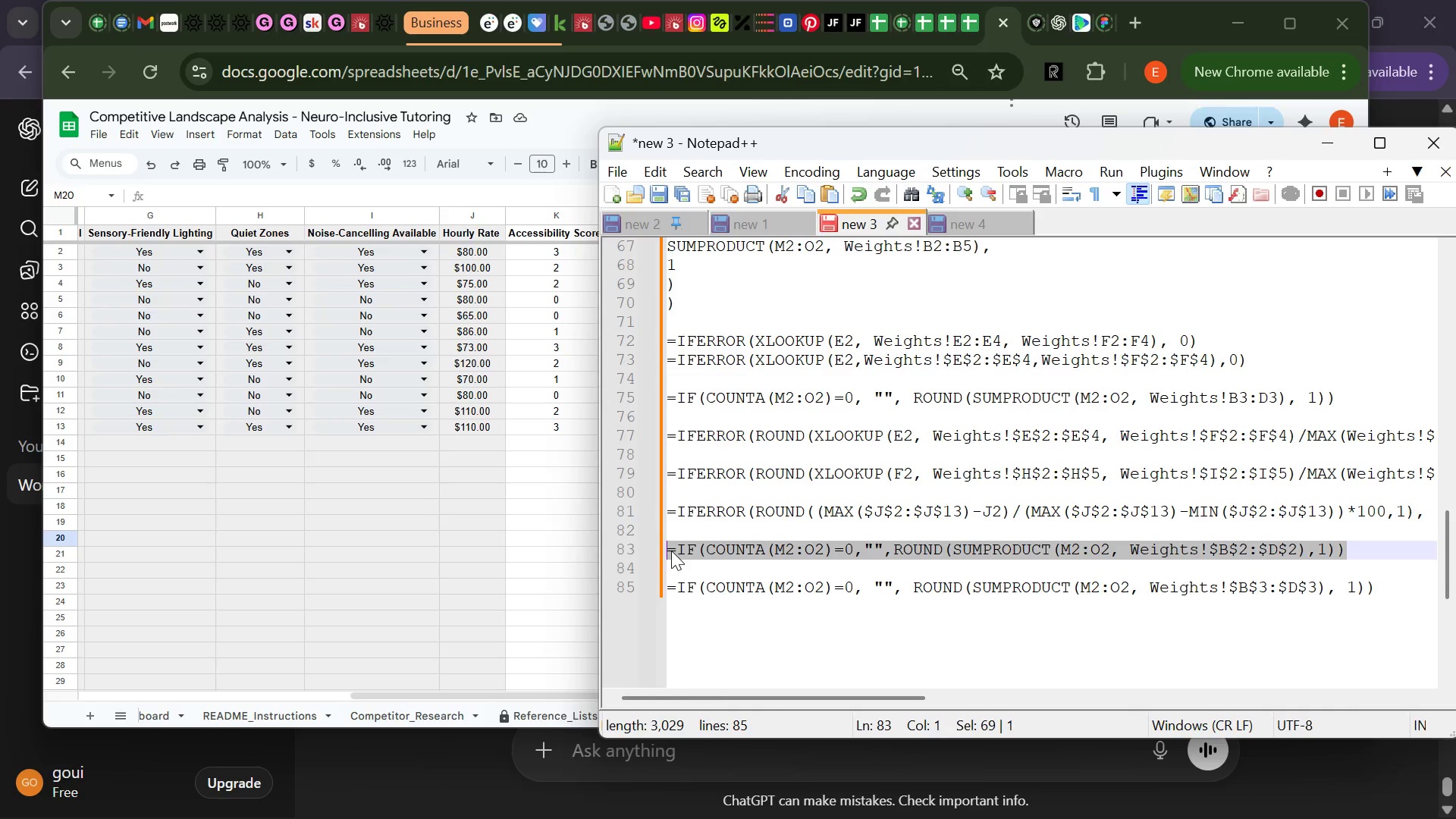 
hold_key(key=C, duration=0.41)
 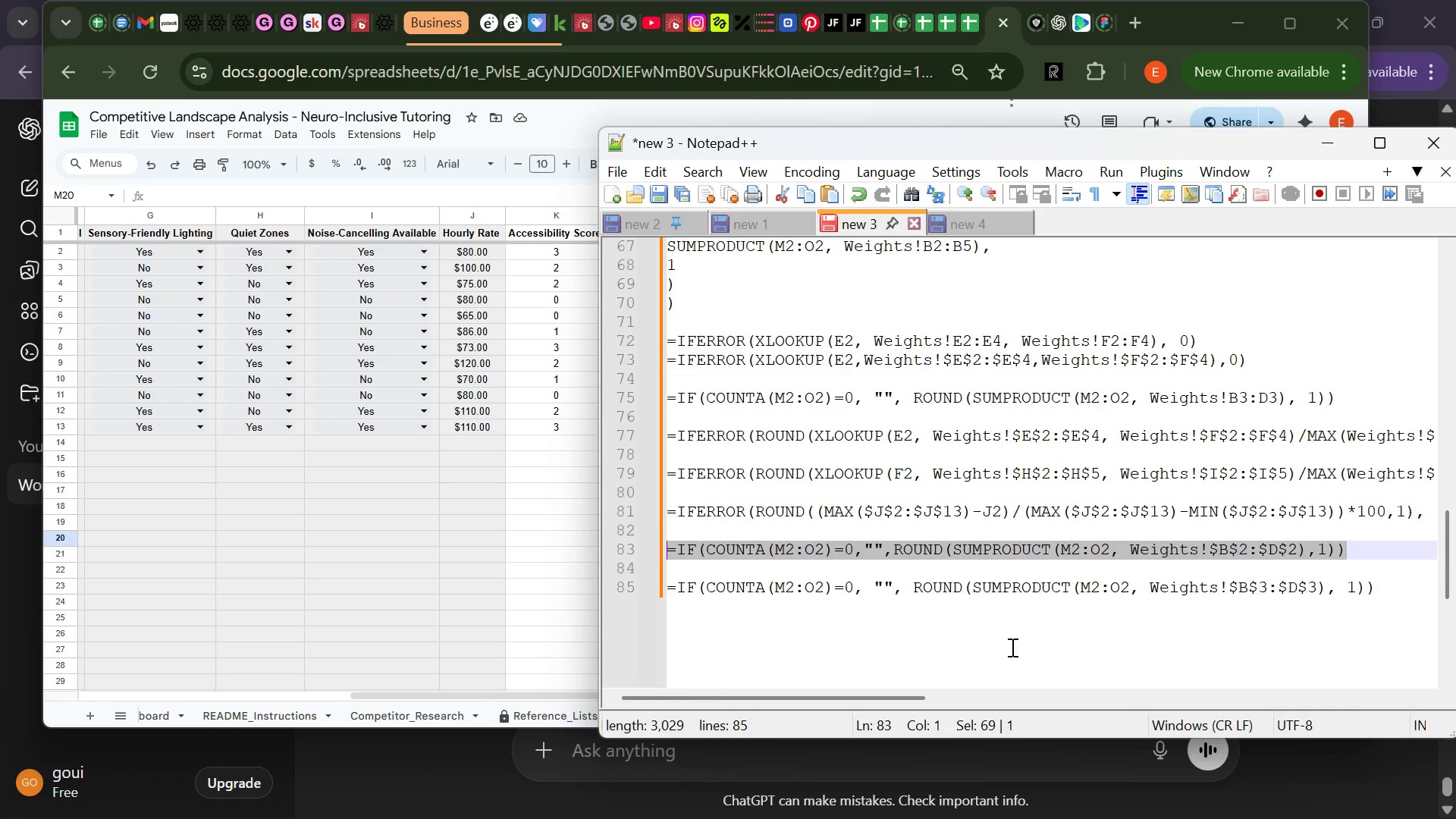 
wait(11.44)
 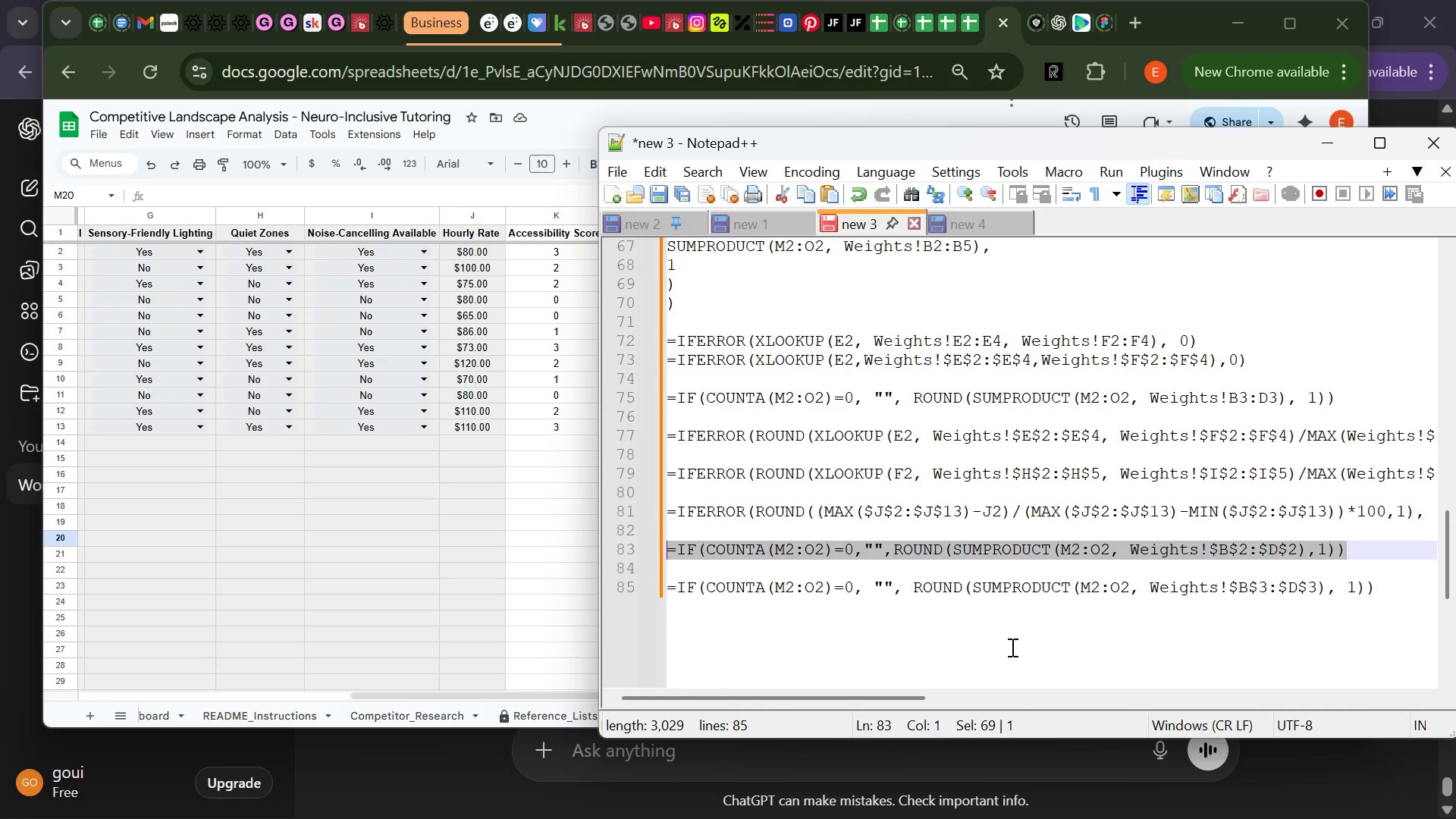 
left_click([1011, 647])
 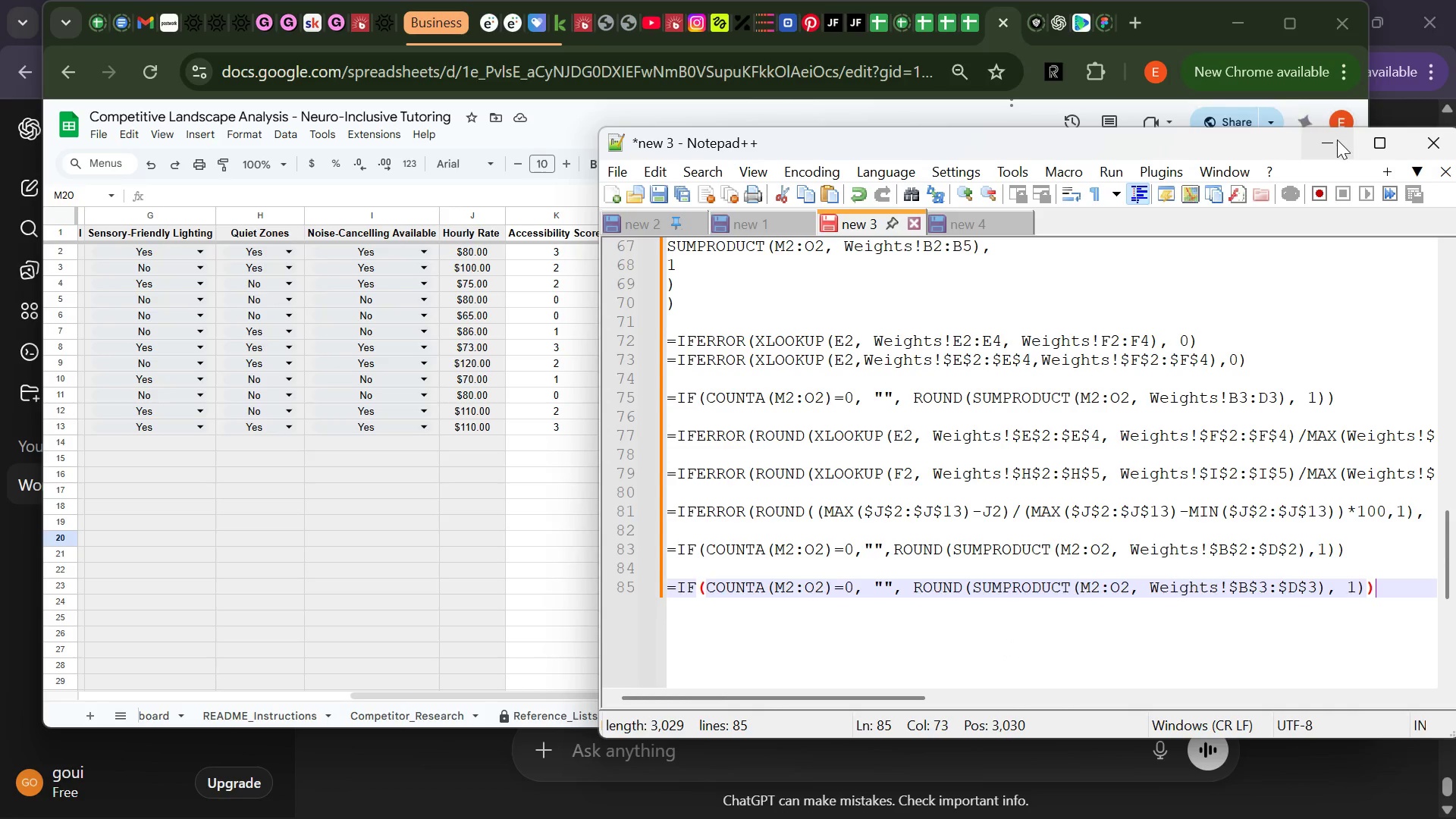 
left_click([1330, 146])
 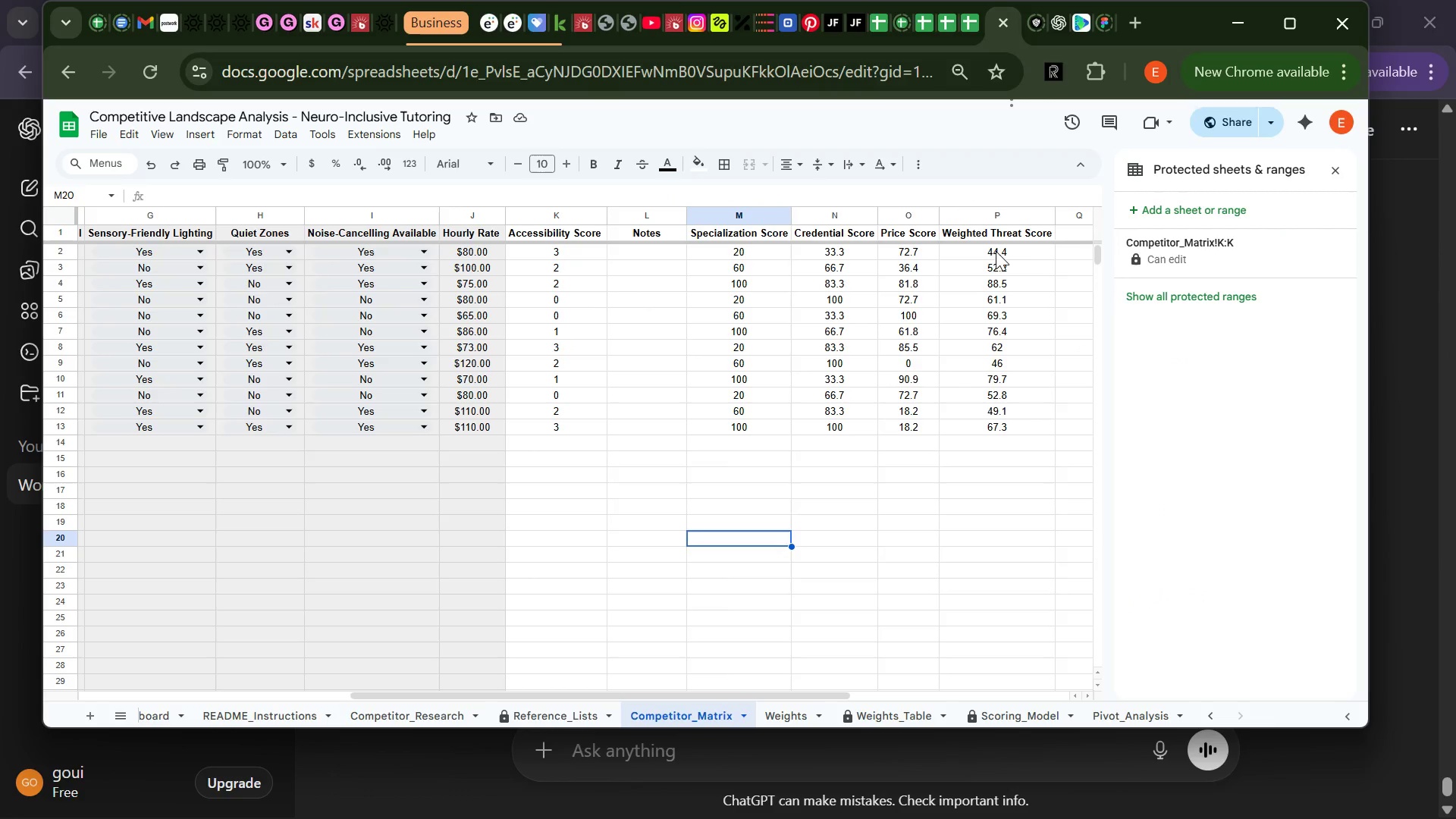 
left_click([996, 253])
 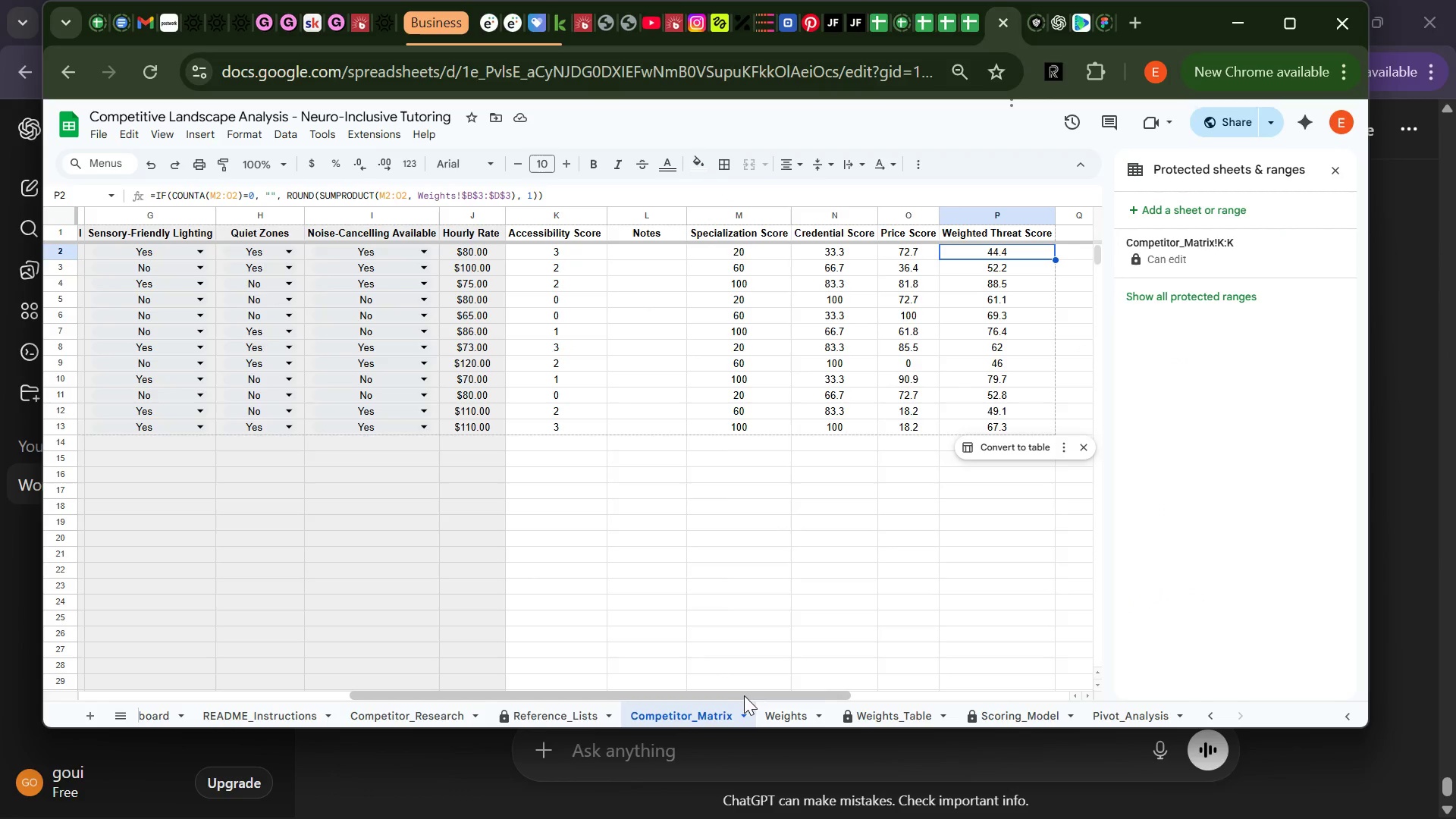 
left_click([774, 720])
 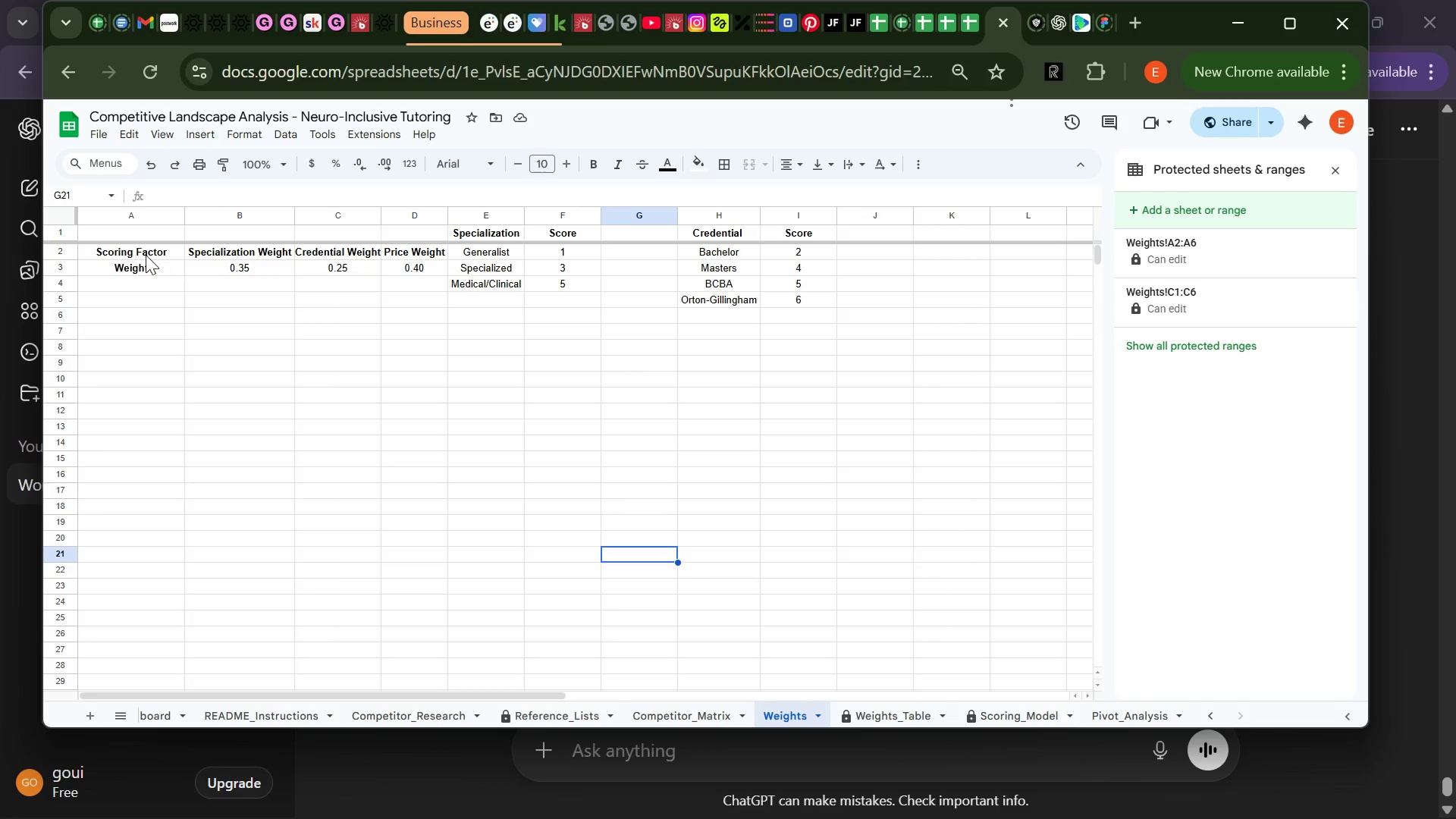 
wait(8.84)
 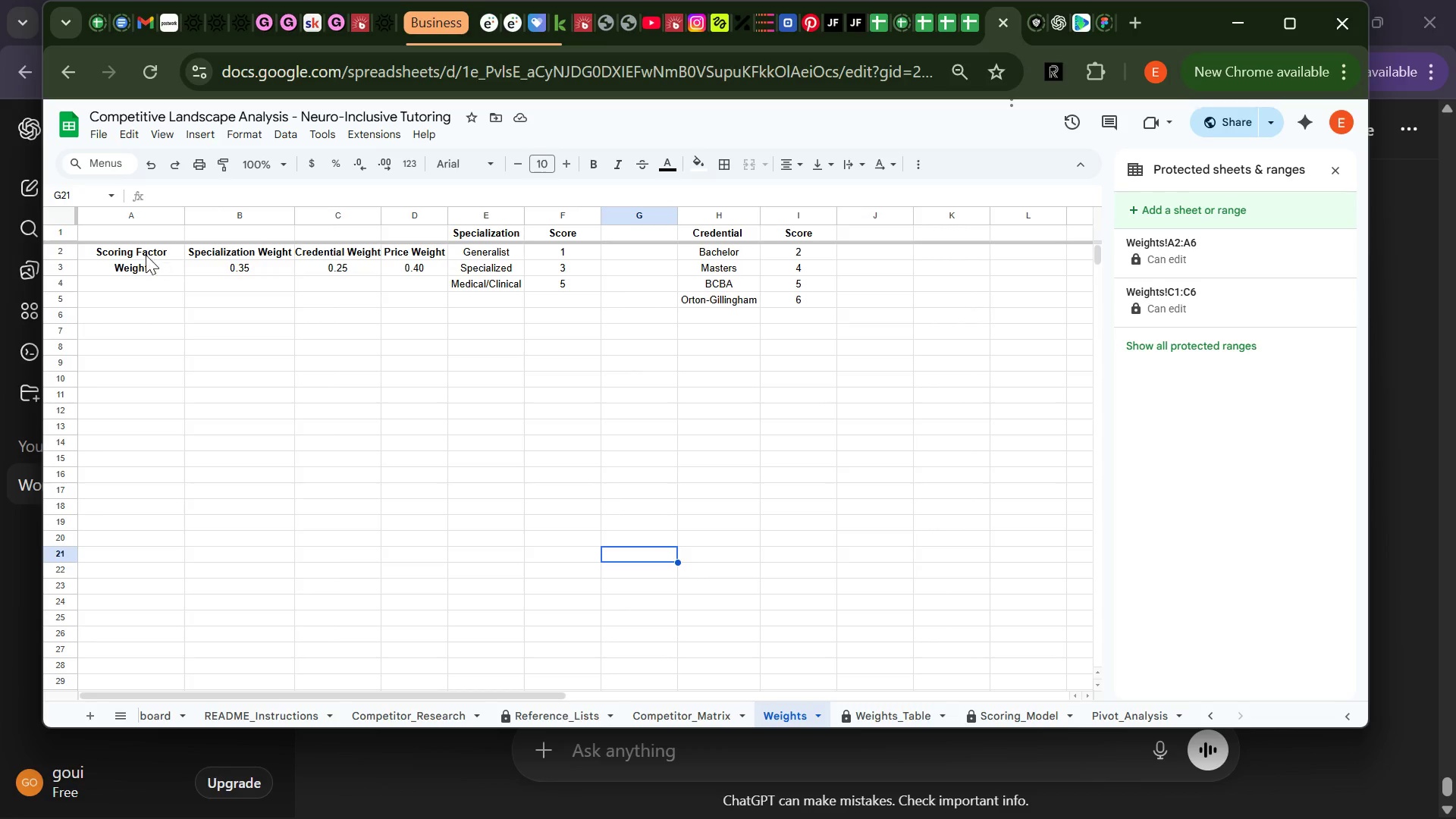 
left_click([698, 708])
 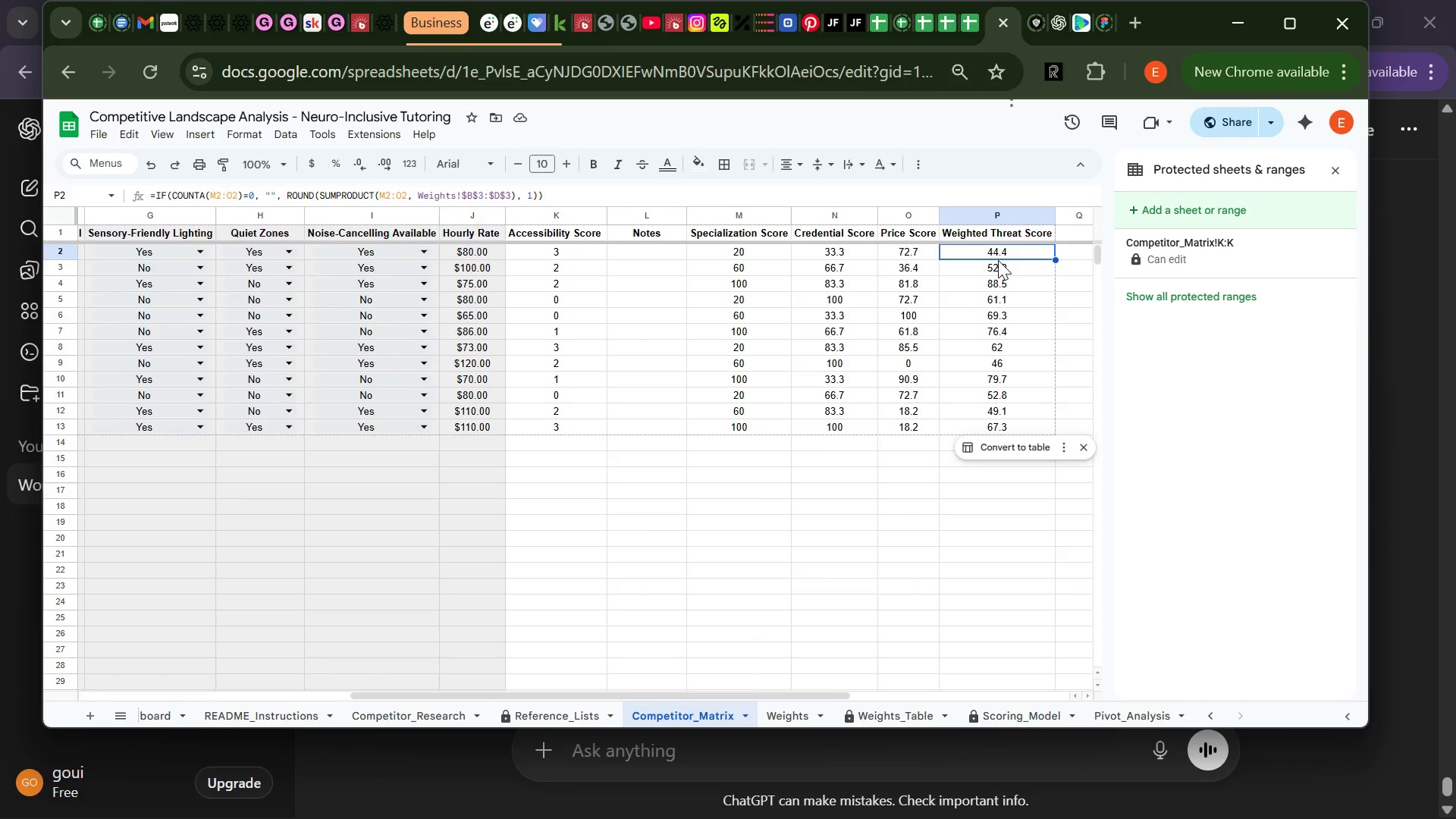 
key(Control+V)
 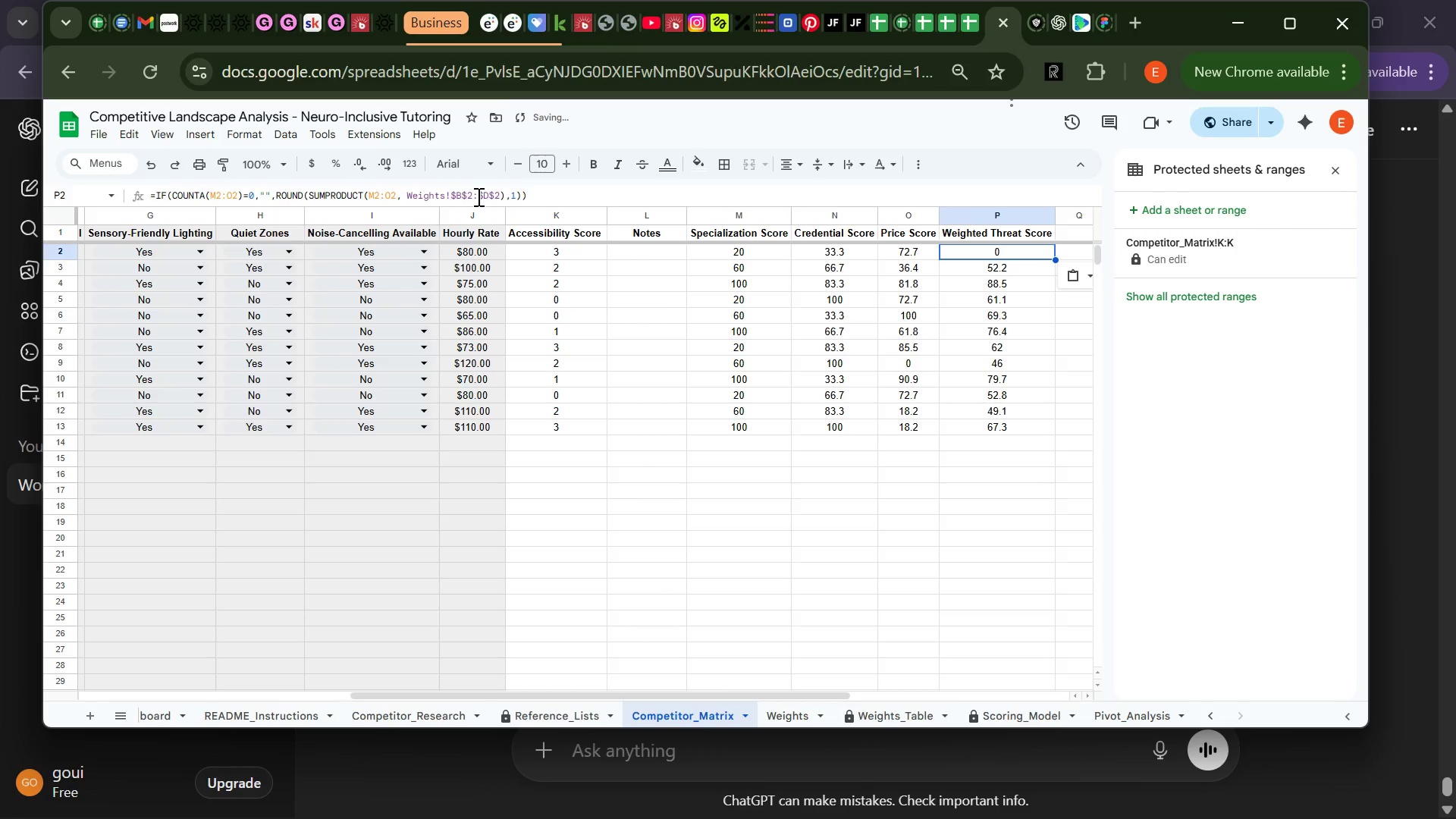 
left_click([472, 195])
 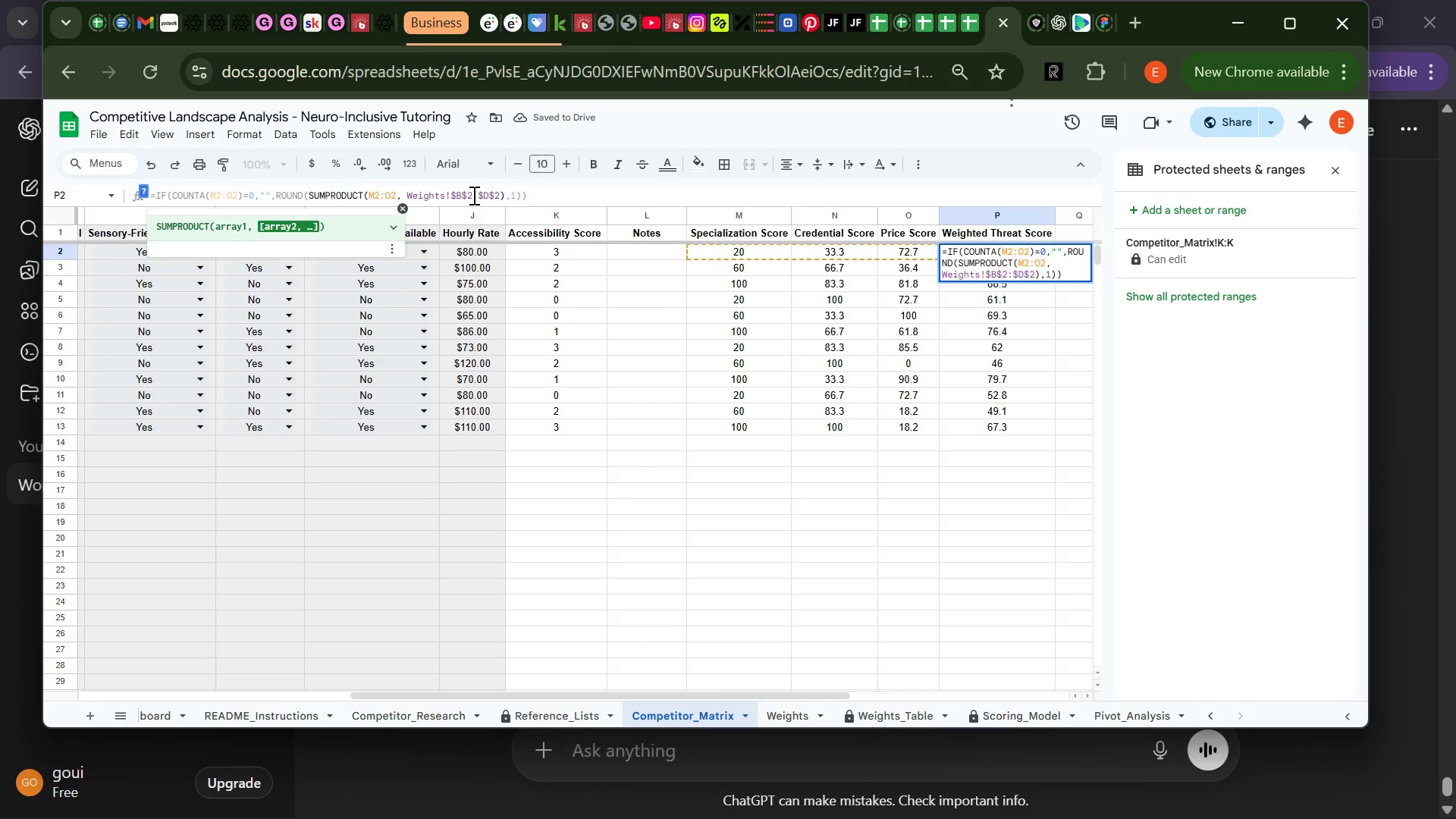 
key(Backspace)
 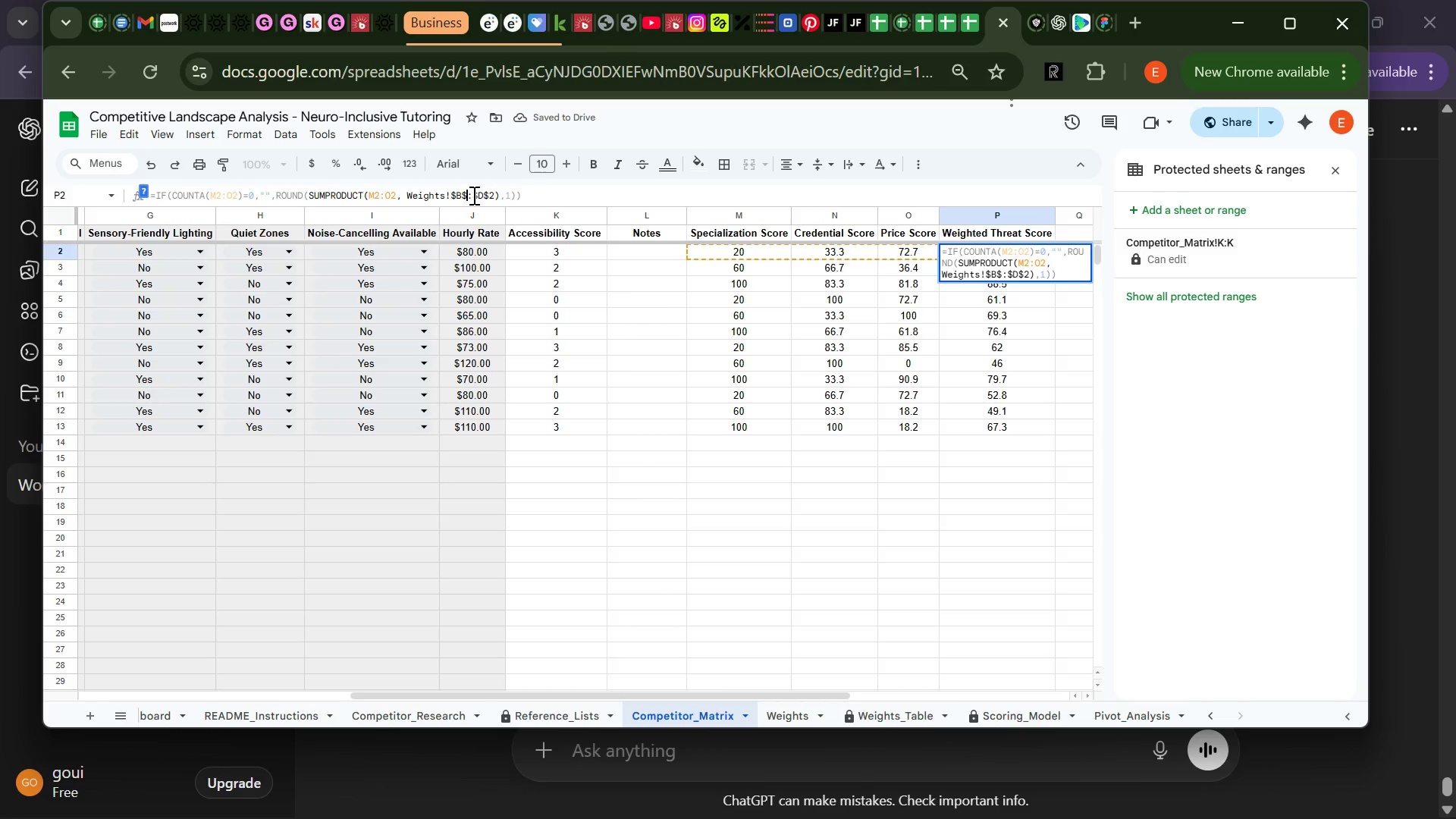 
key(3)
 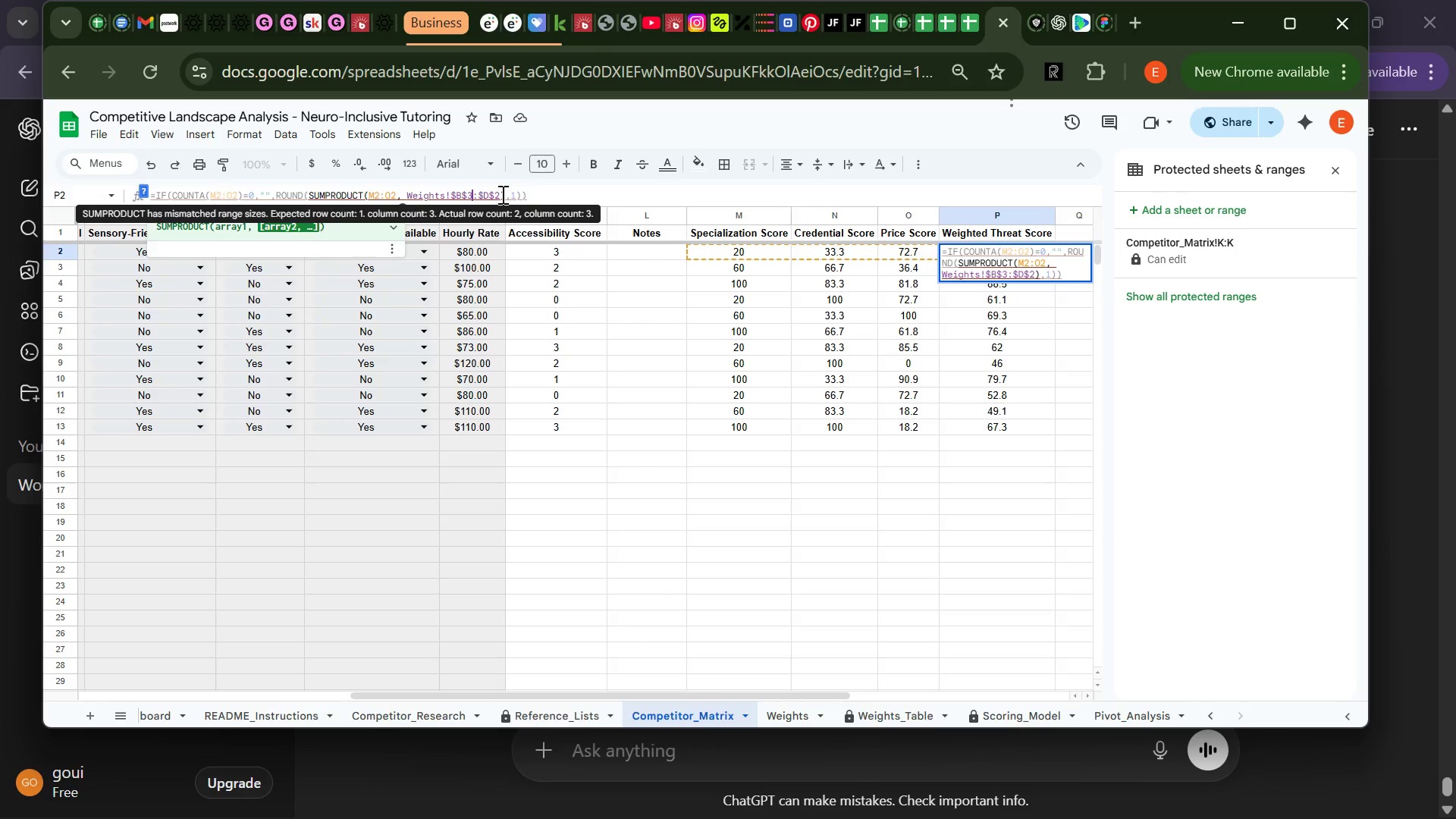 
left_click([501, 194])
 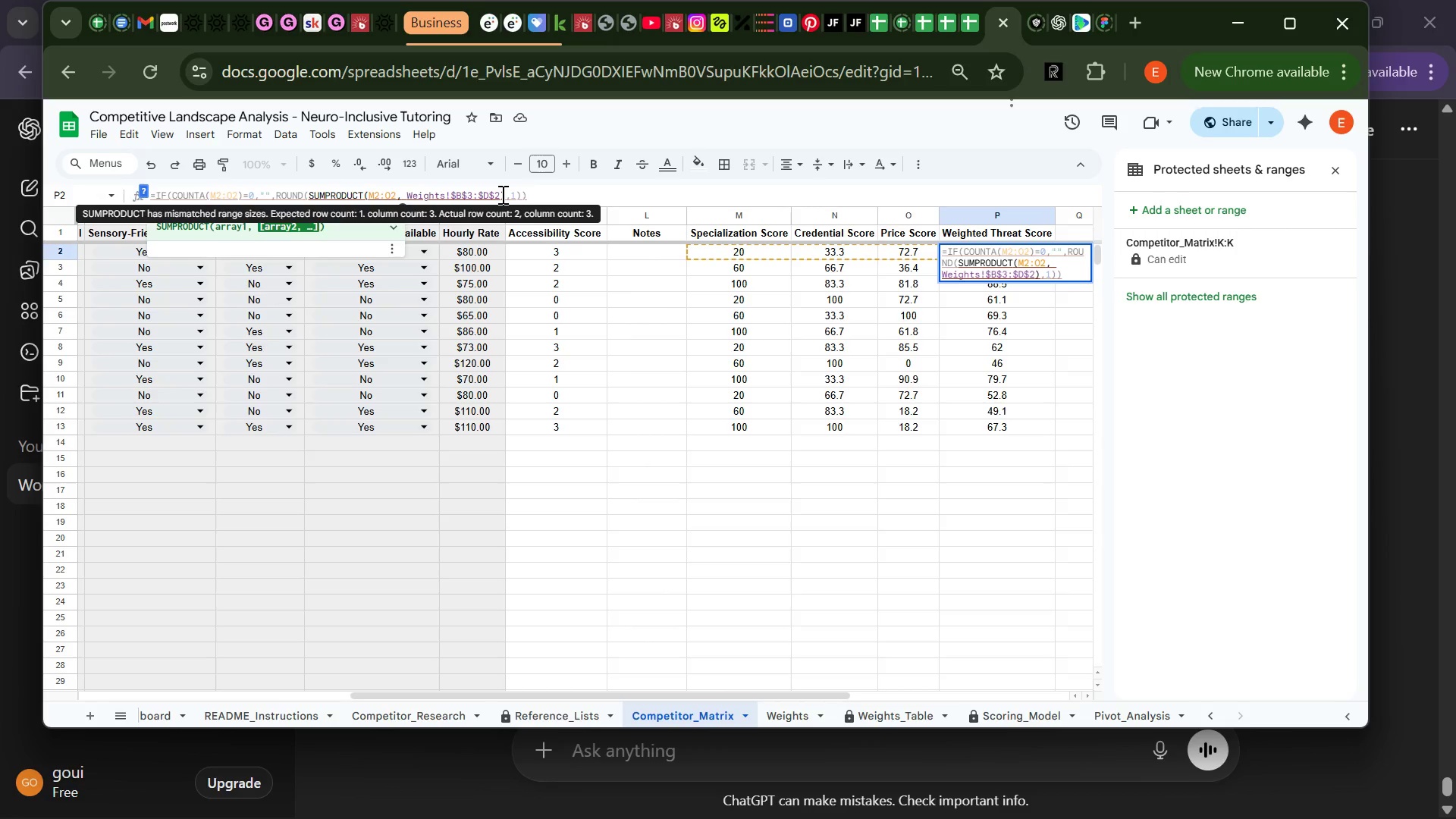 
key(Backspace)
 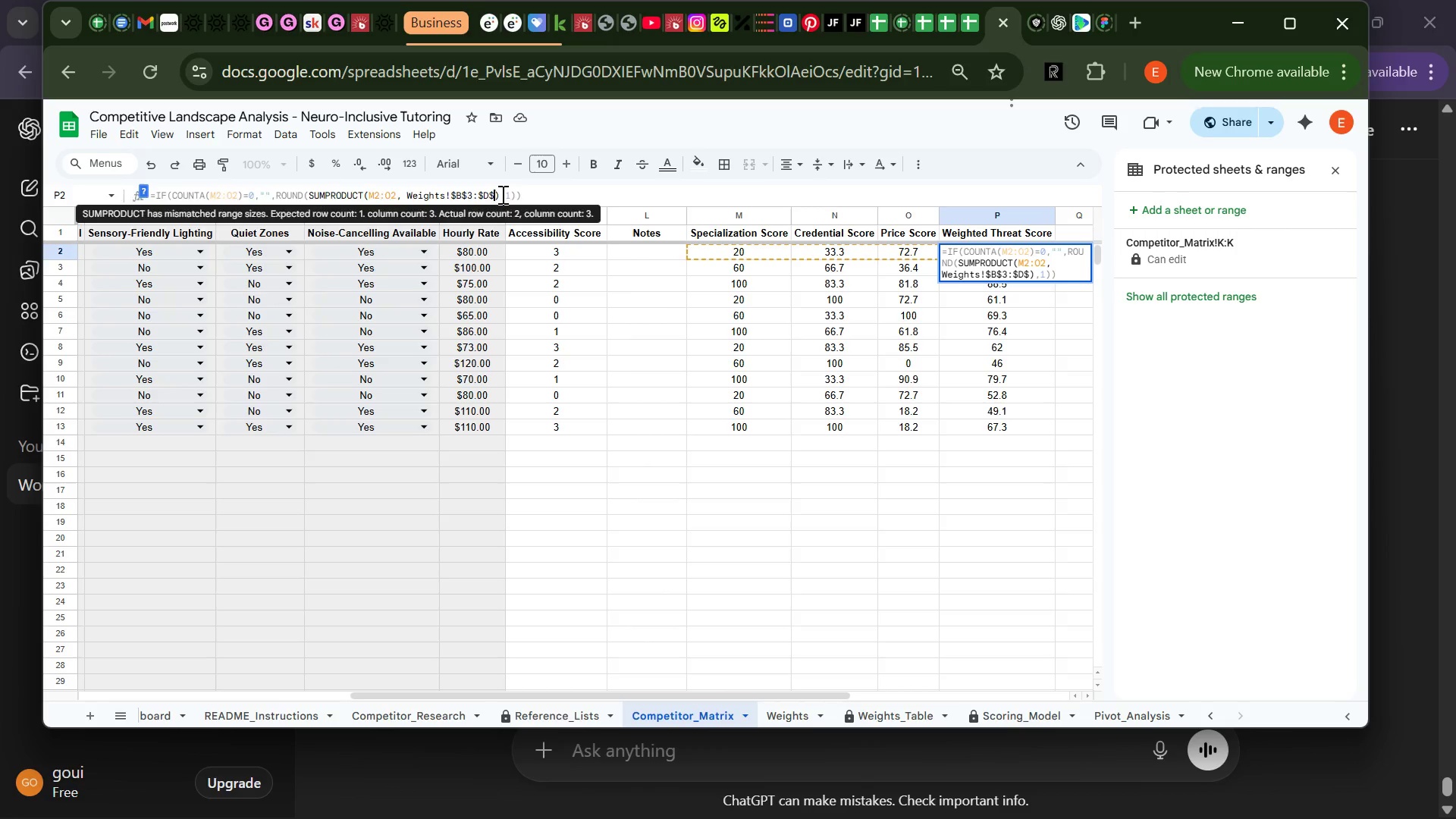 
key(3)
 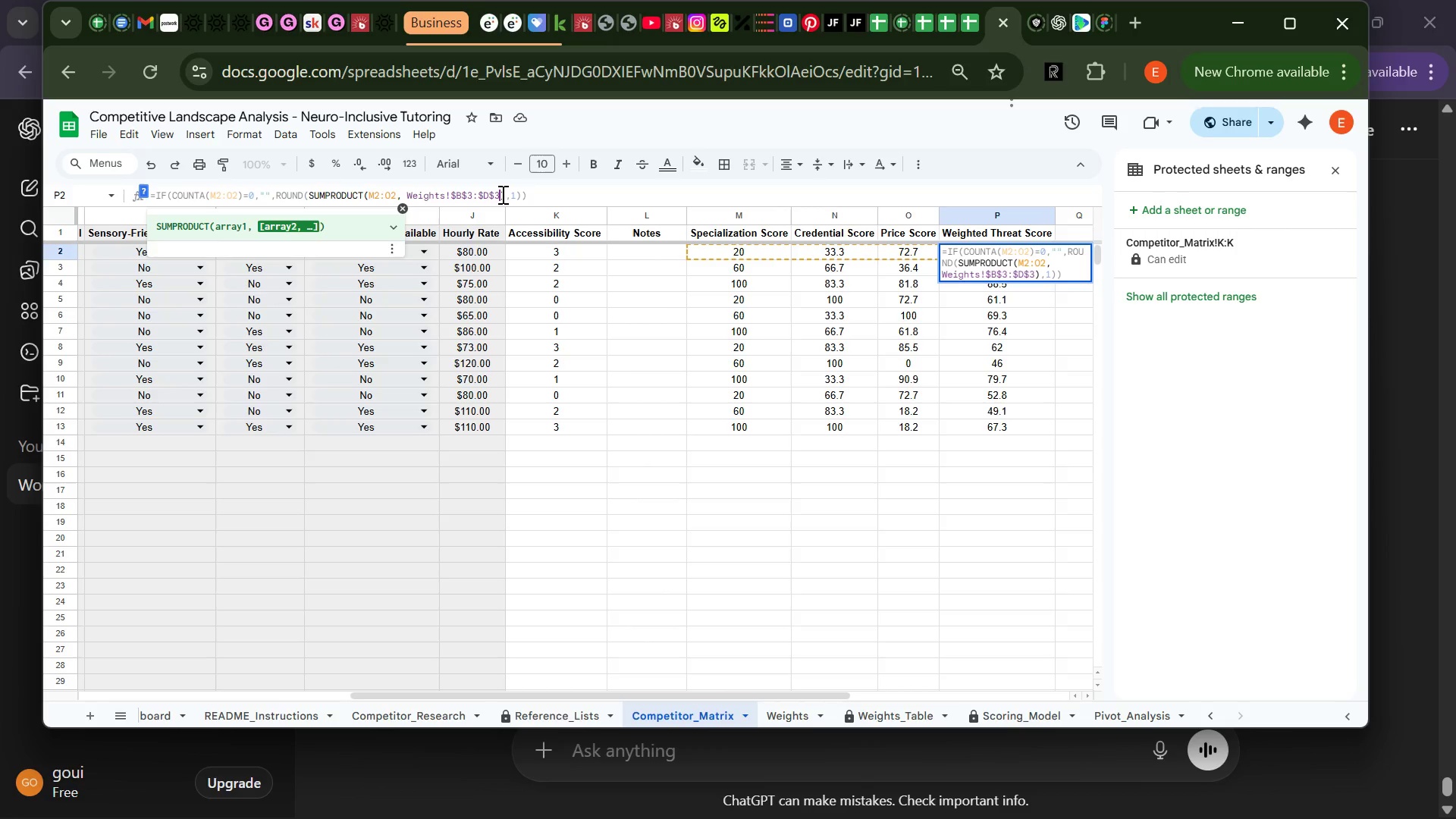 
key(Enter)
 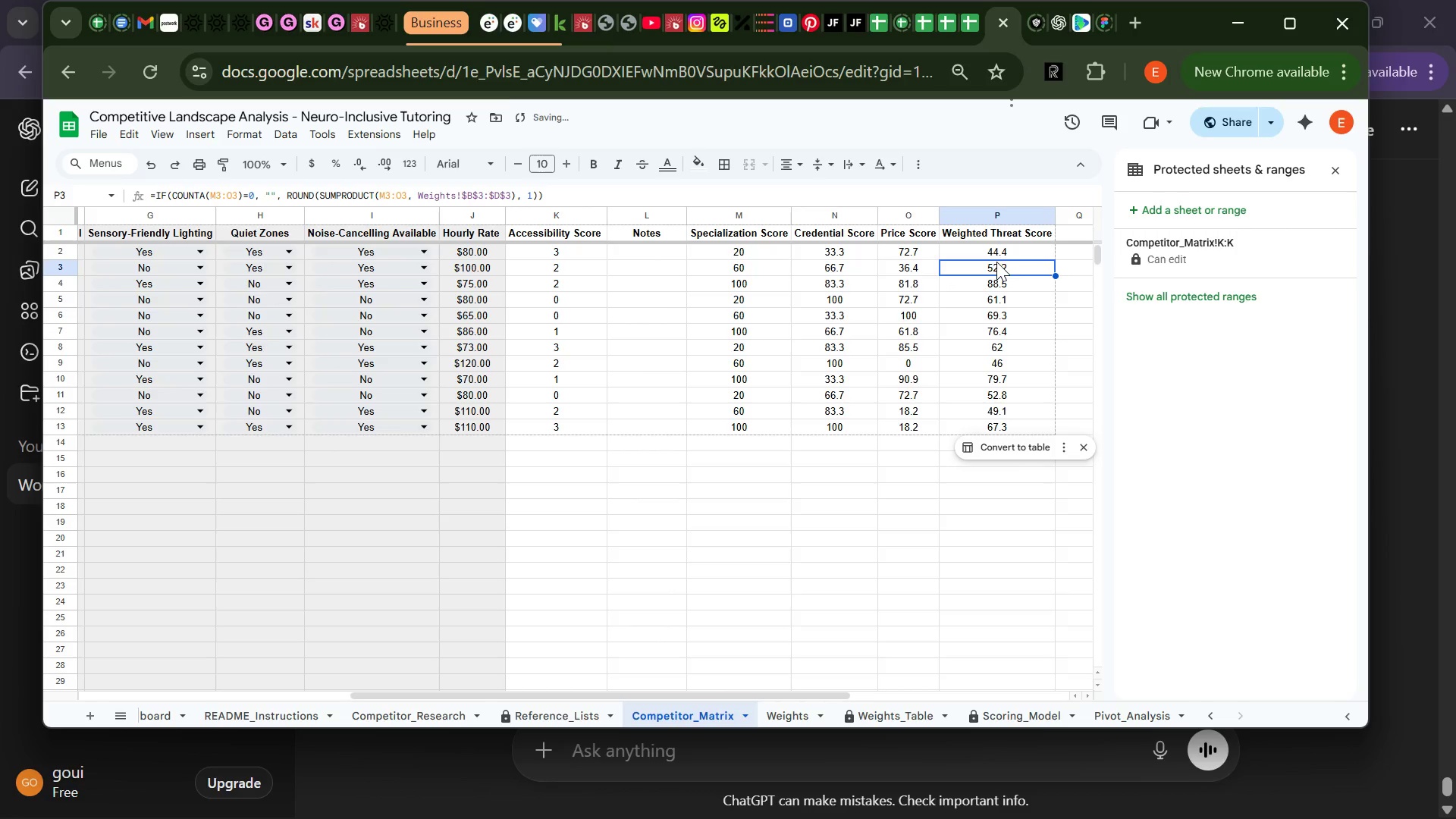 
left_click([1002, 255])
 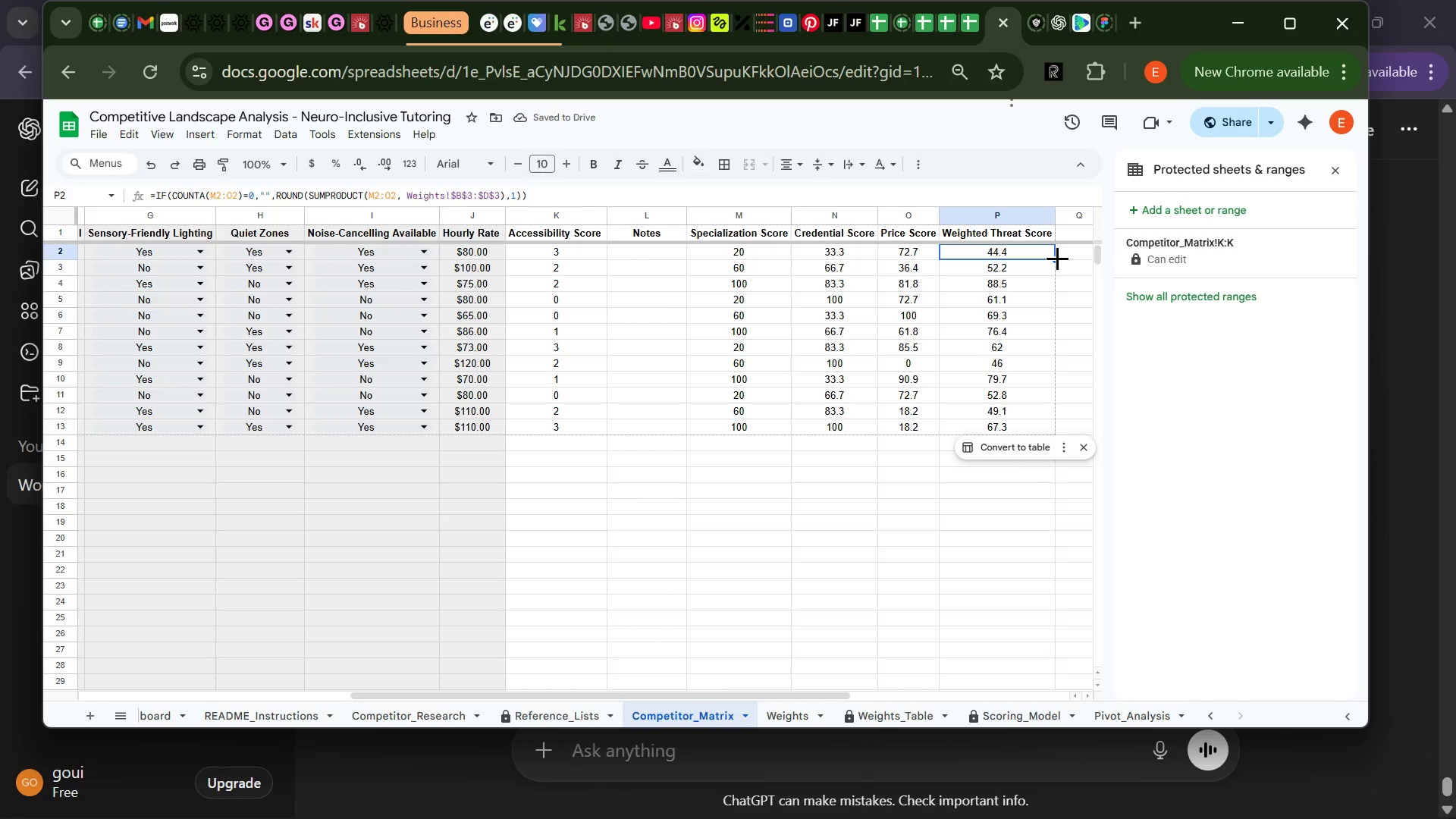 
left_click_drag(start_coordinate=[1057, 258], to_coordinate=[1032, 425])
 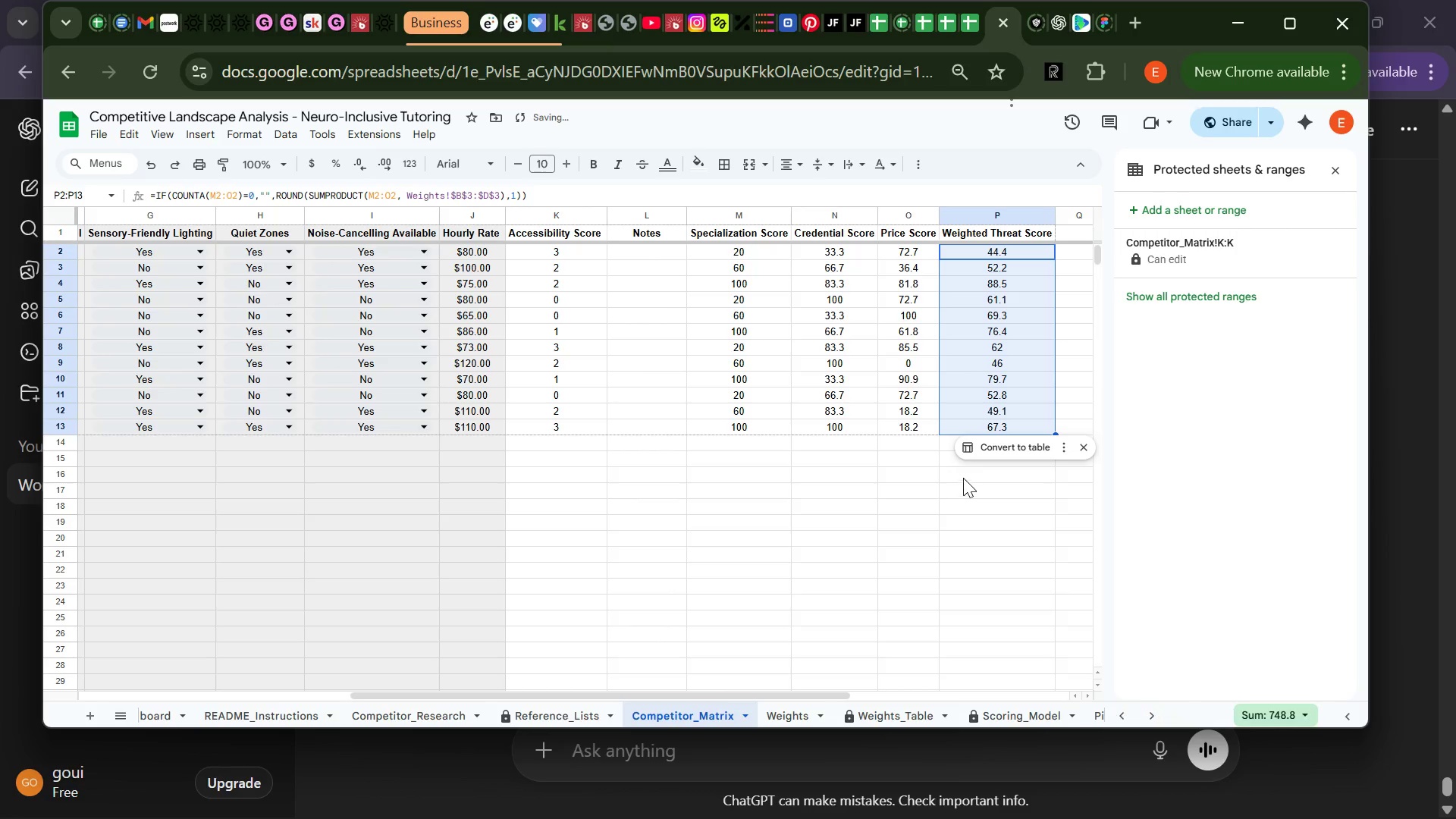 
left_click([963, 475])
 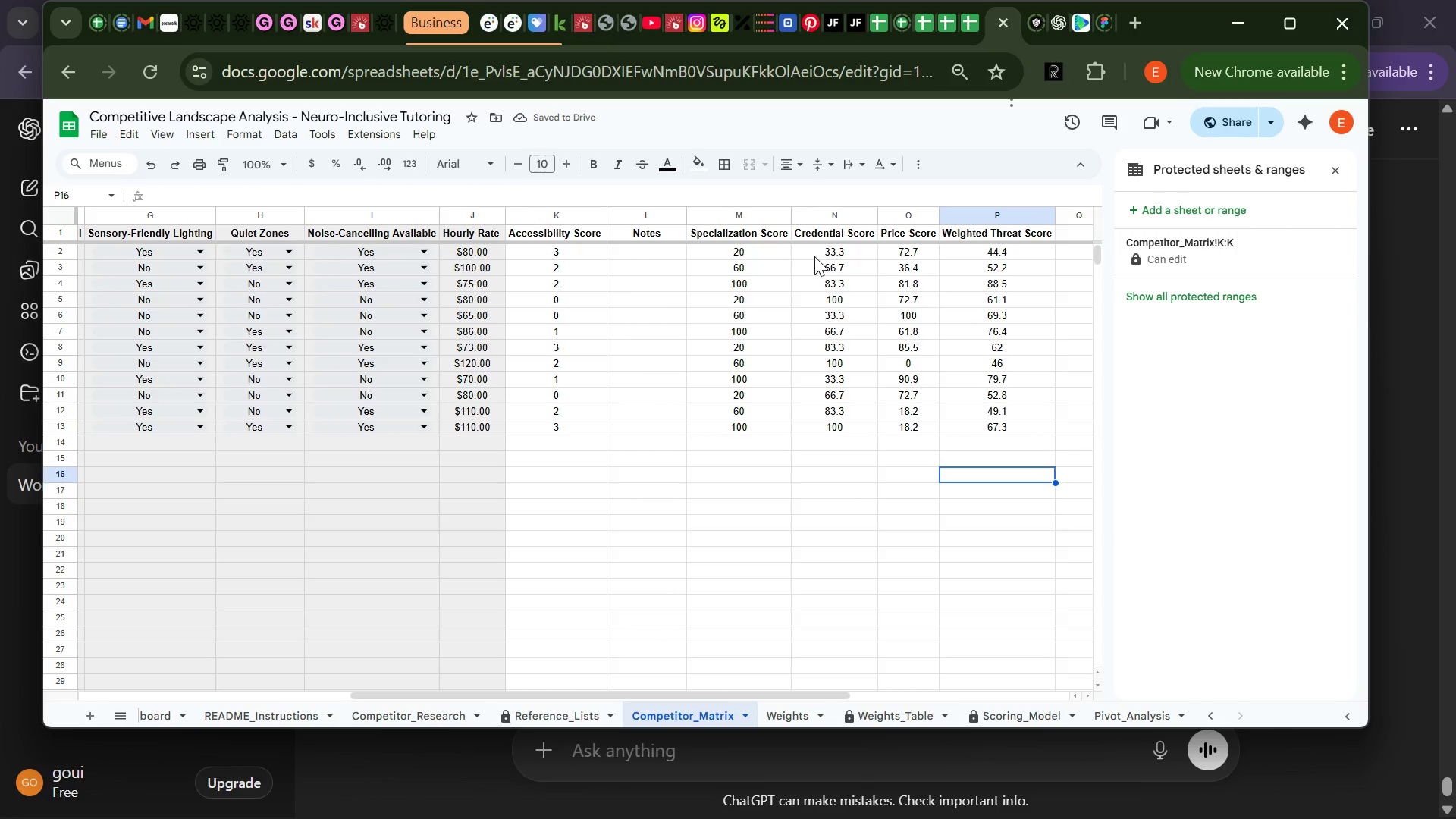 
wait(5.2)
 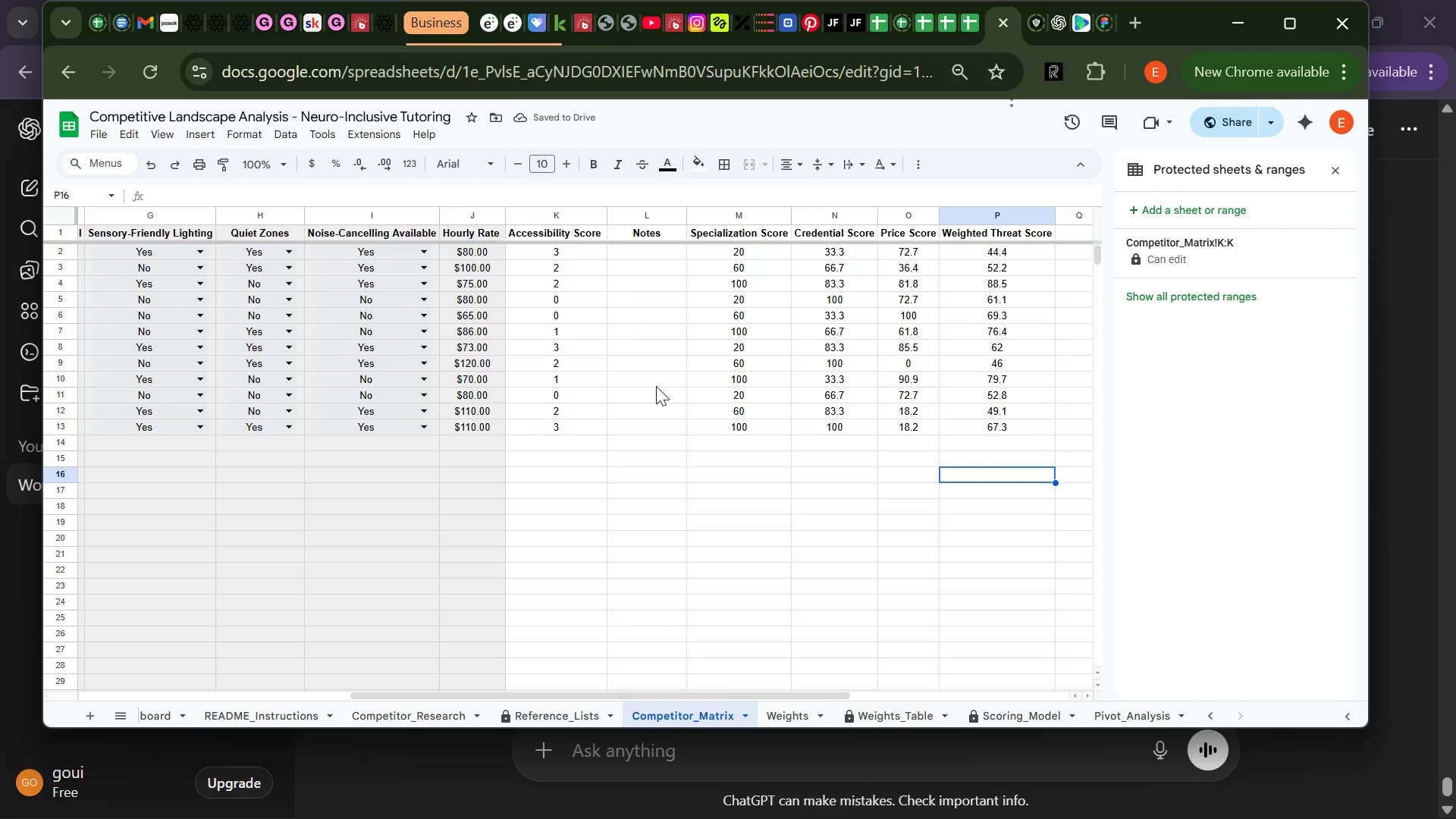 
left_click([428, 783])
 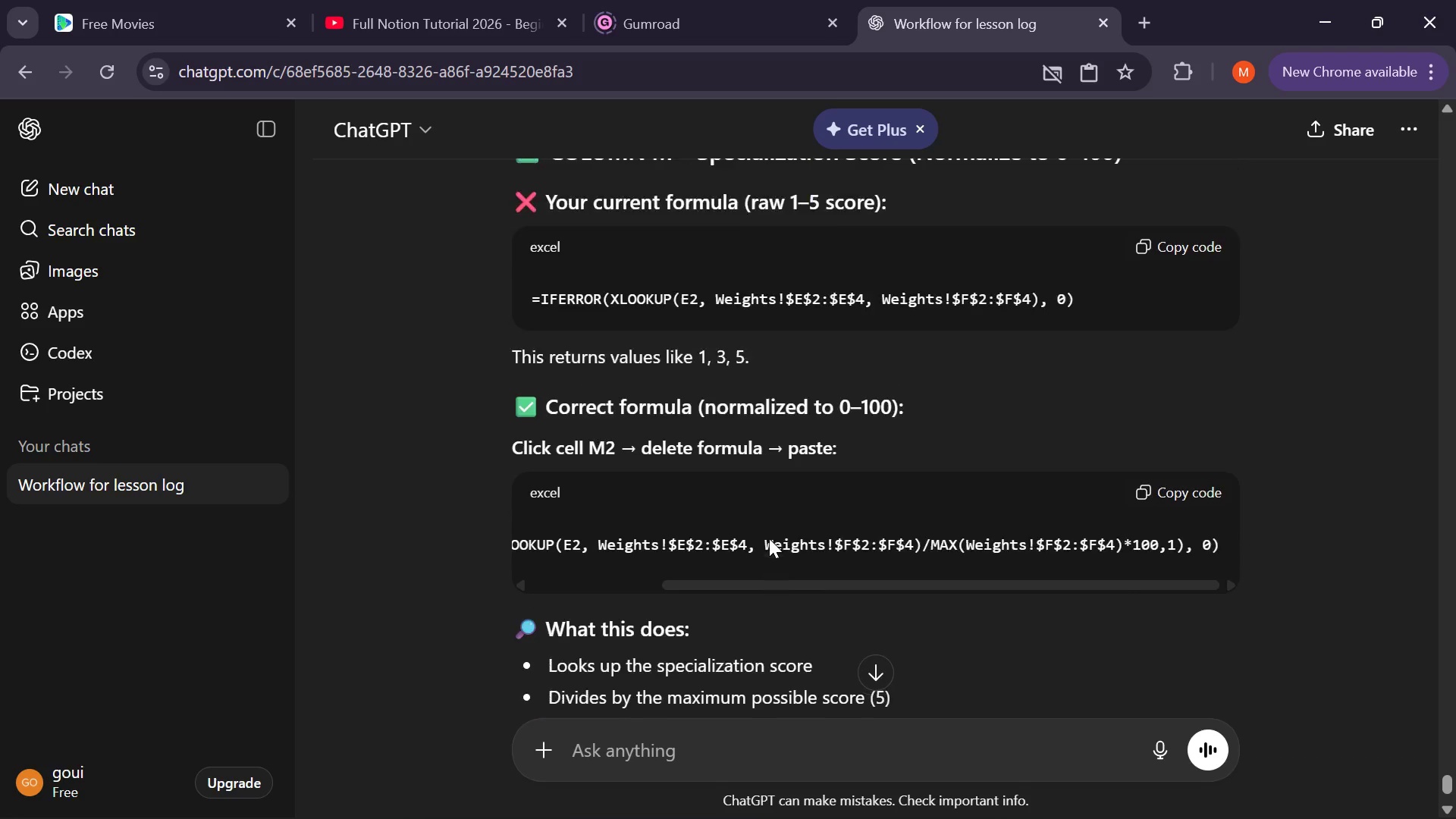 
wait(38.97)
 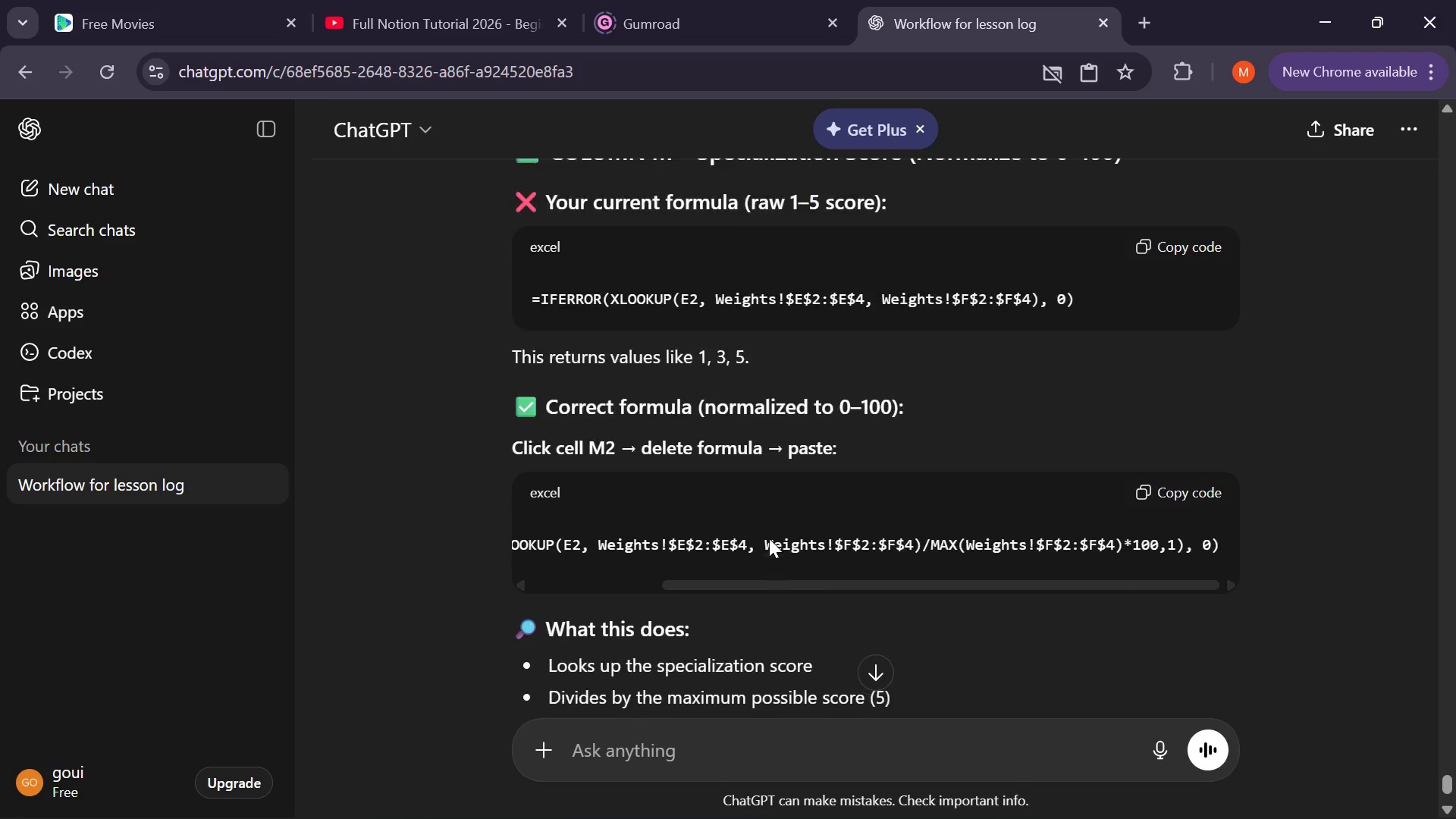 
left_click([664, 754])
 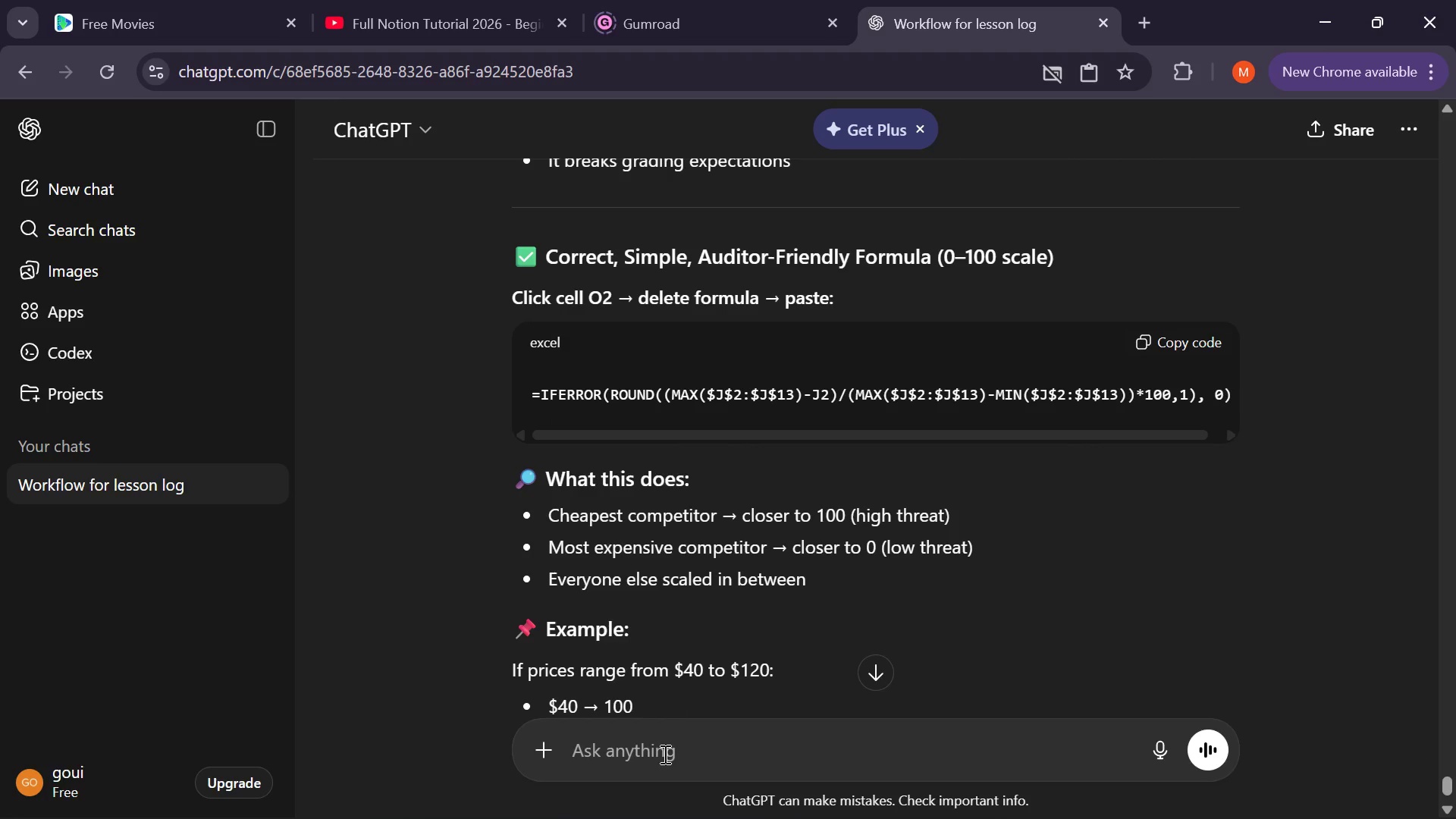 
type(Good.Now give me a note fo)
key(Backspace)
type(to add to the instructions sheet about this interpretation and also )
 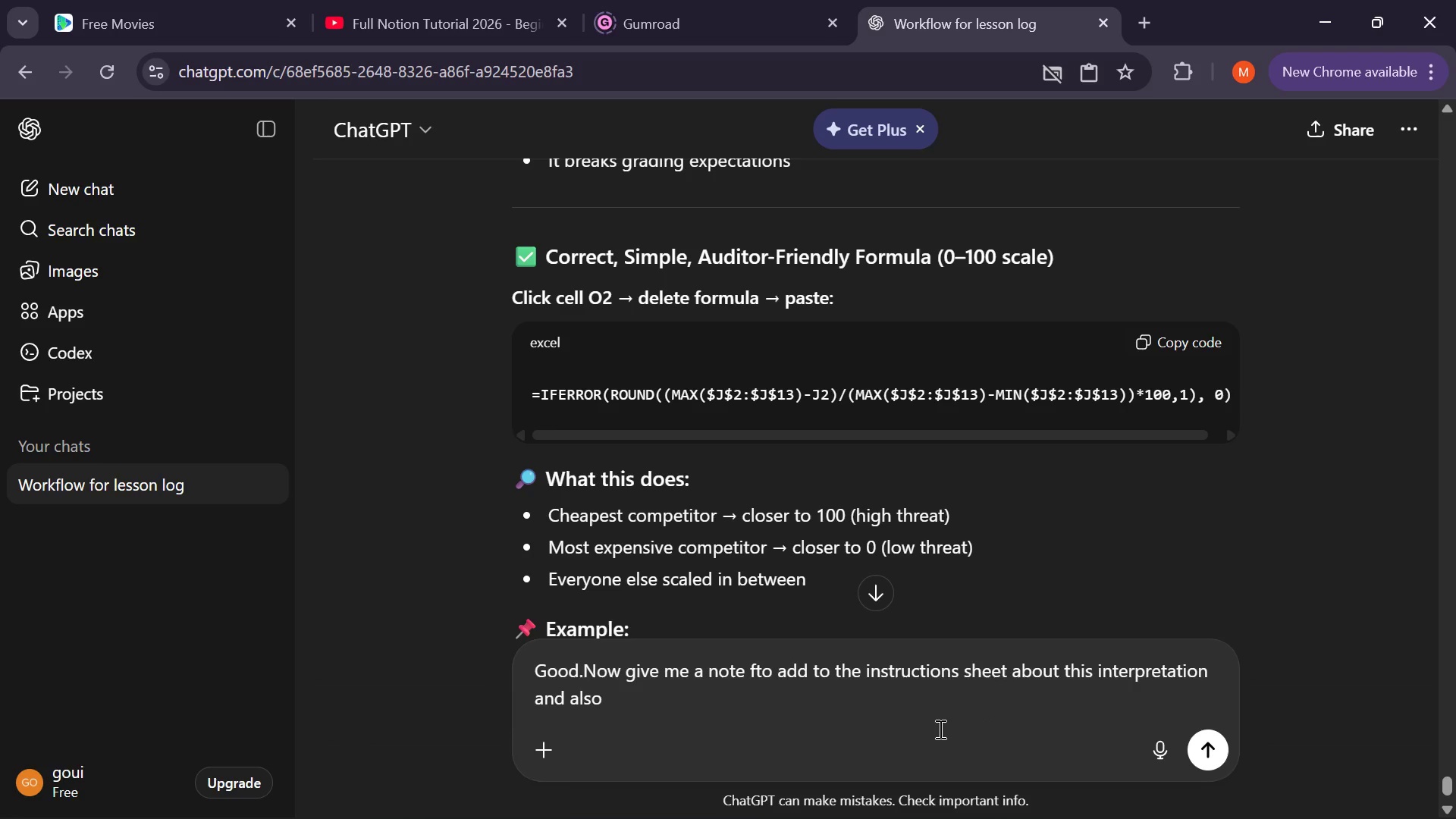 
wait(44.64)
 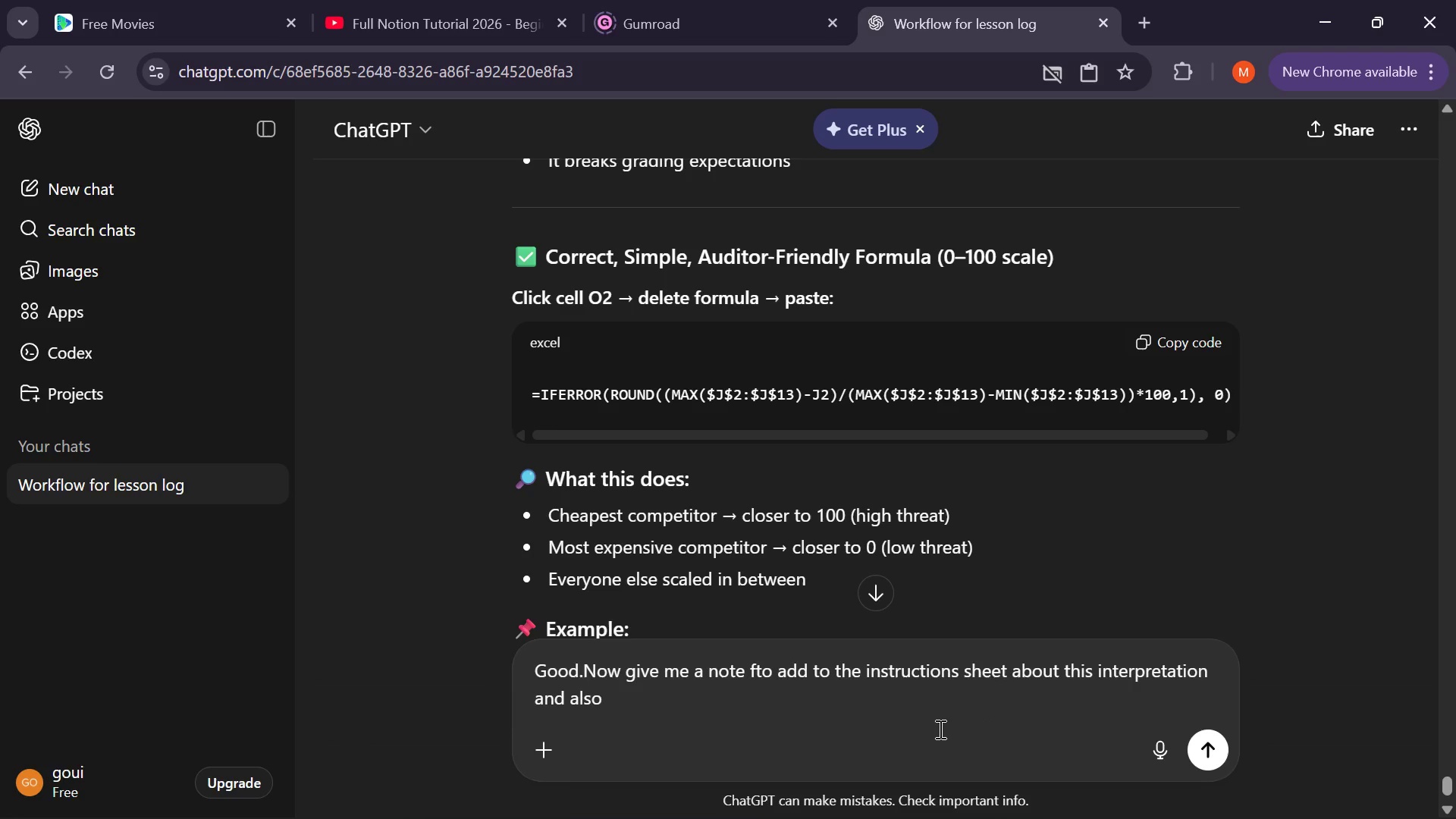 
left_click([645, 700])
 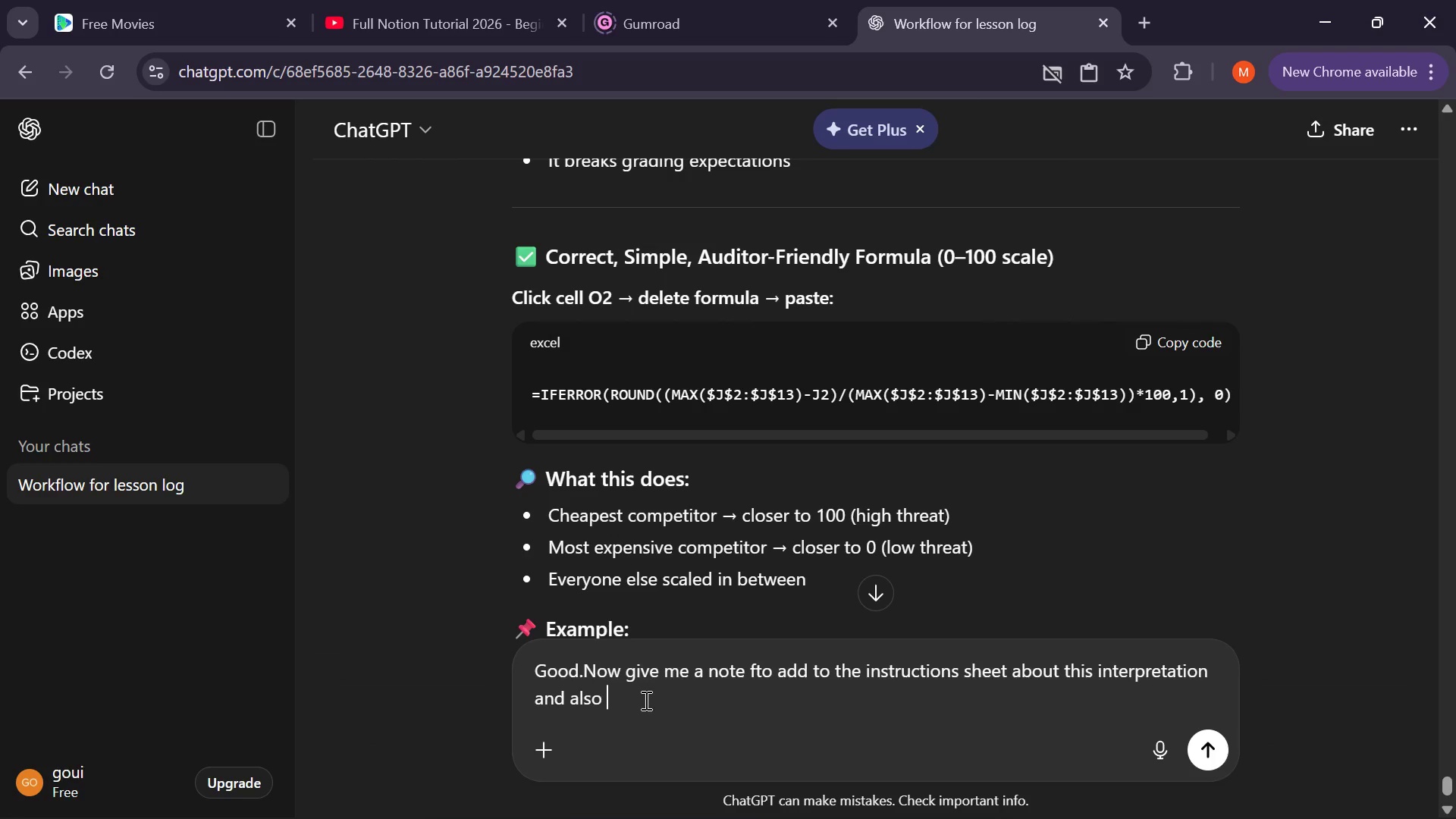 
type(should I format these rows as percenages )
key(Backspace)
key(Backspace)
key(Backspace)
key(Backspace)
key(Backspace)
key(Backspace)
type(ntages  or not )
 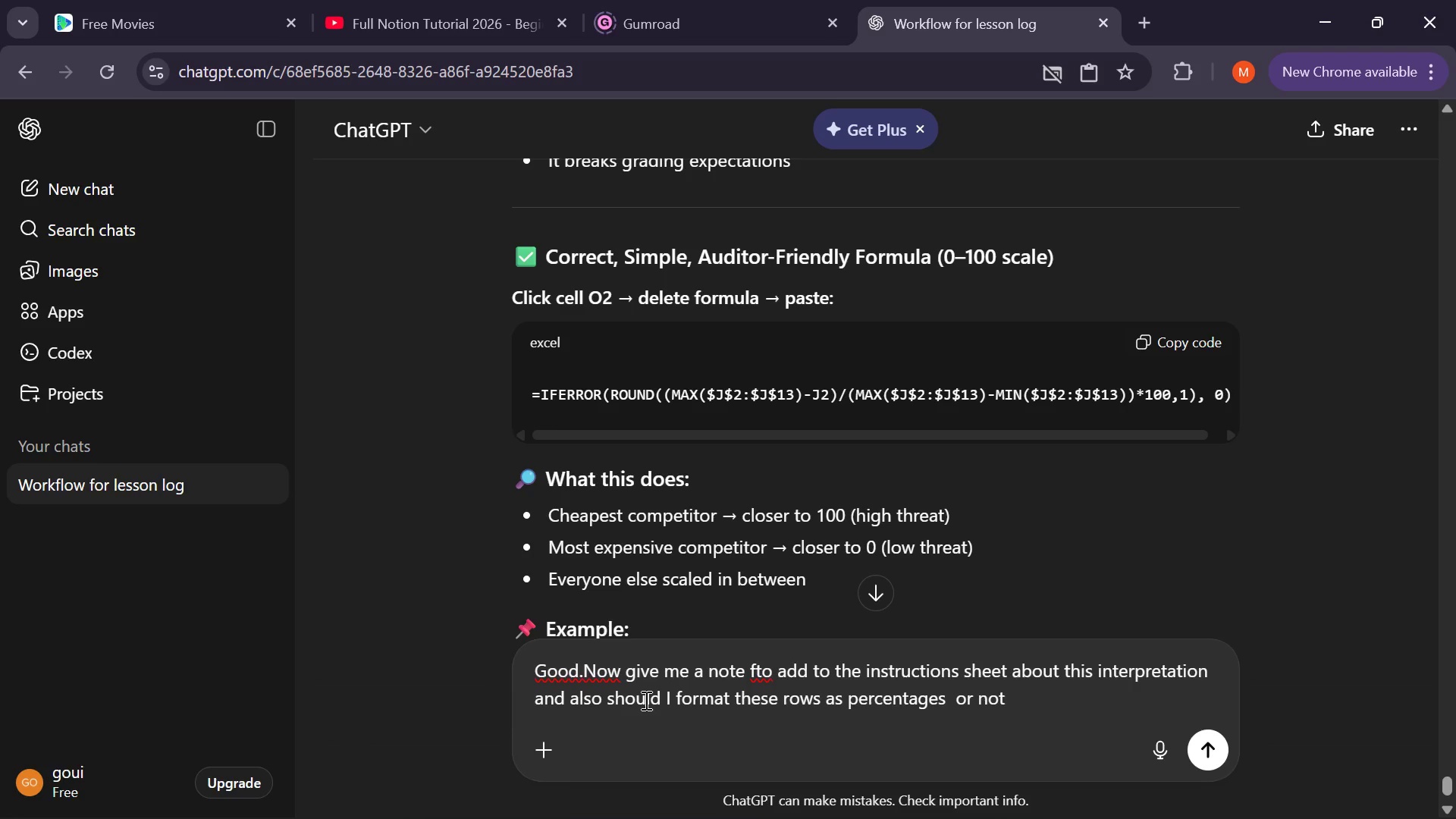 
key(Enter)
 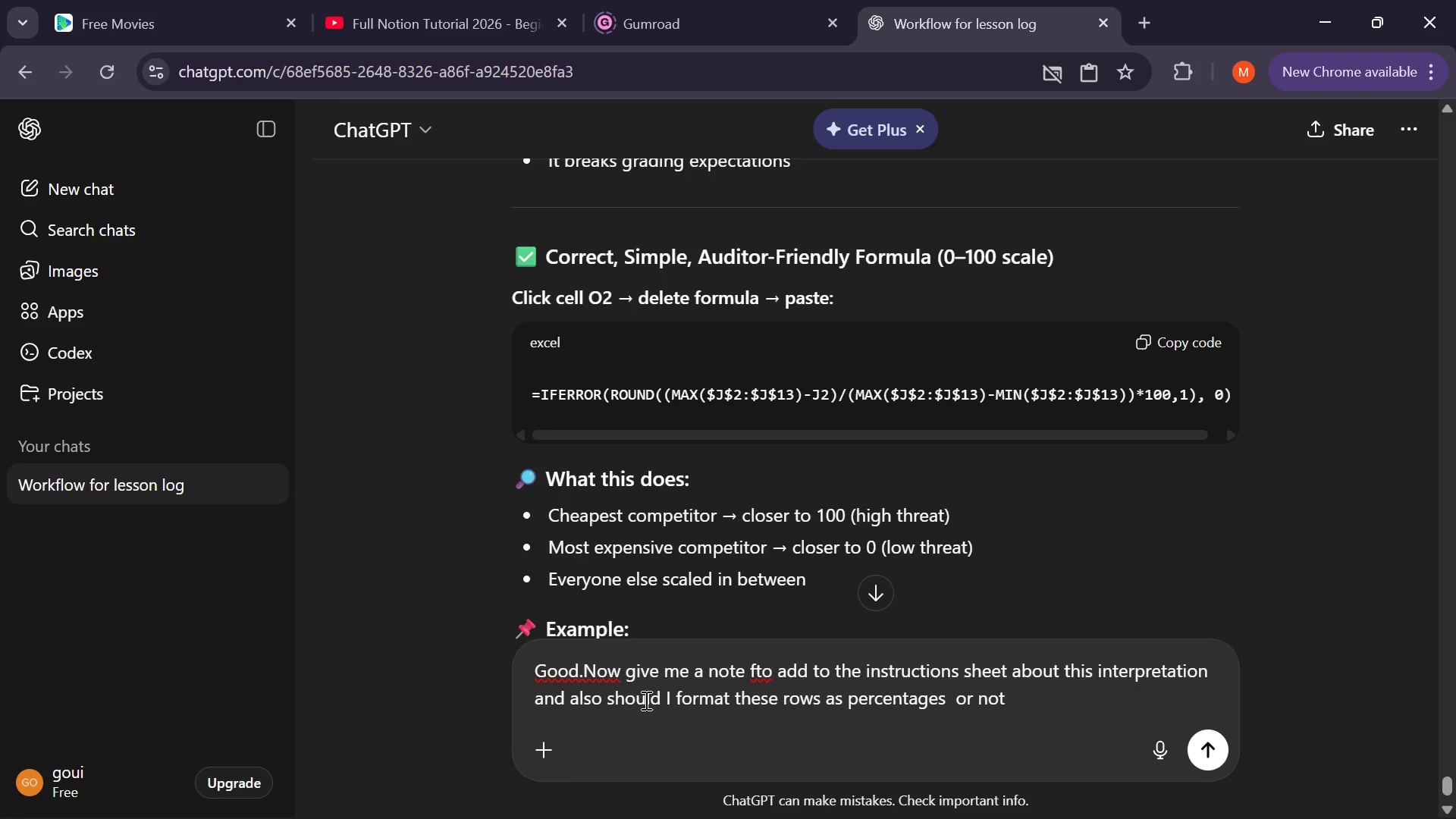 
wait(8.56)
 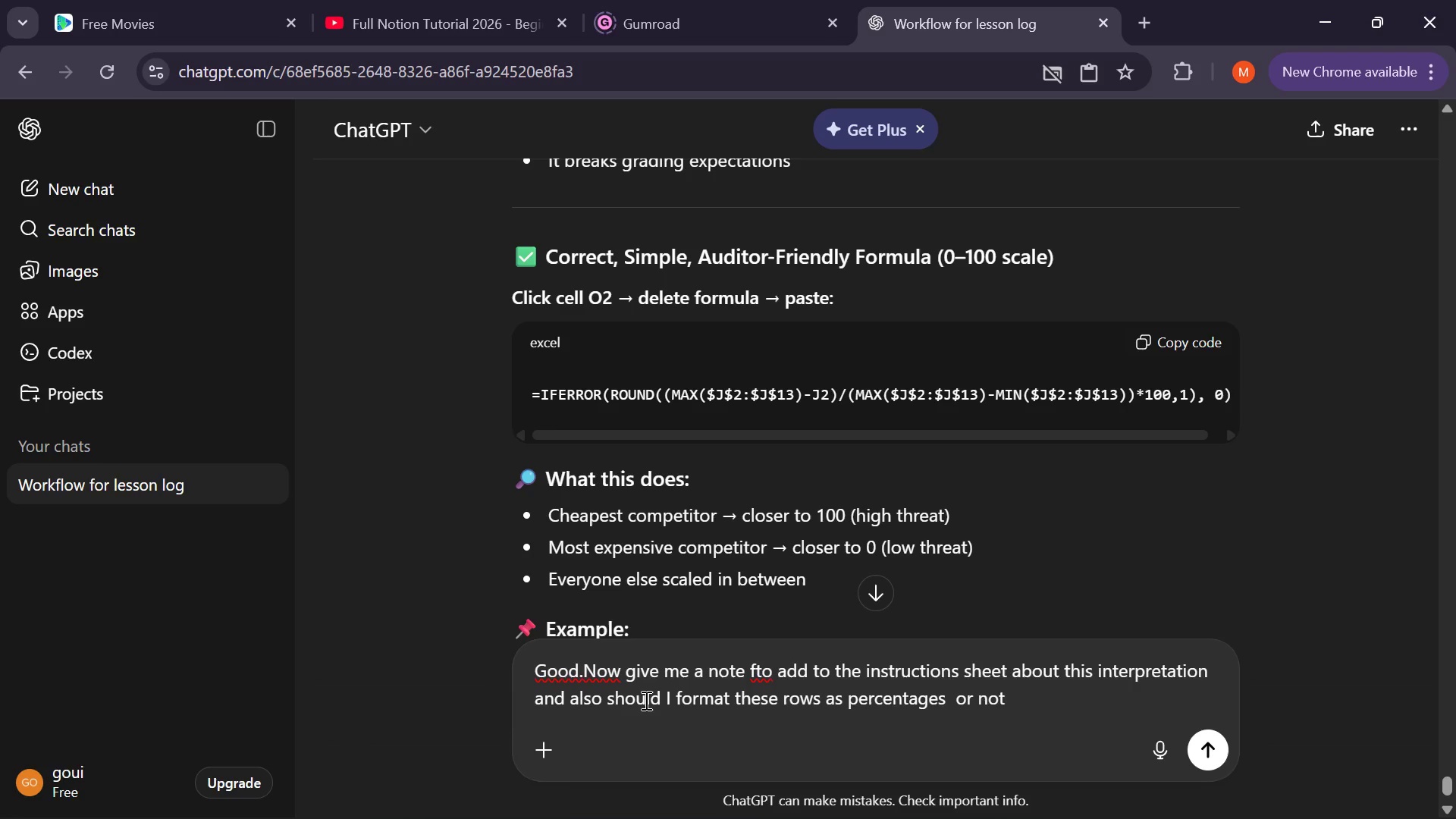 
left_click([712, 814])
 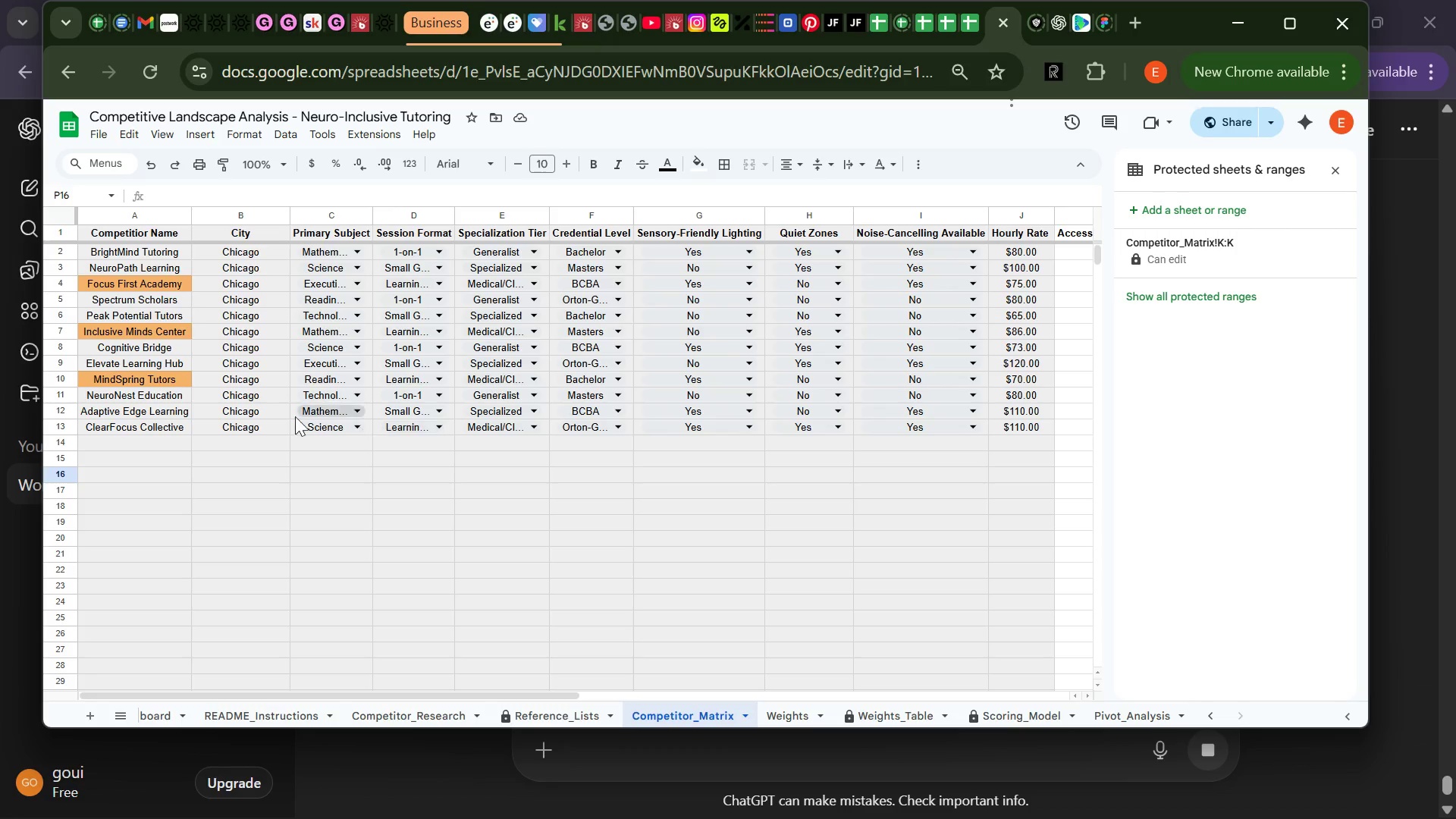 
wait(18.5)
 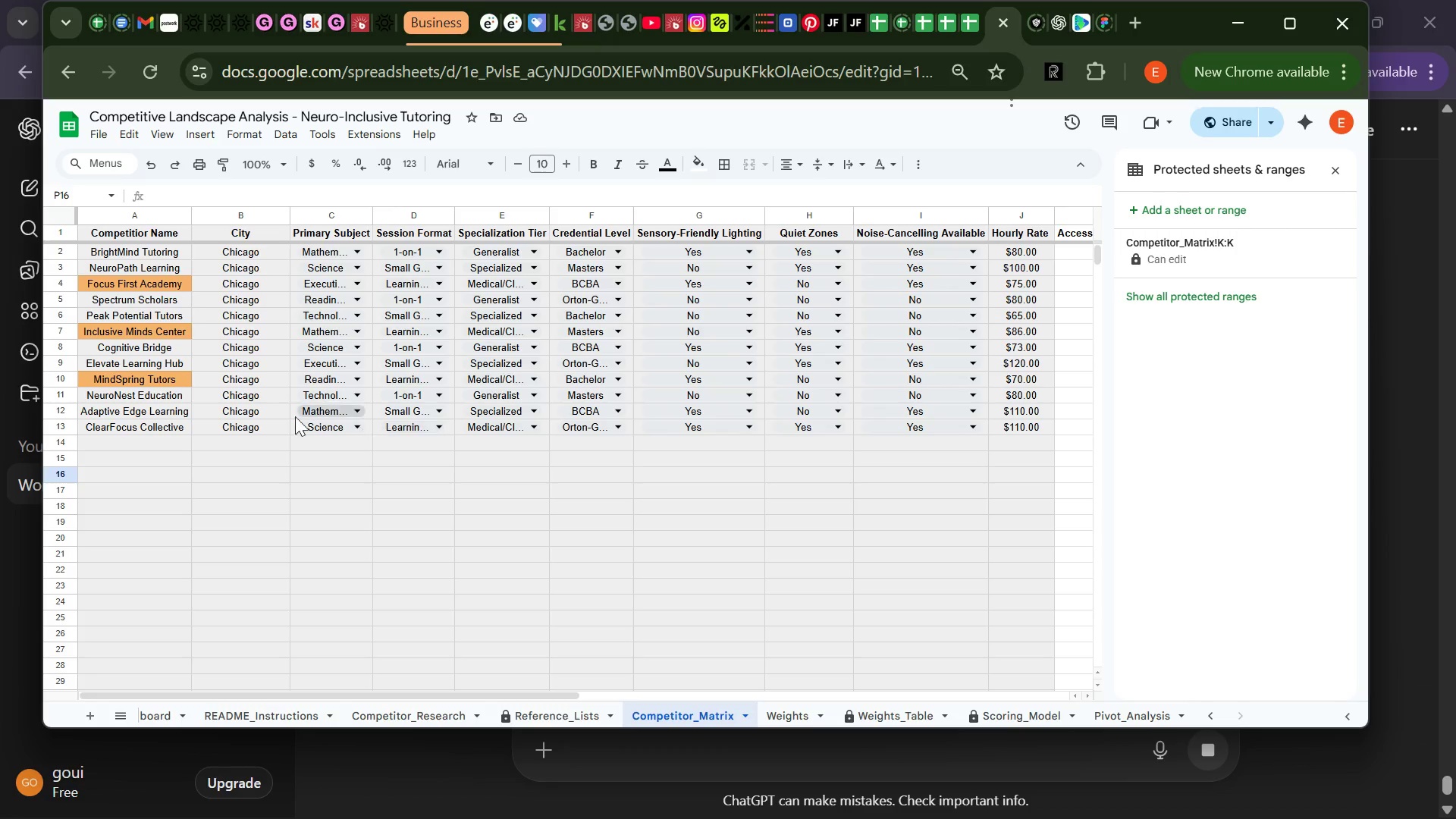 
left_click([500, 267])
 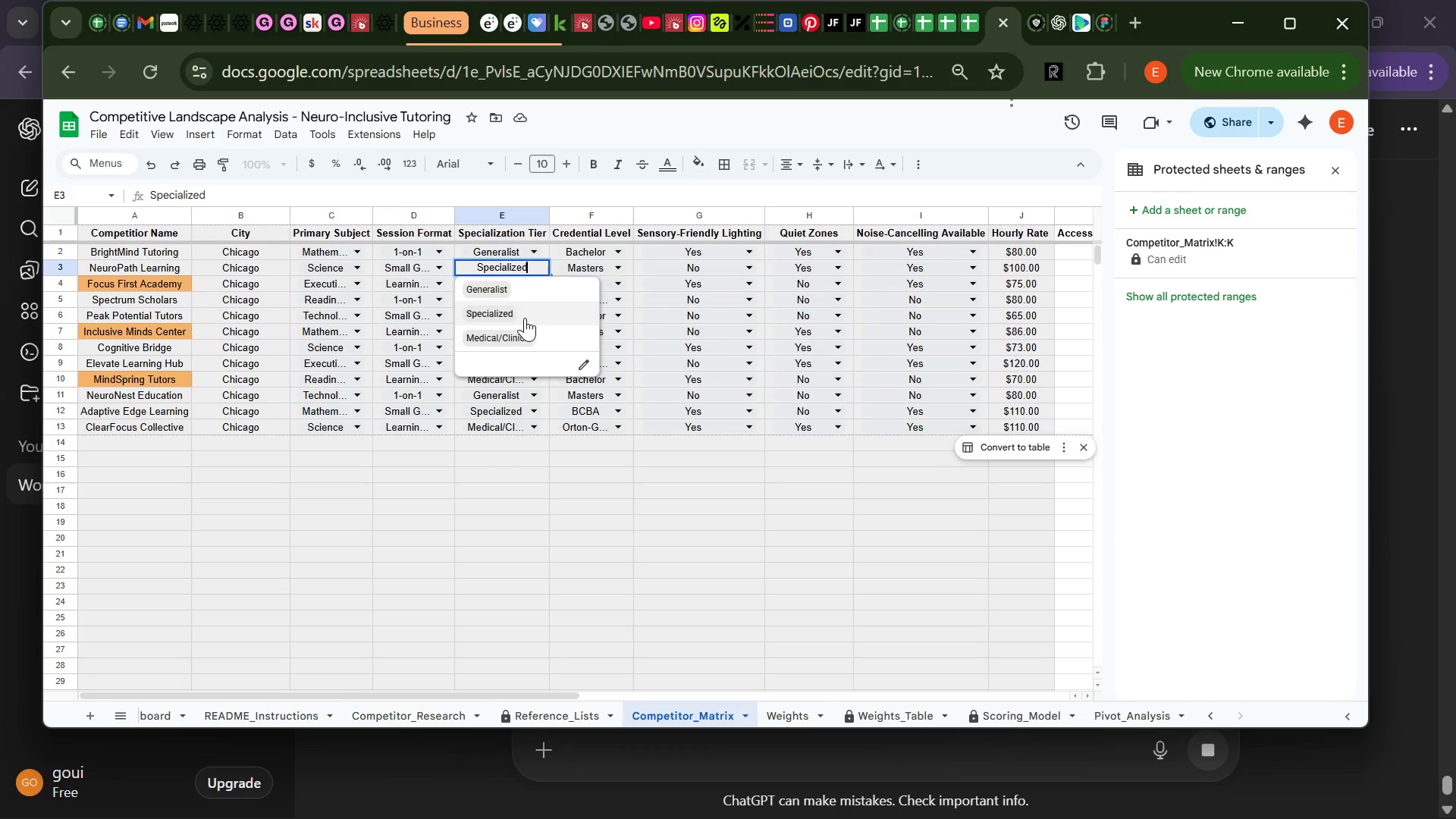 
left_click([522, 344])
 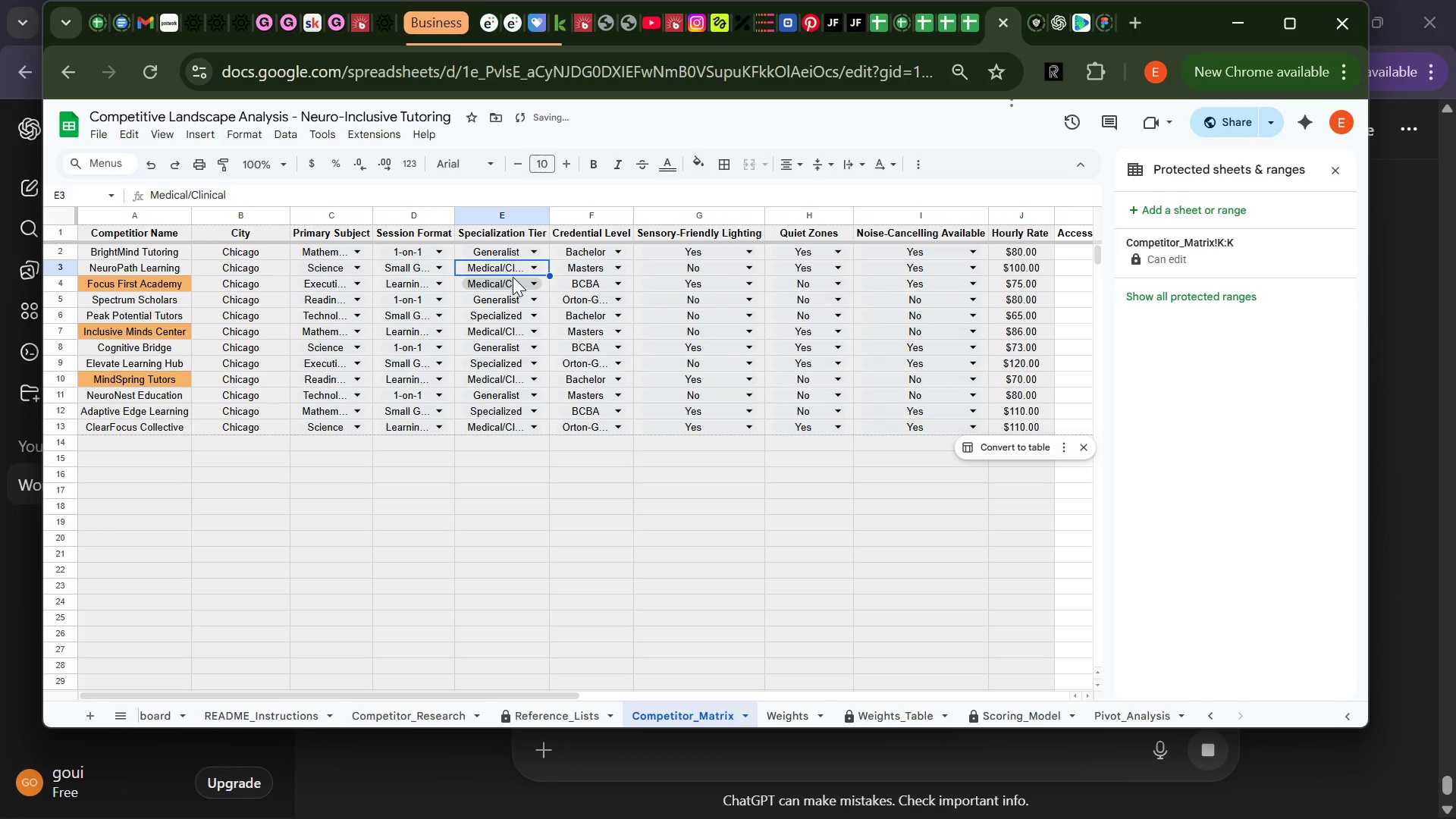 
left_click([519, 265])
 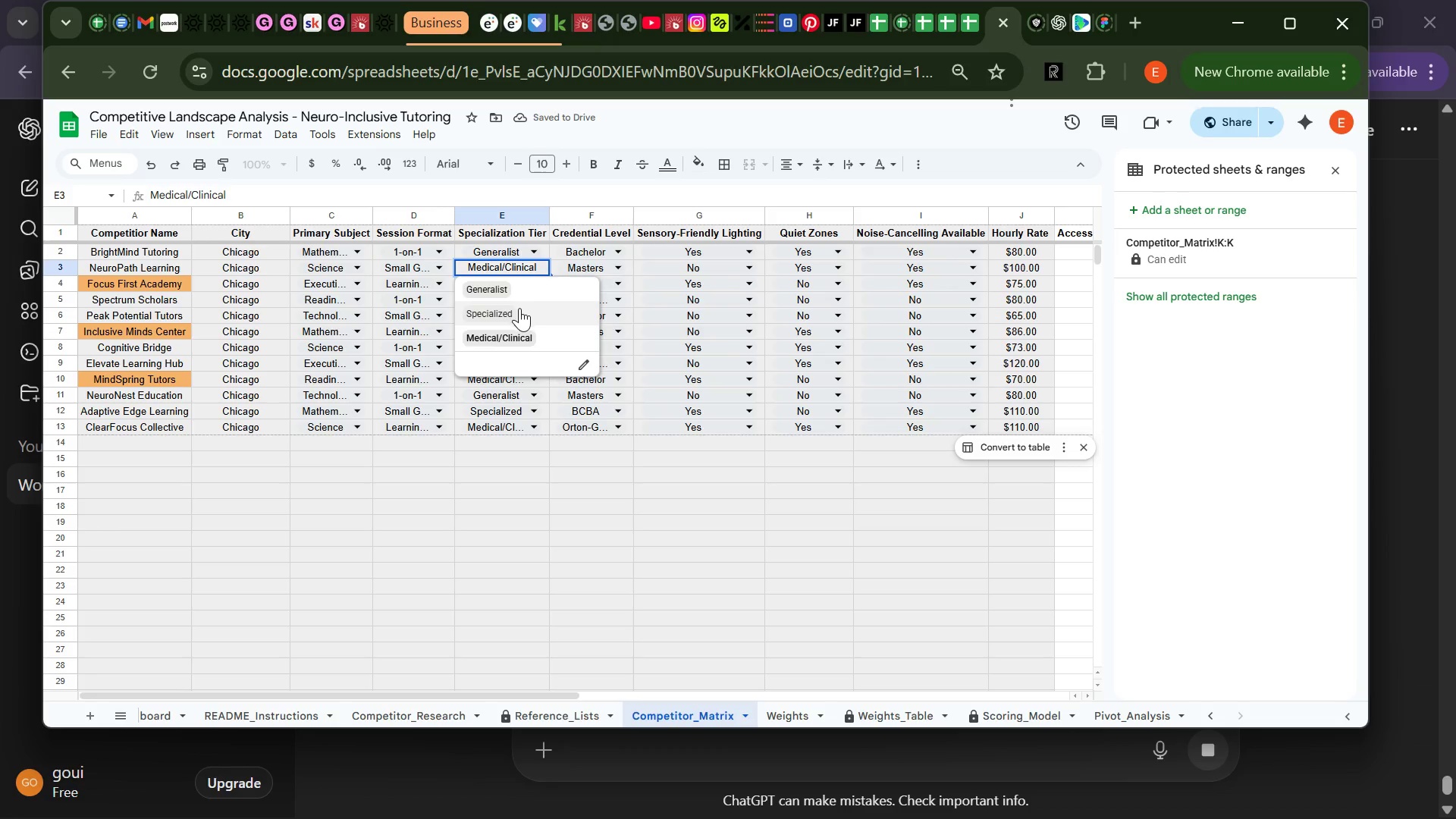 
left_click([521, 308])
 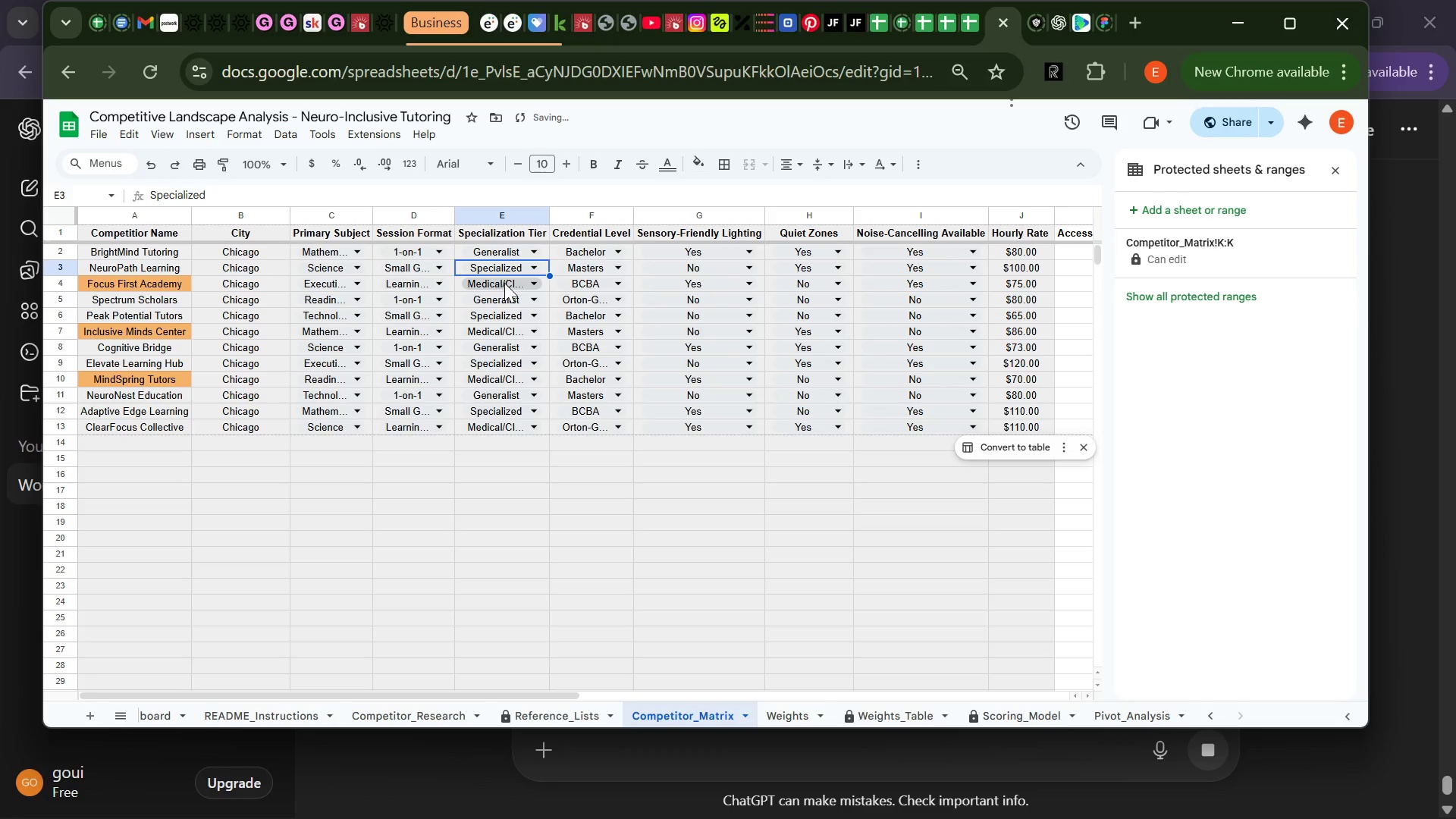 
left_click([504, 283])
 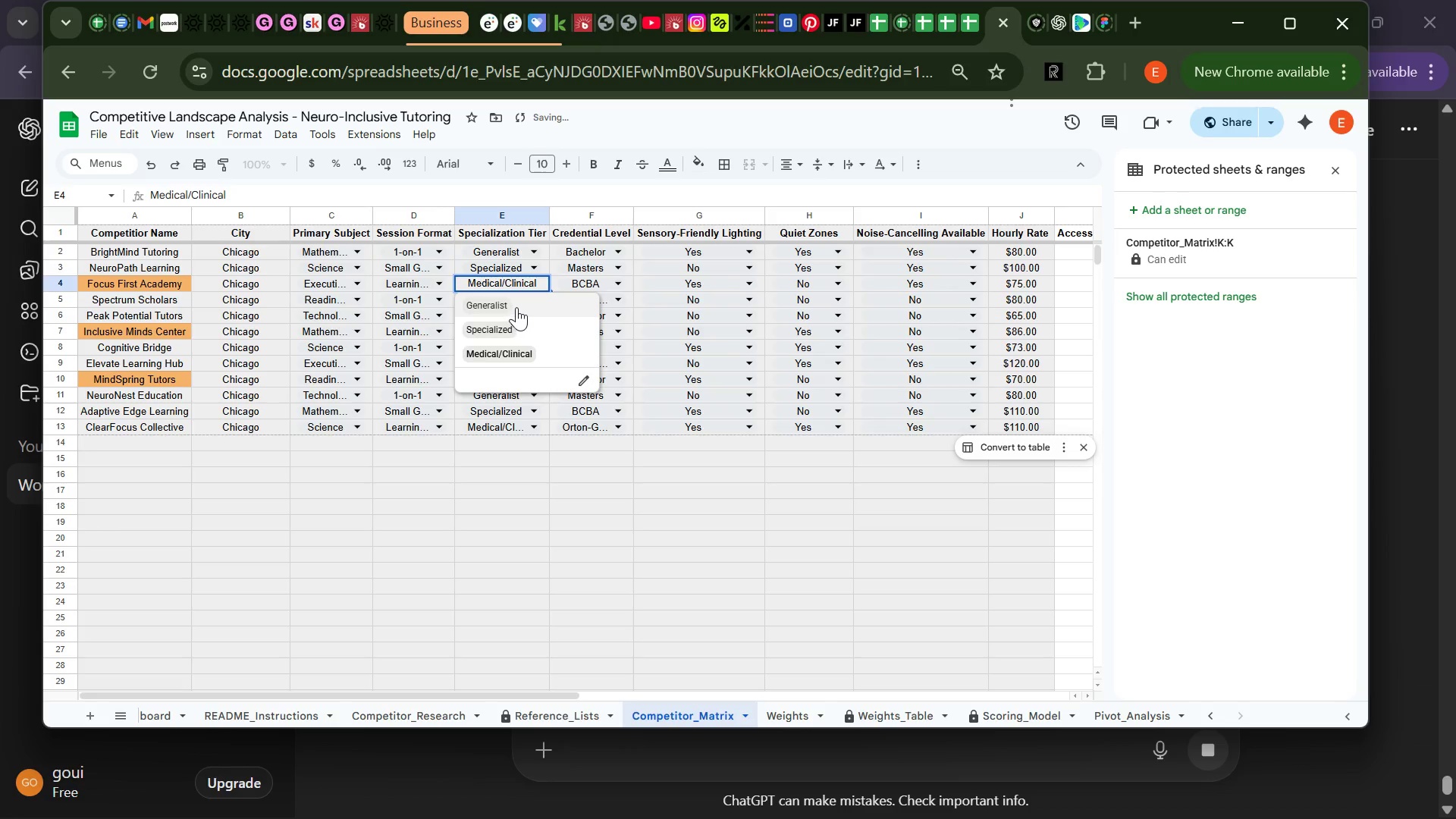 
left_click([516, 307])
 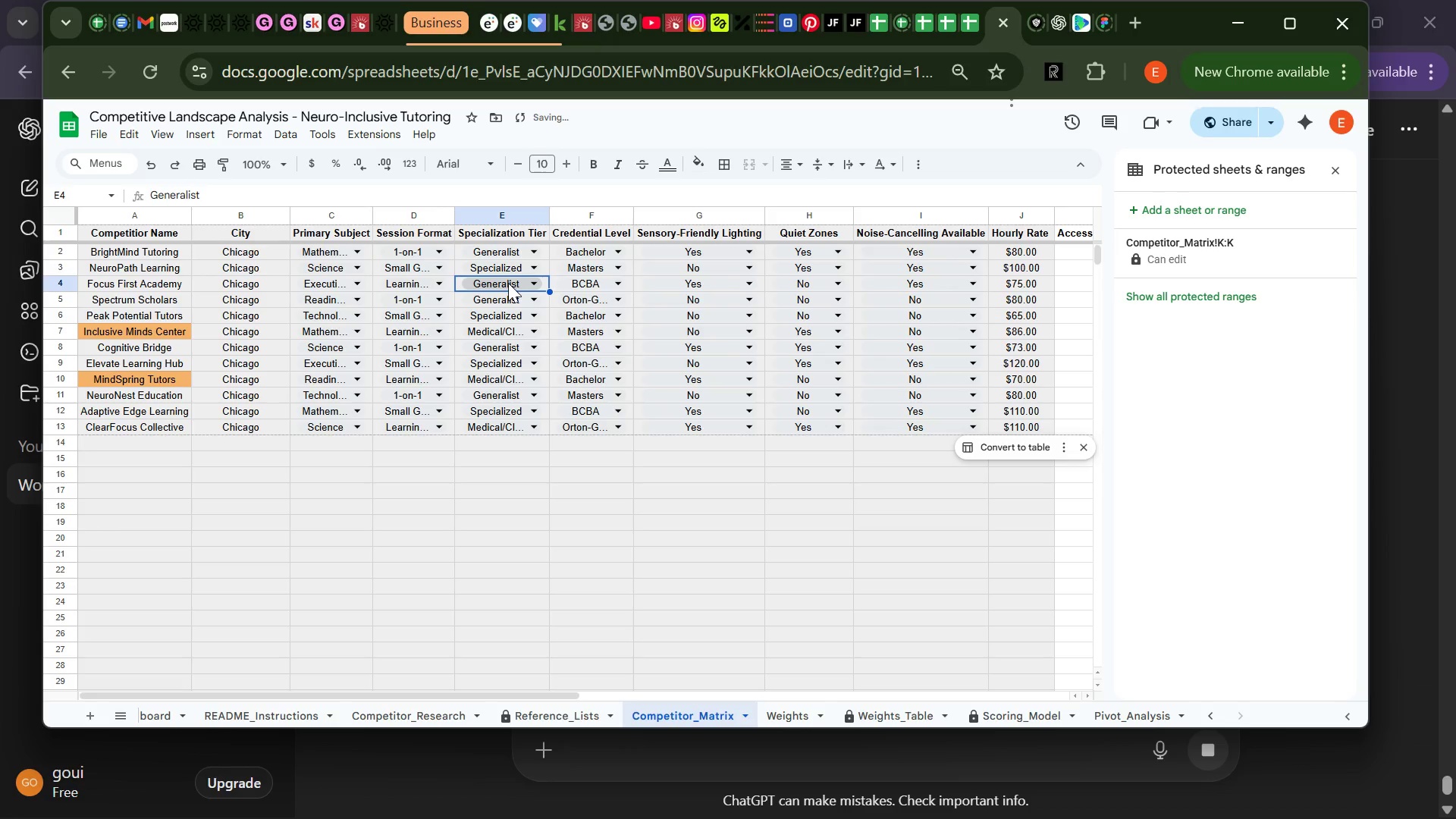 
left_click([508, 284])
 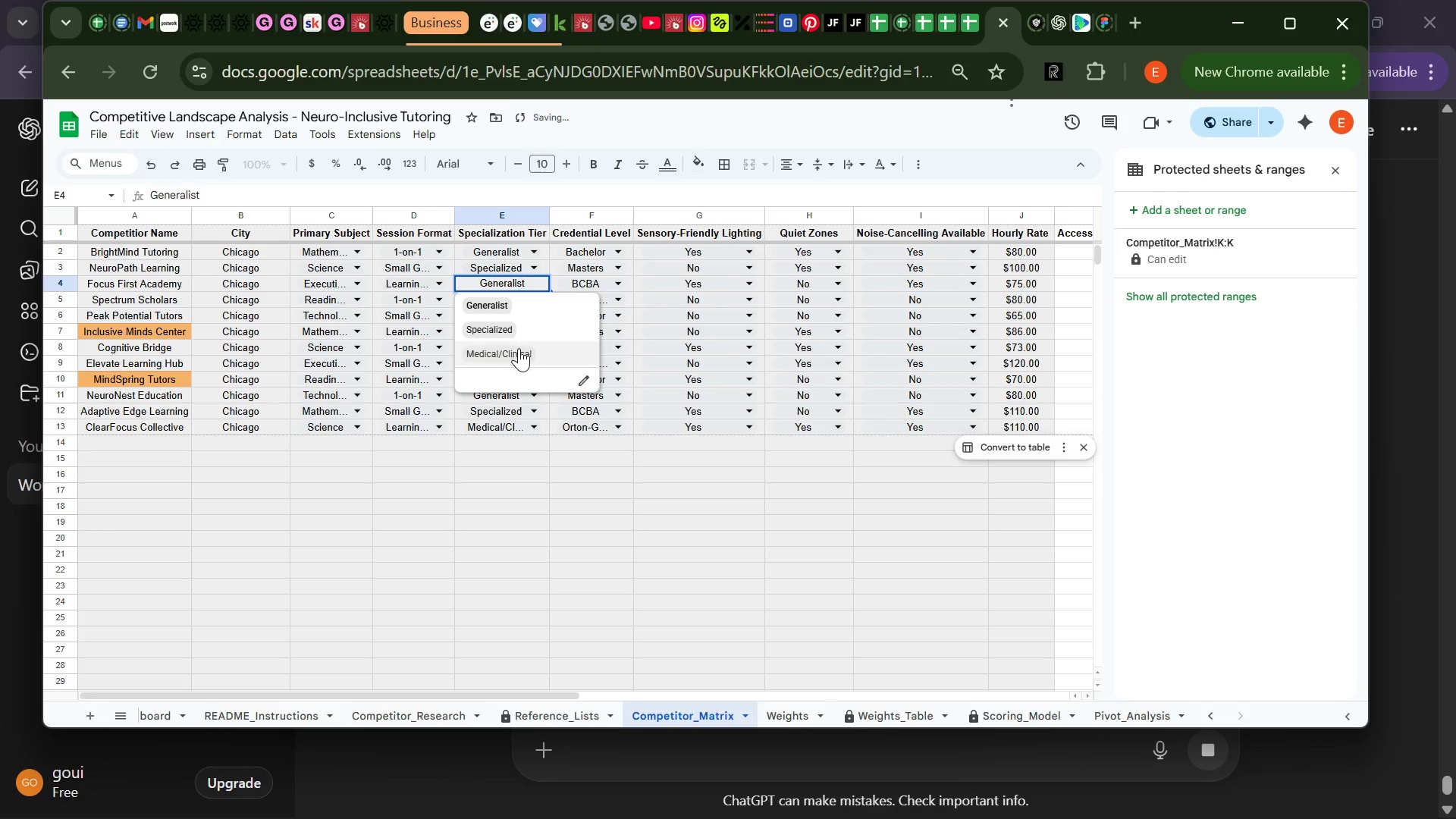 
left_click([519, 349])
 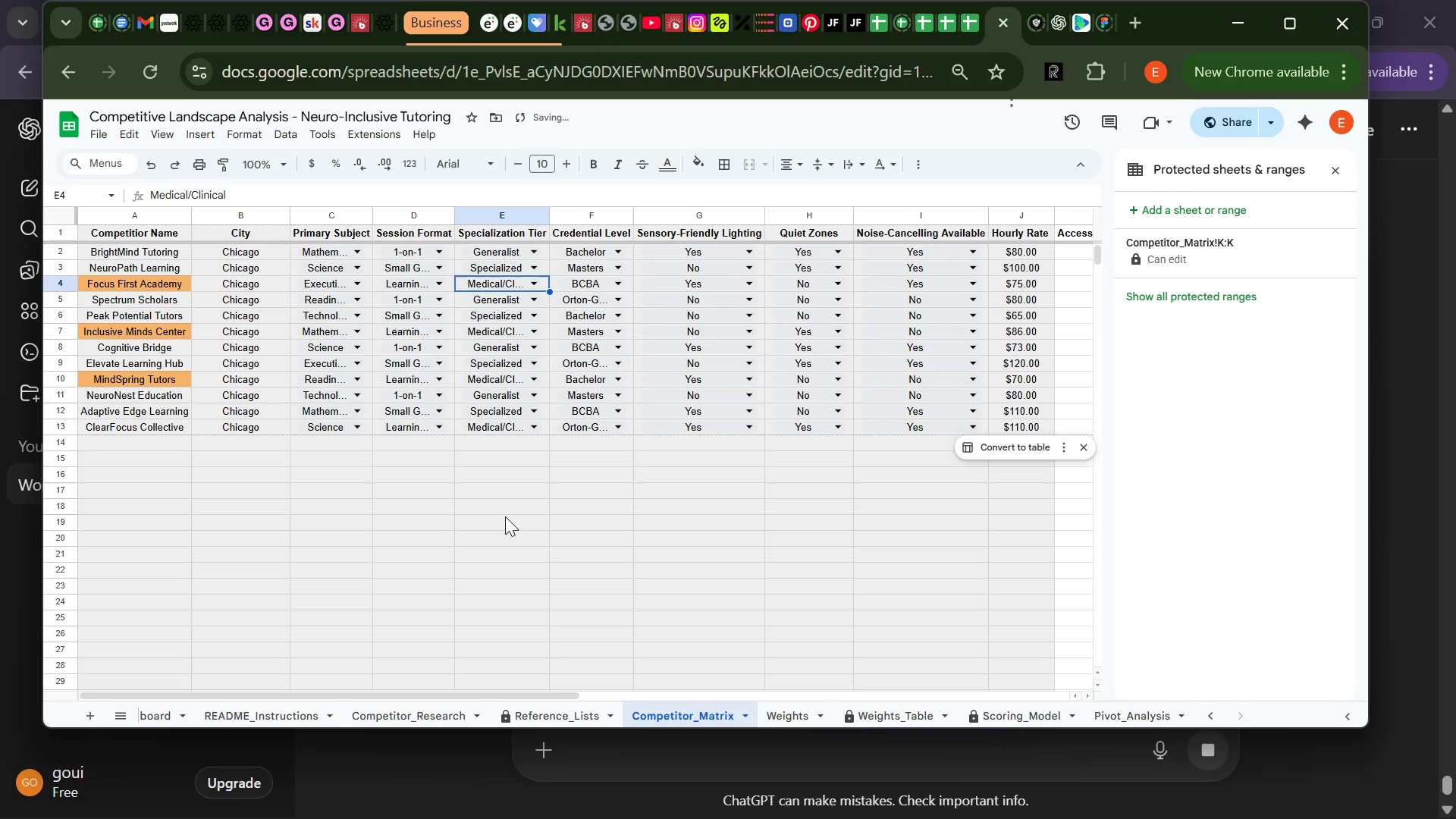 
left_click([568, 461])
 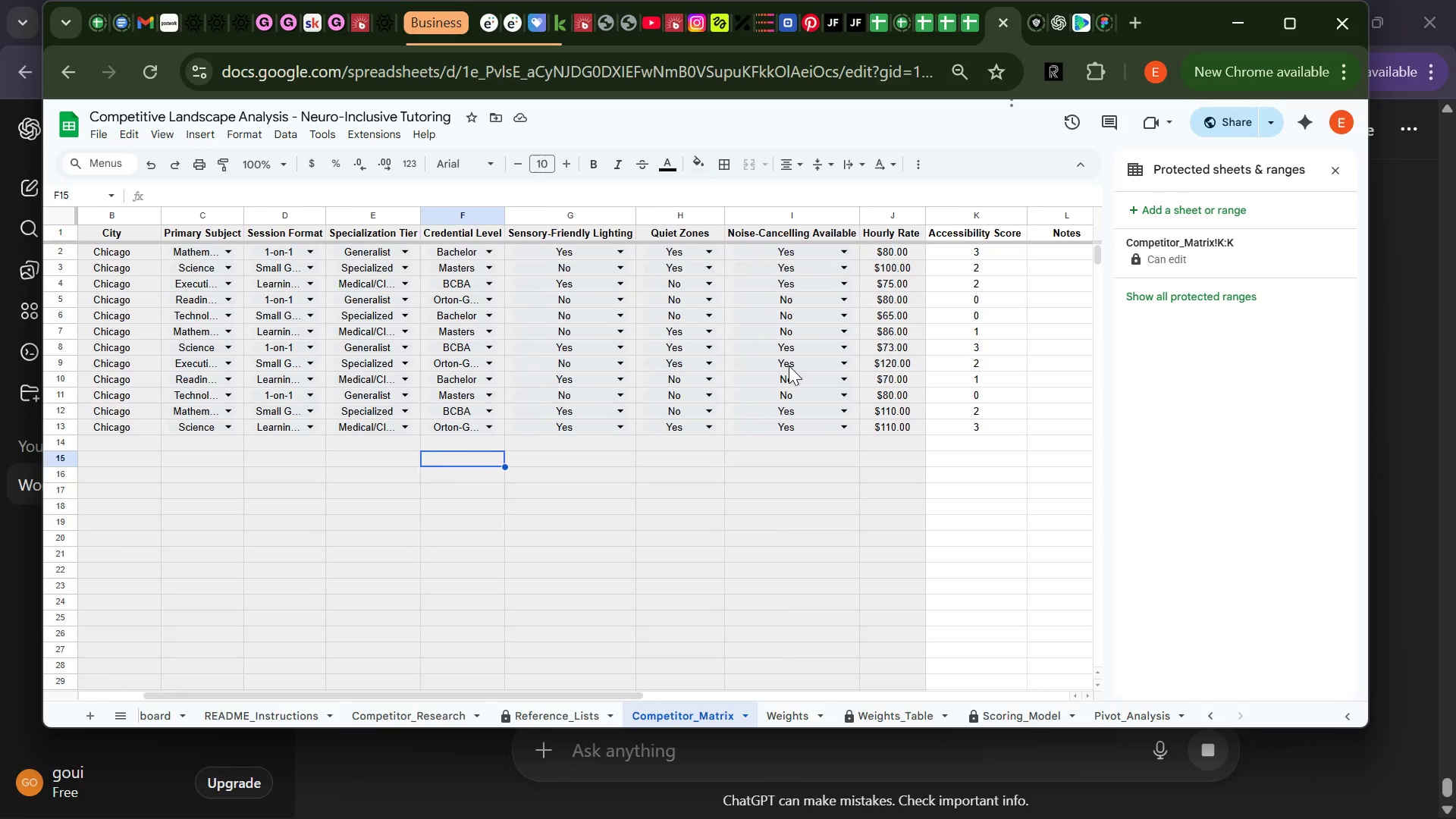 
wait(6.23)
 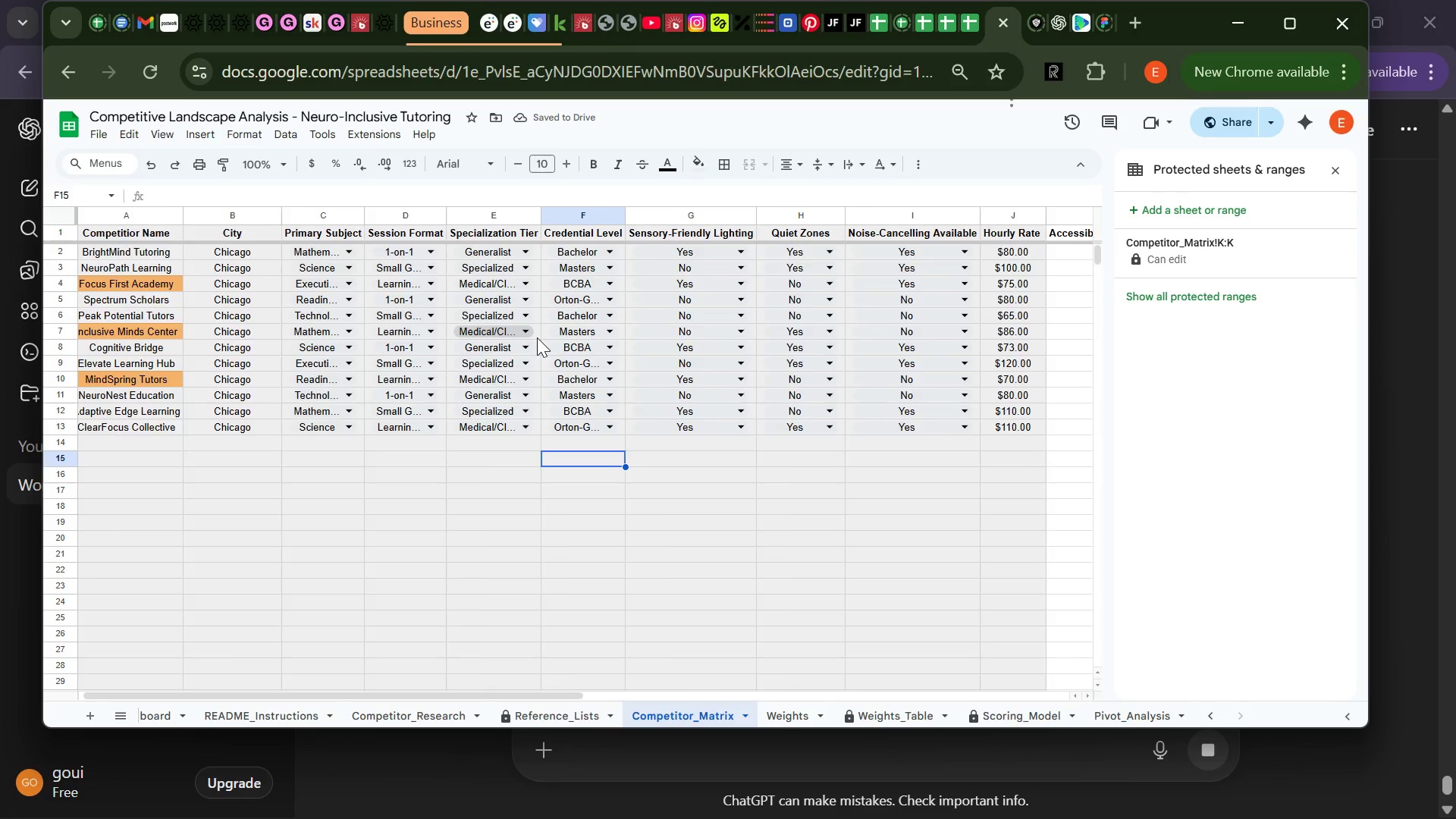 
mouse_move([802, 331])
 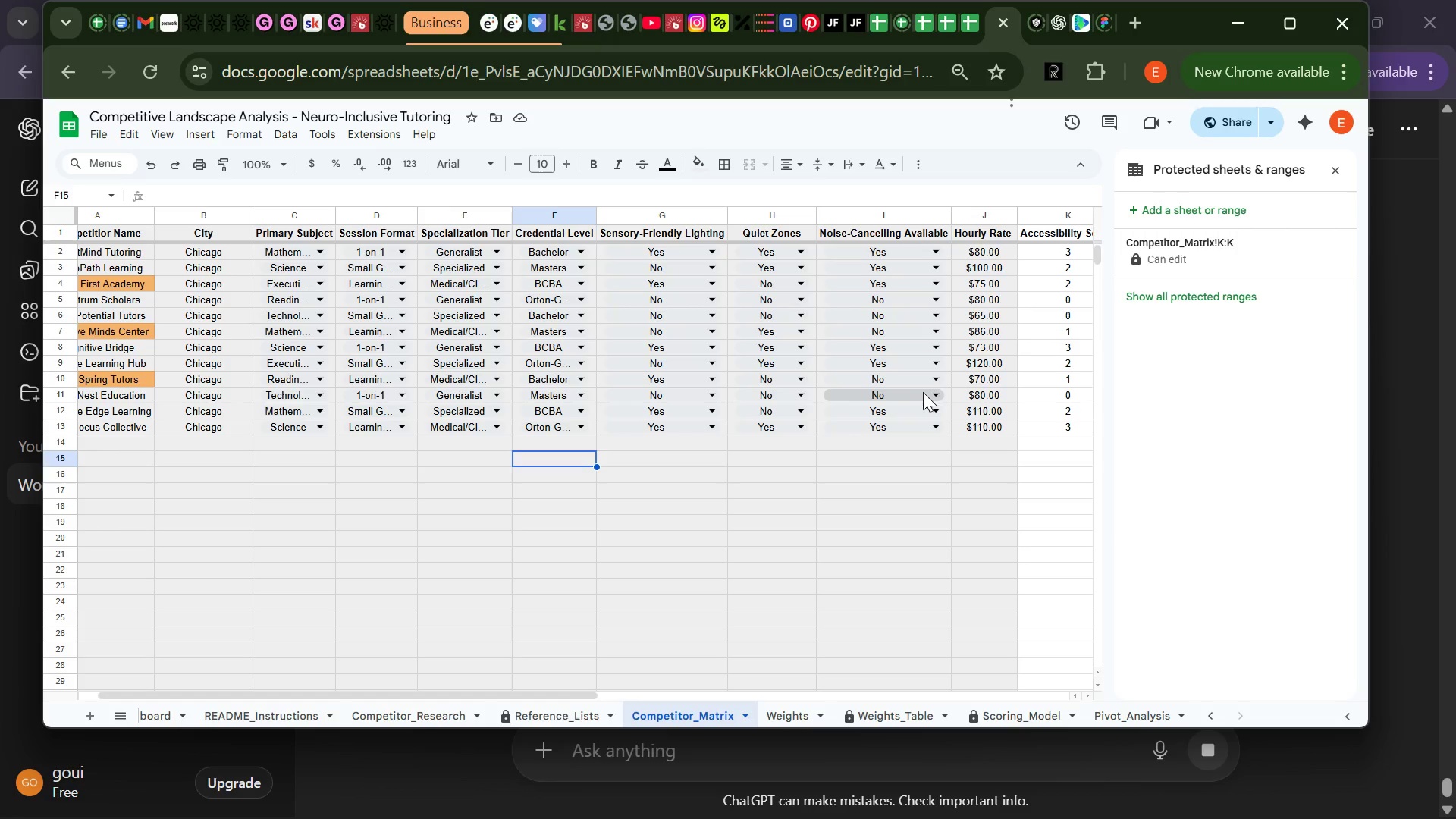 
wait(5.79)
 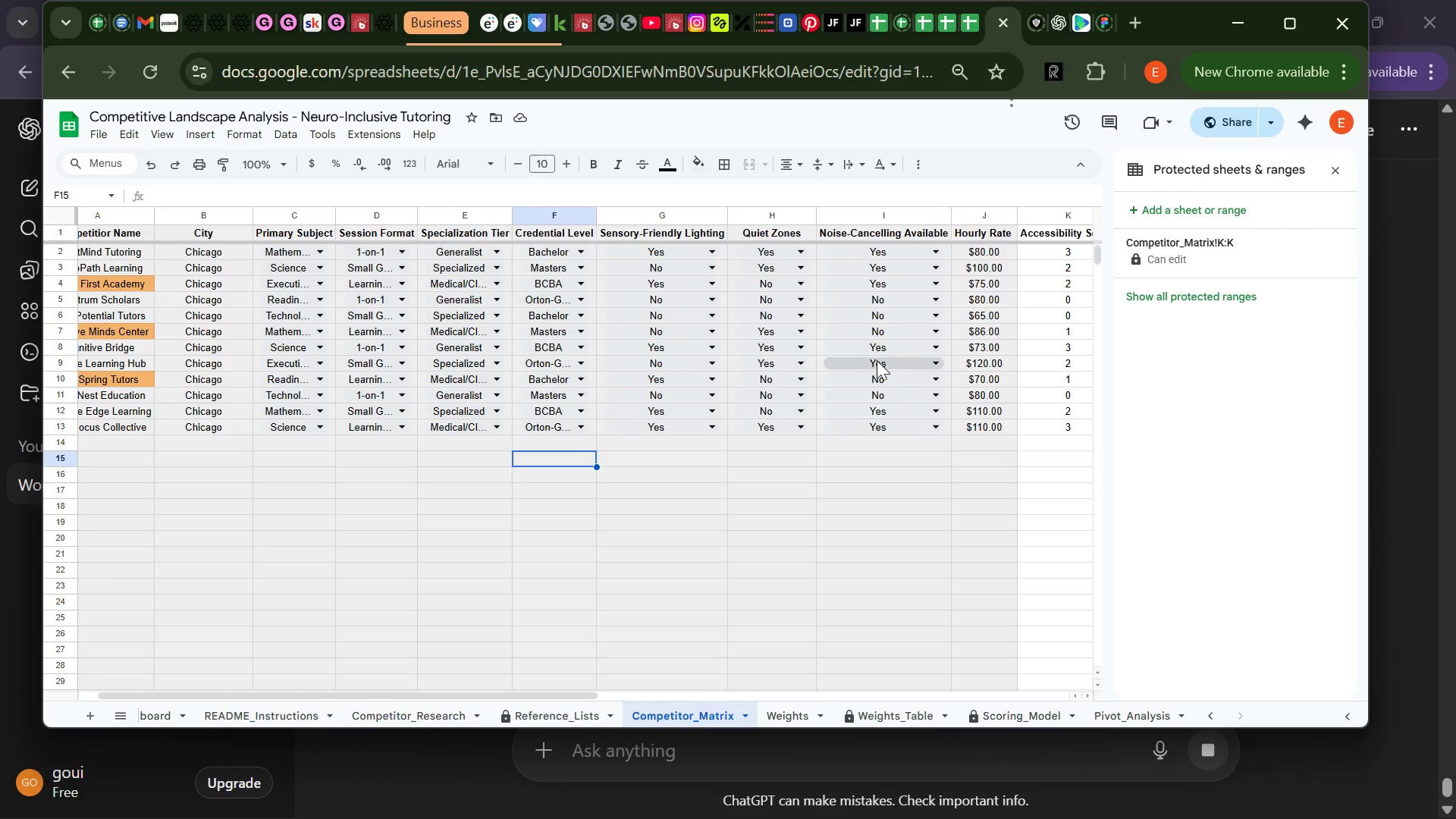 
left_click([962, 378])
 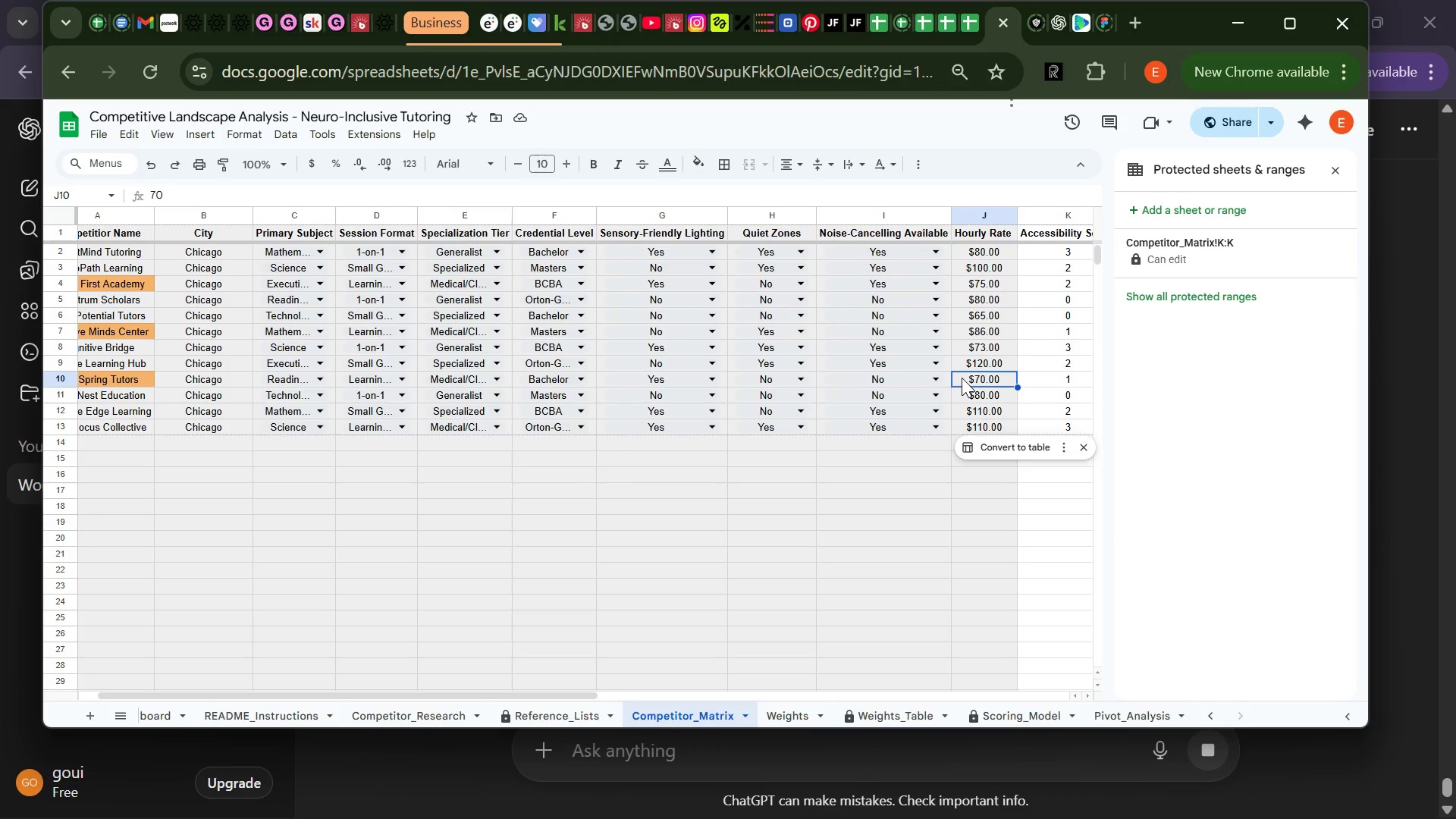 
type(170)
 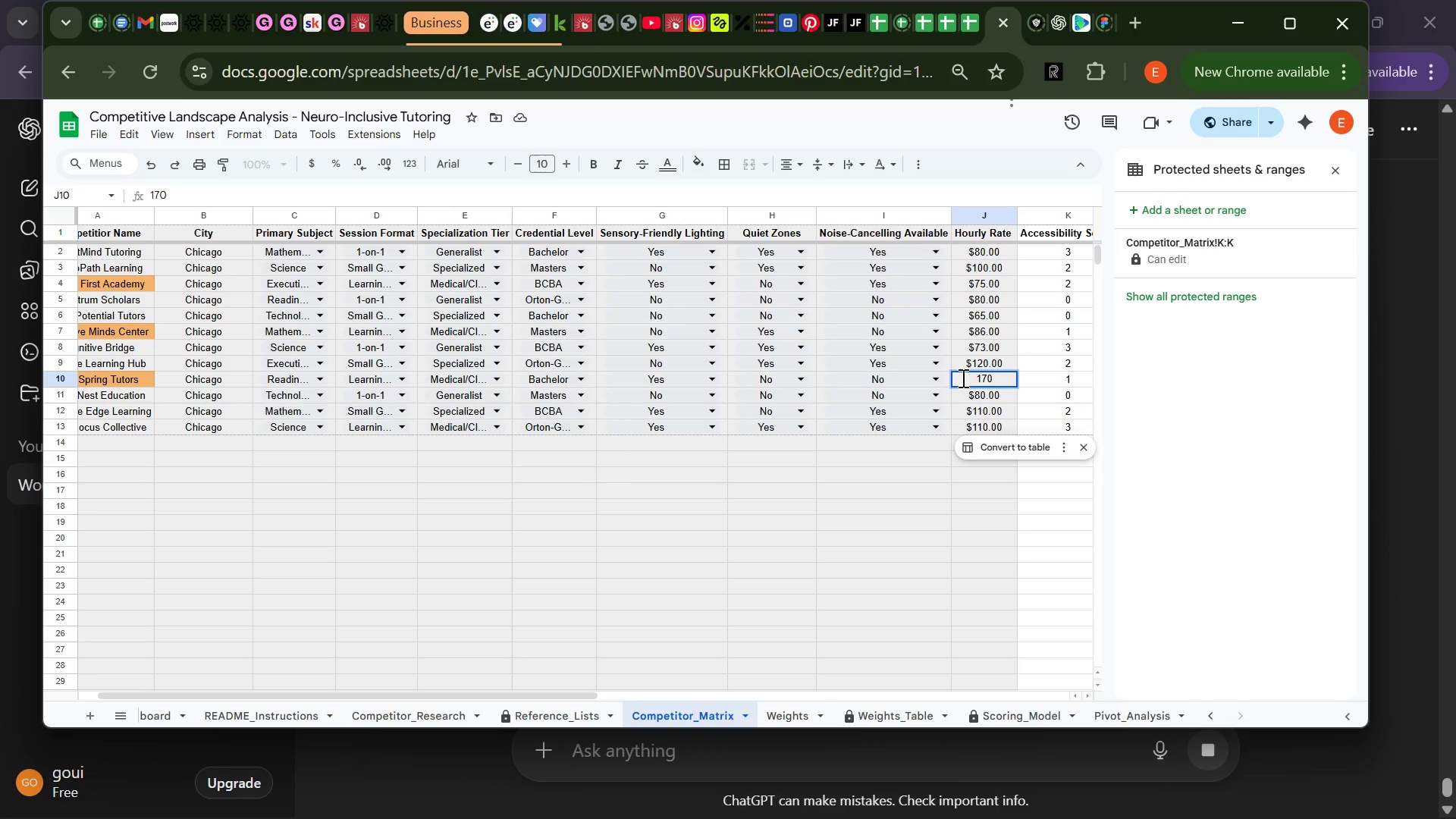 
key(Enter)
 